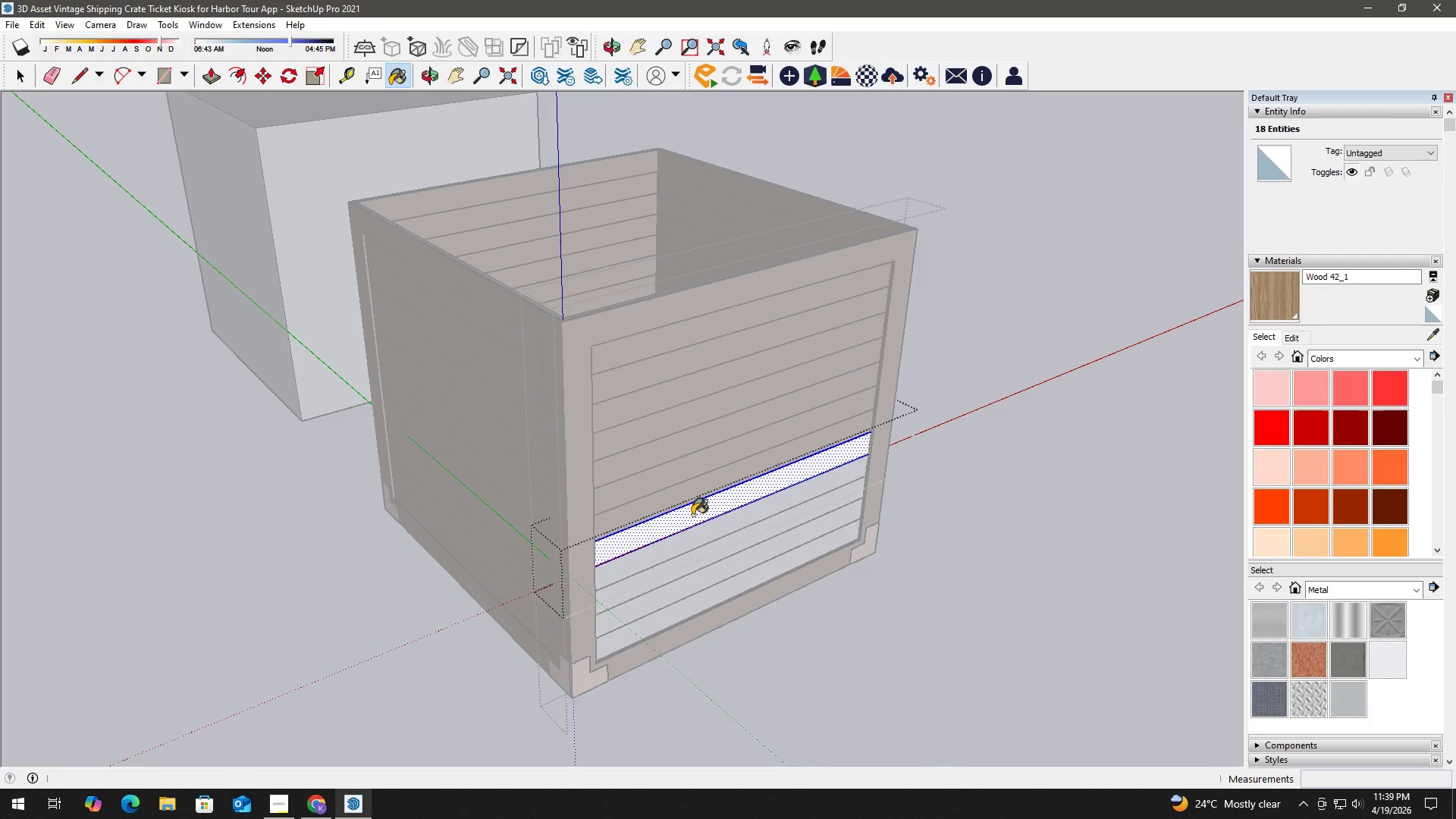 
triple_click([692, 515])
 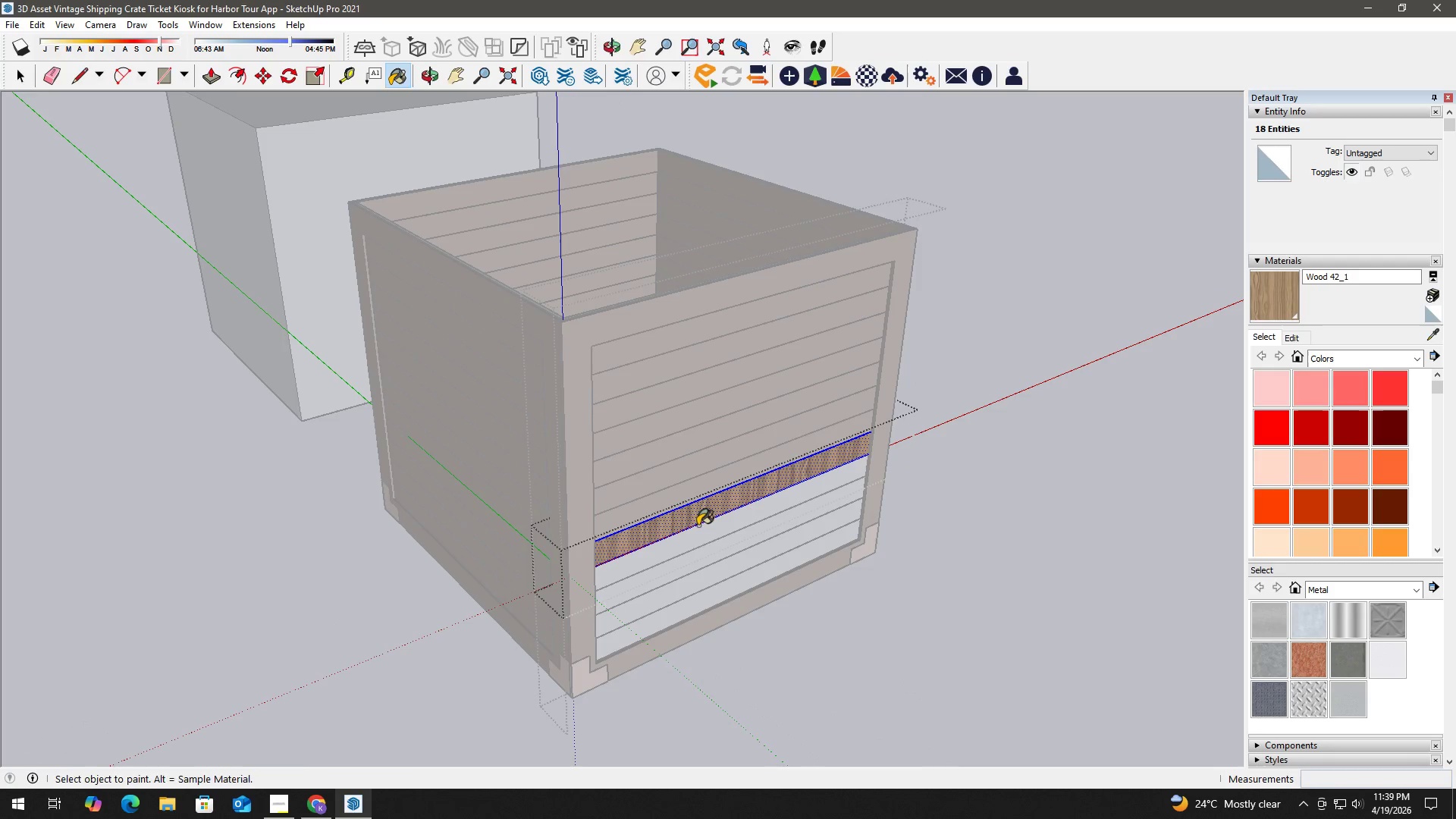 
key(Space)
 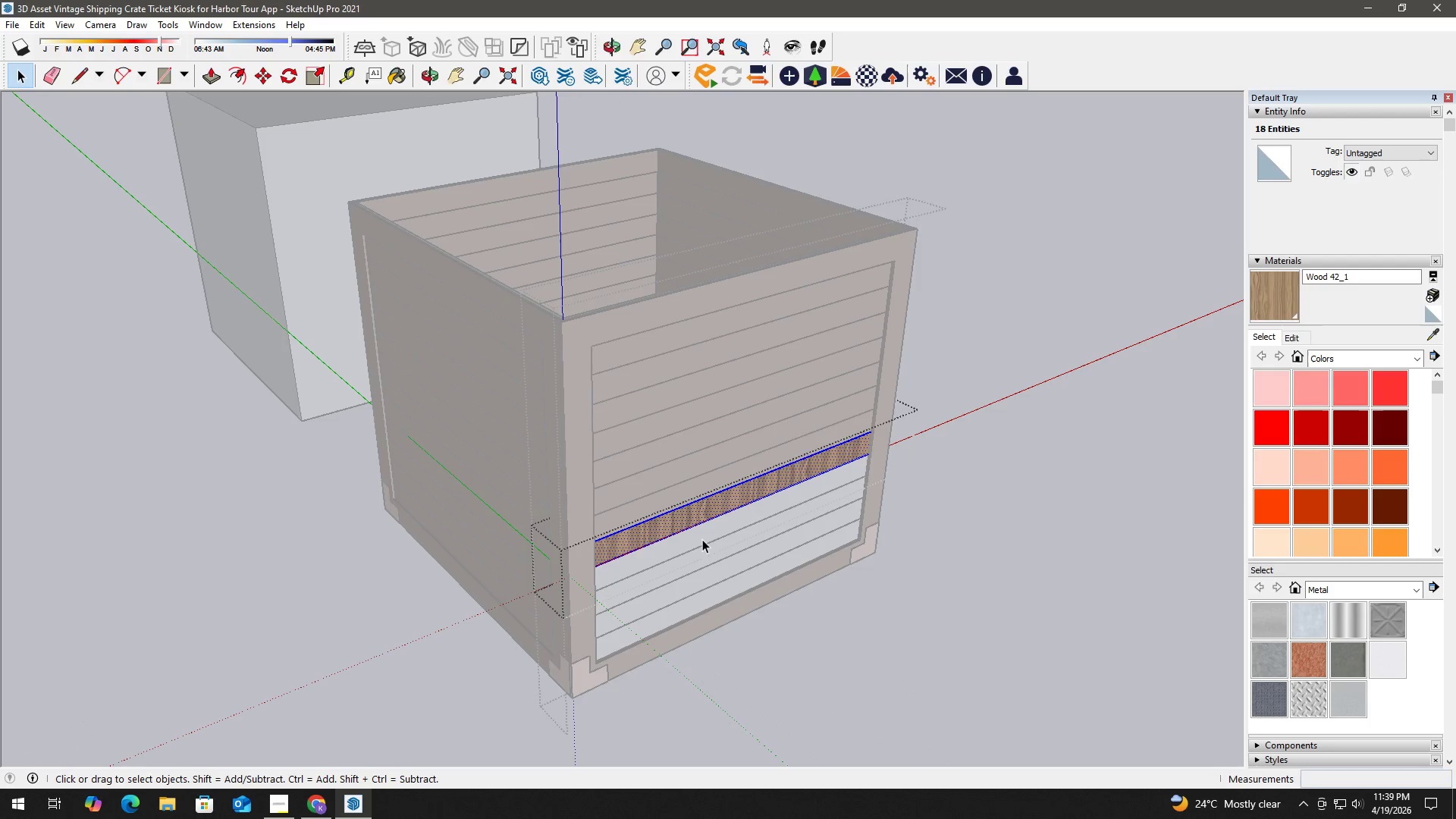 
triple_click([703, 539])
 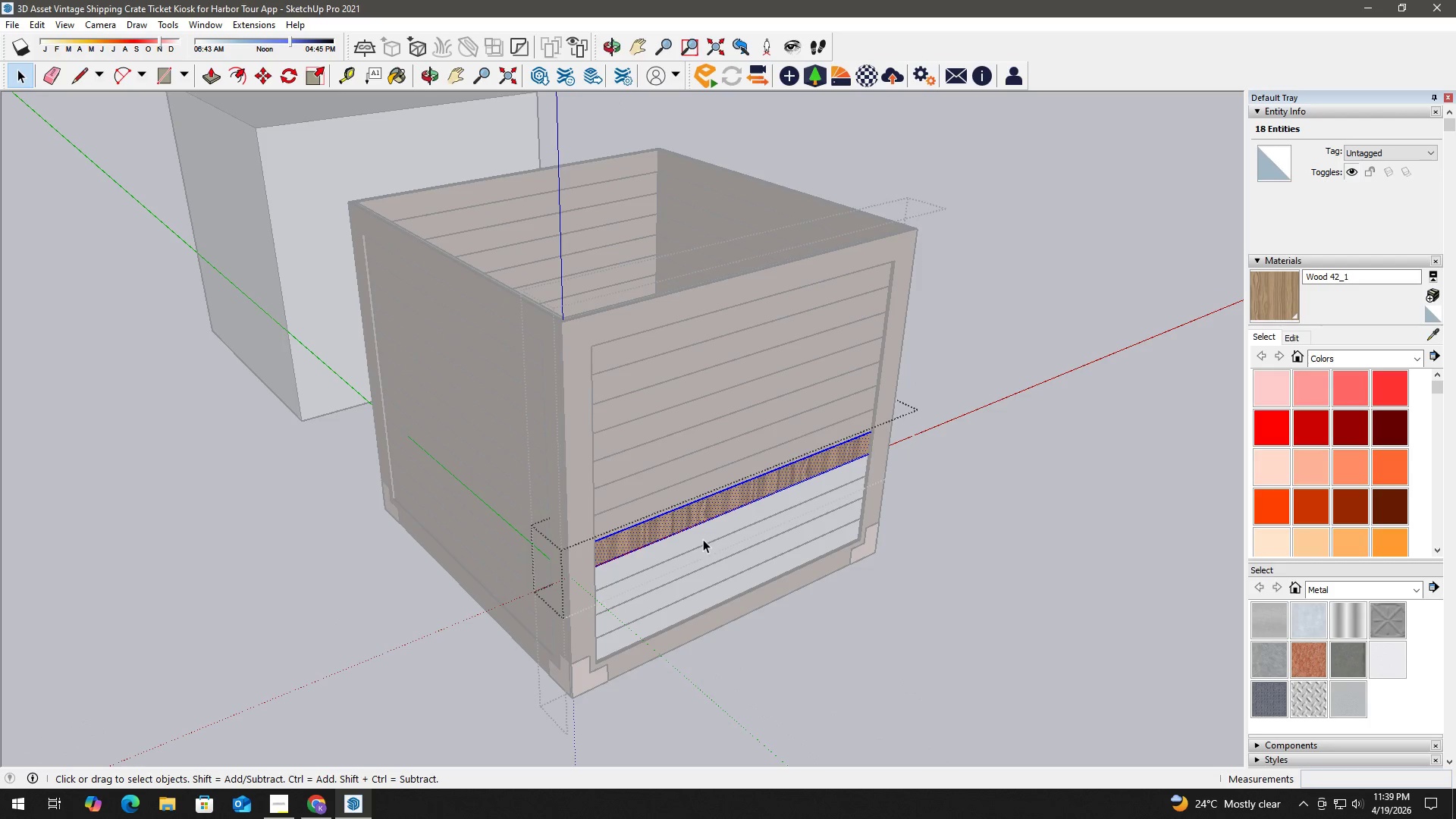 
triple_click([704, 539])
 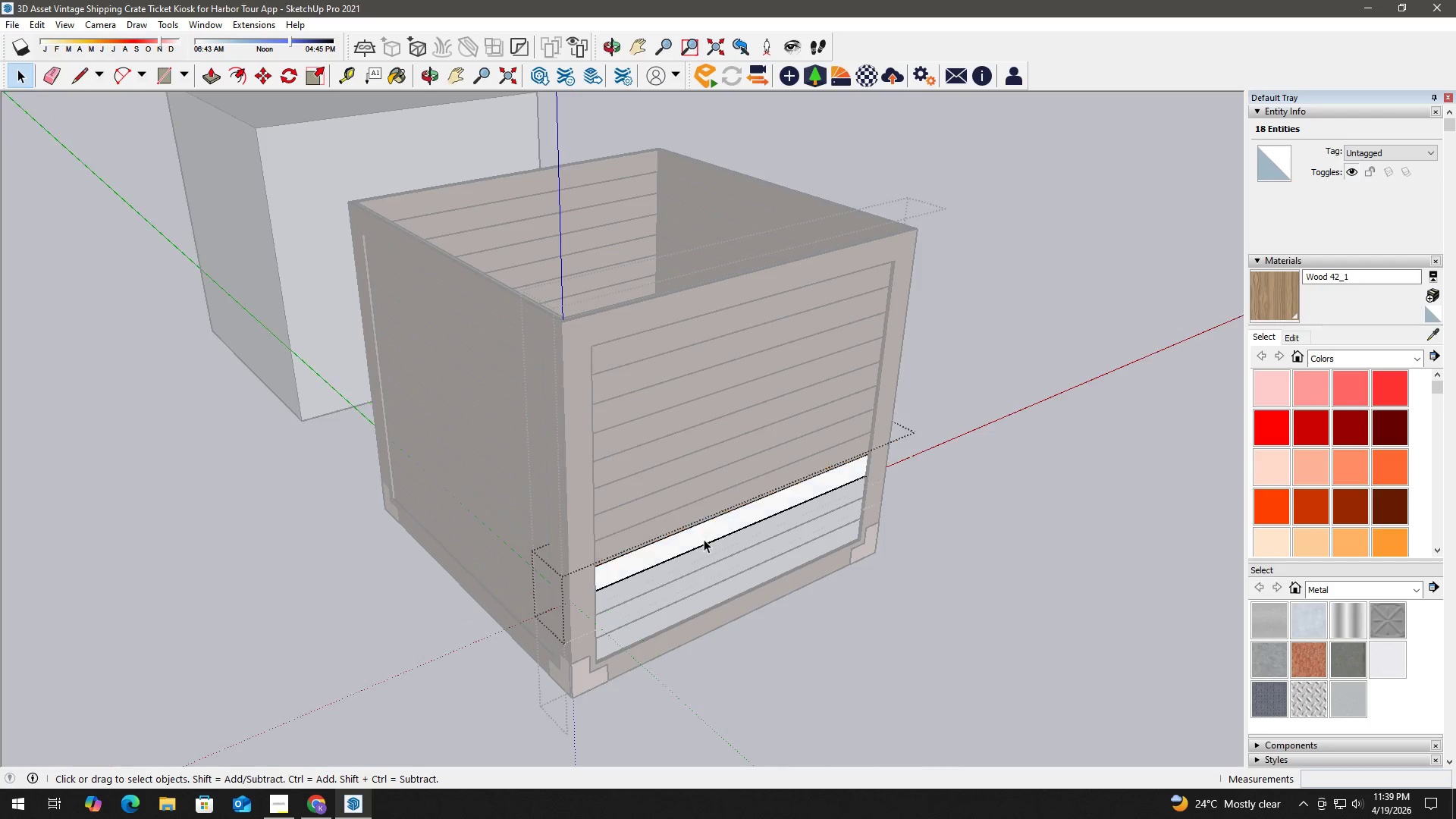 
triple_click([704, 539])
 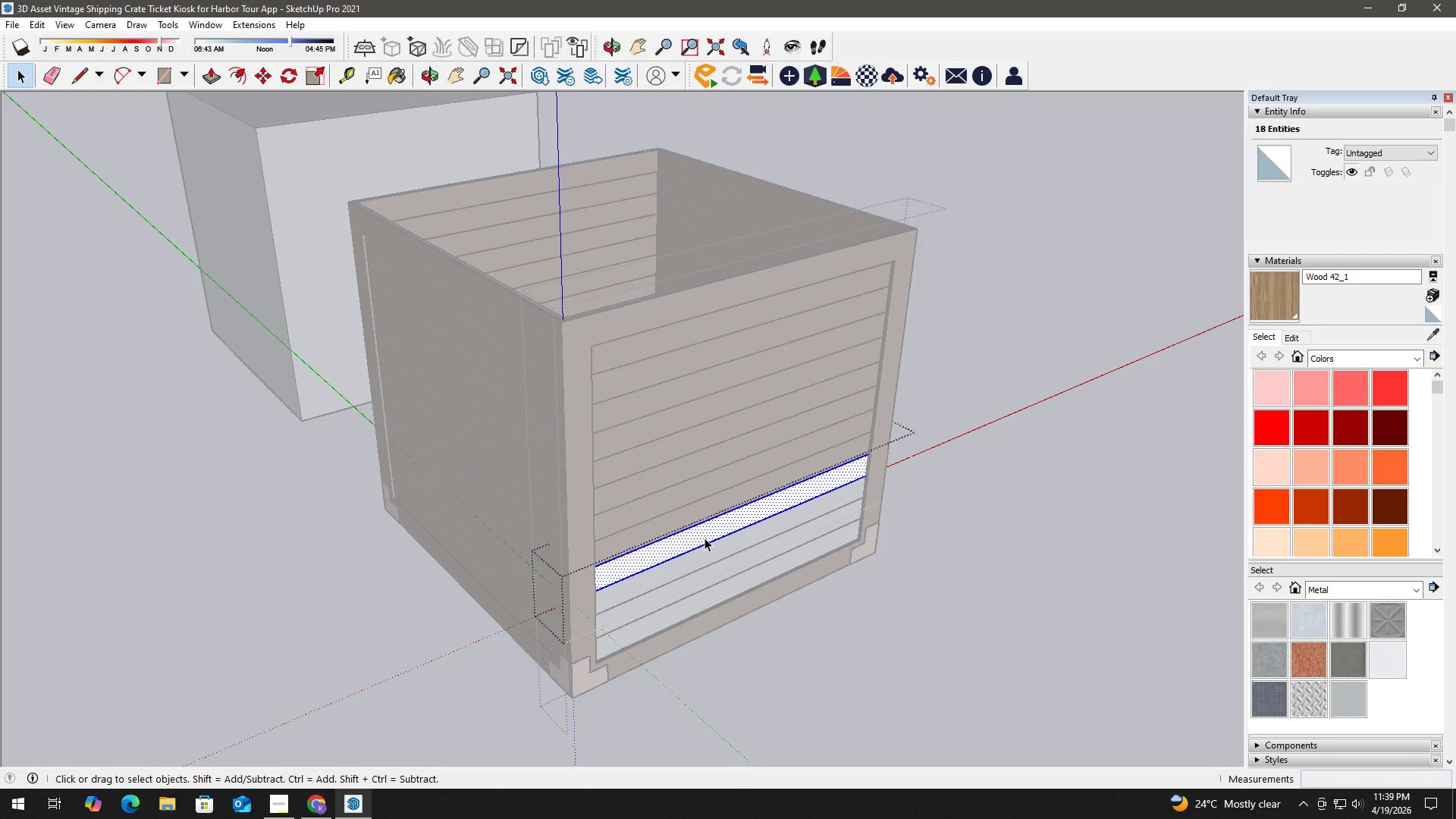 
key(B)
 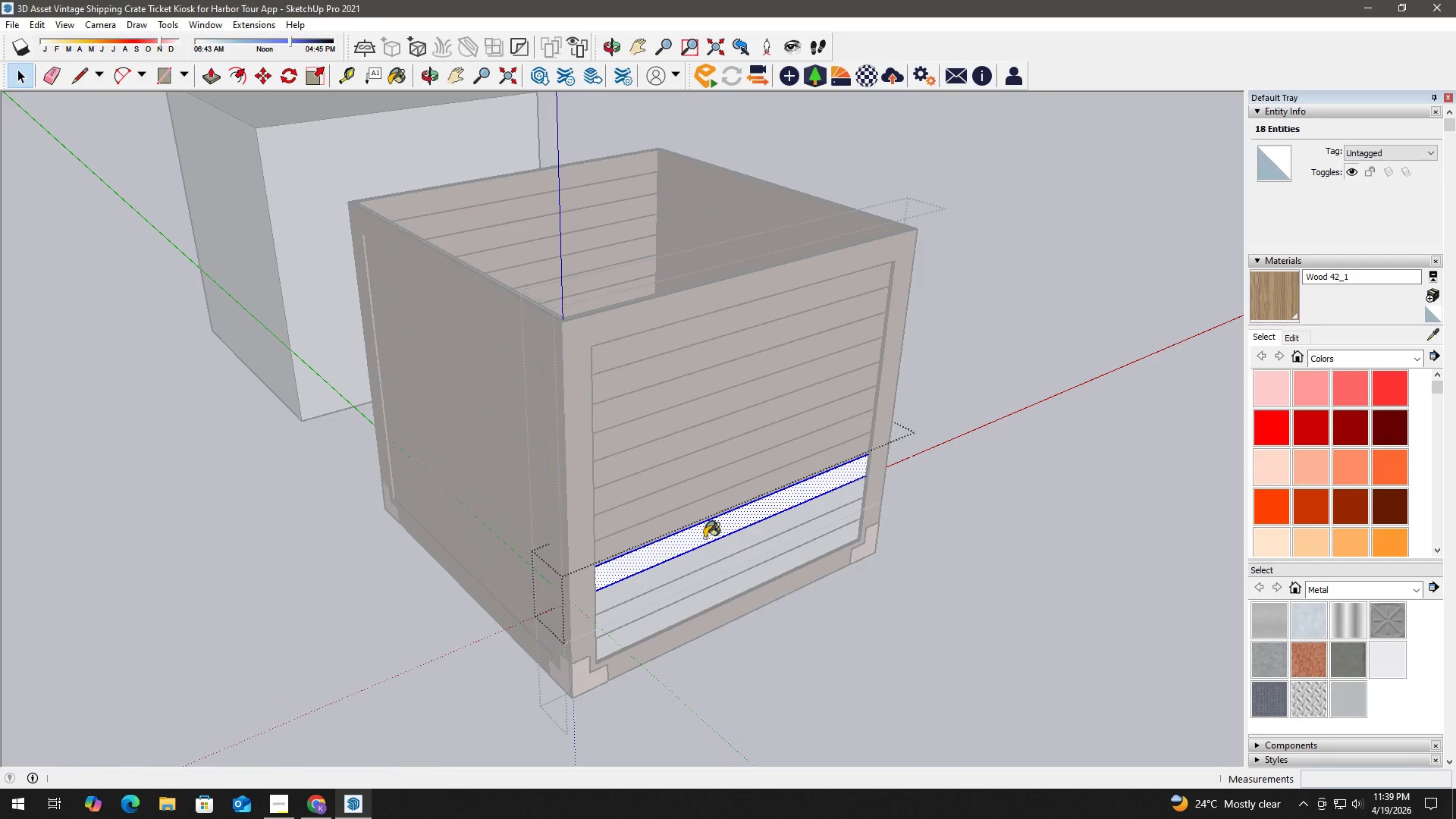 
triple_click([704, 538])
 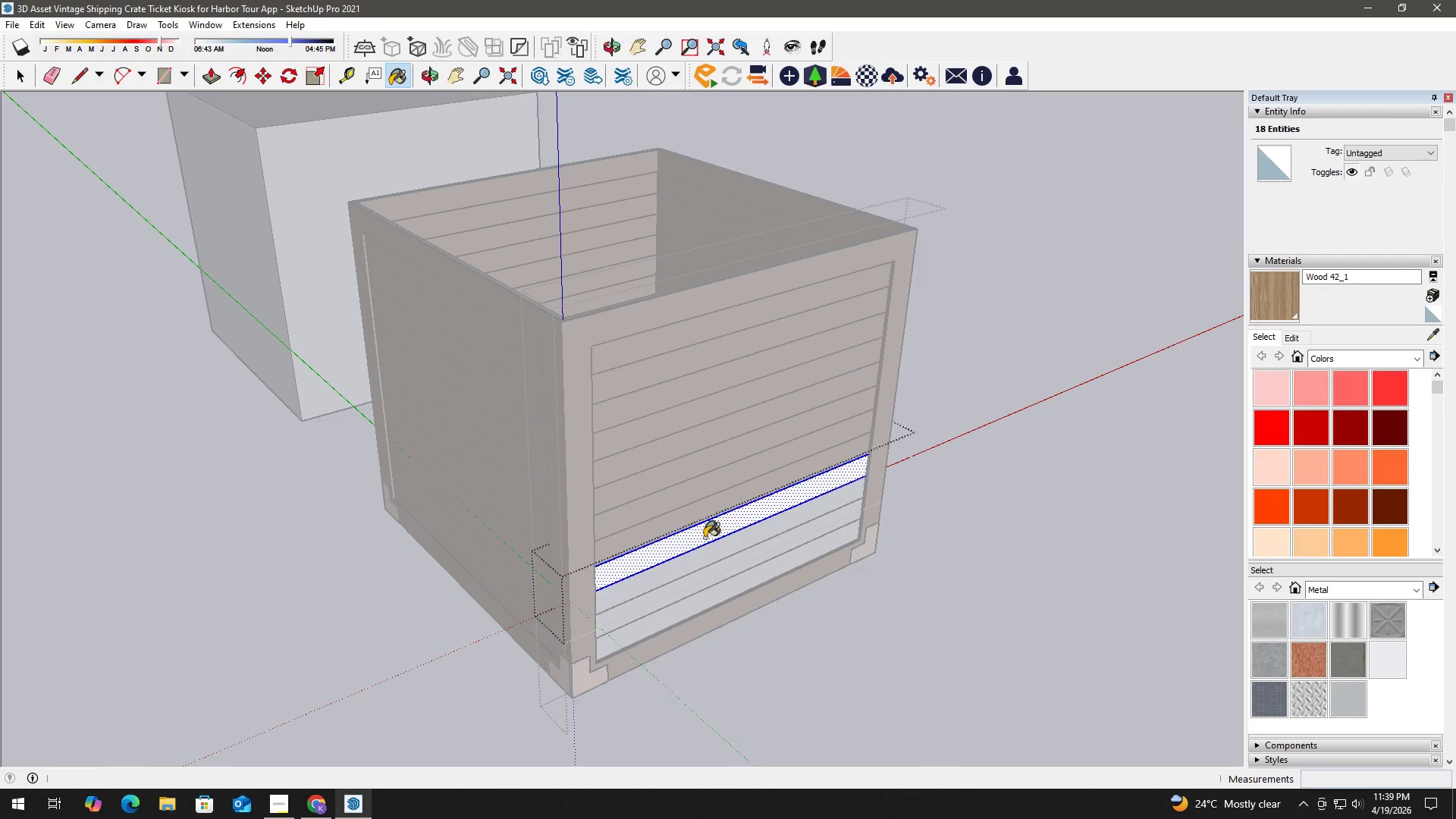 
triple_click([704, 538])
 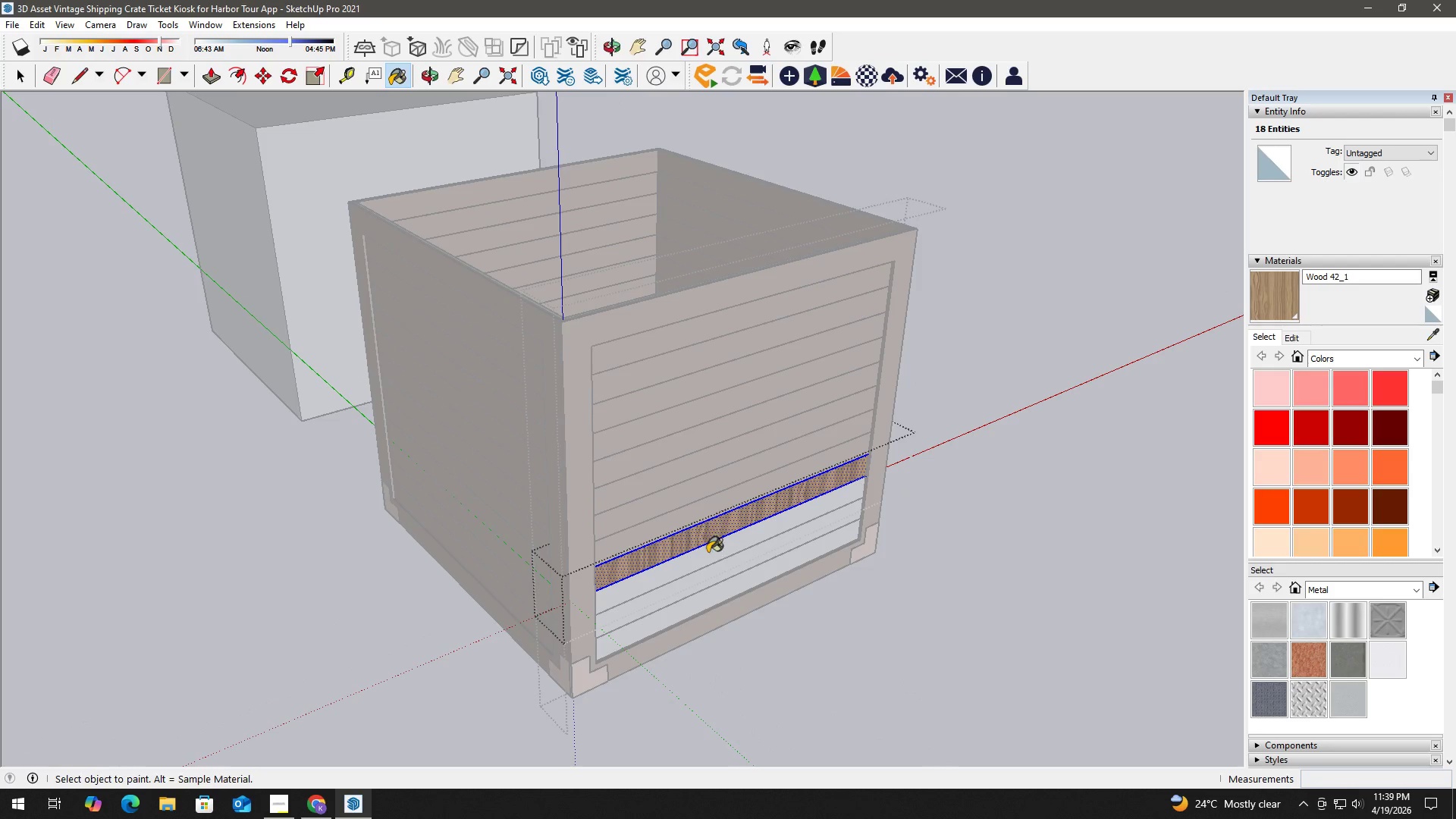 
key(Space)
 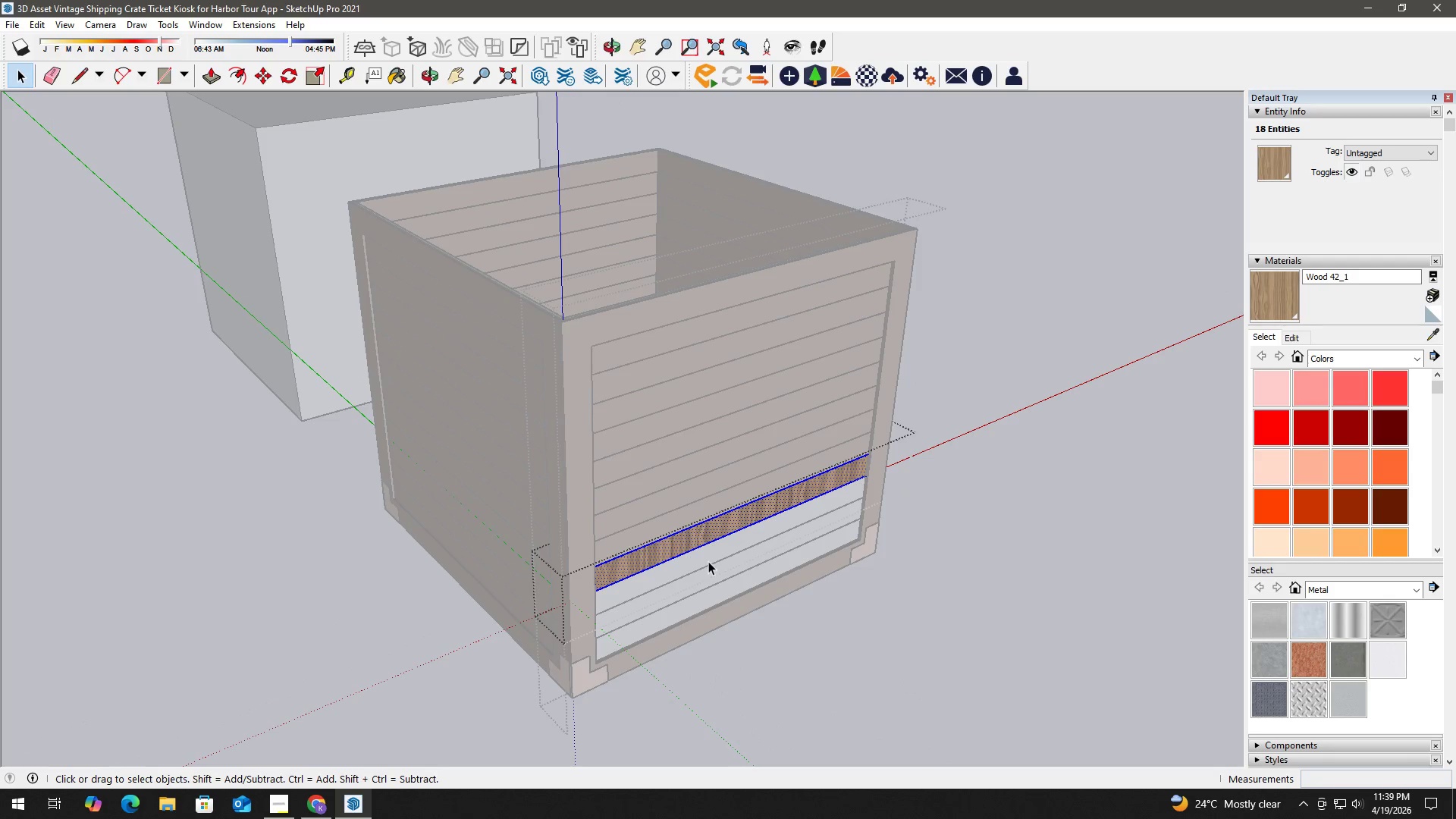 
double_click([708, 560])
 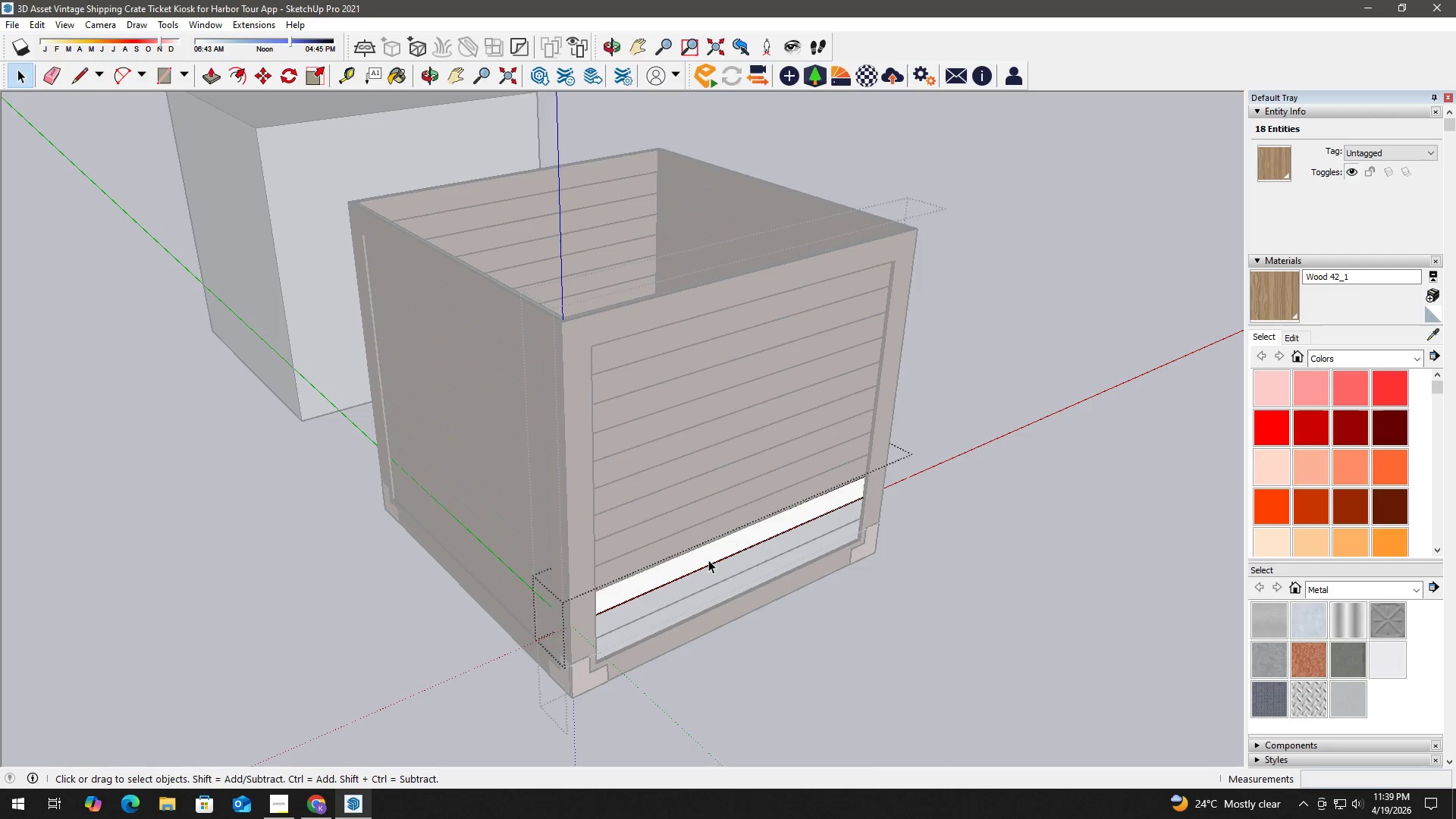 
triple_click([709, 560])
 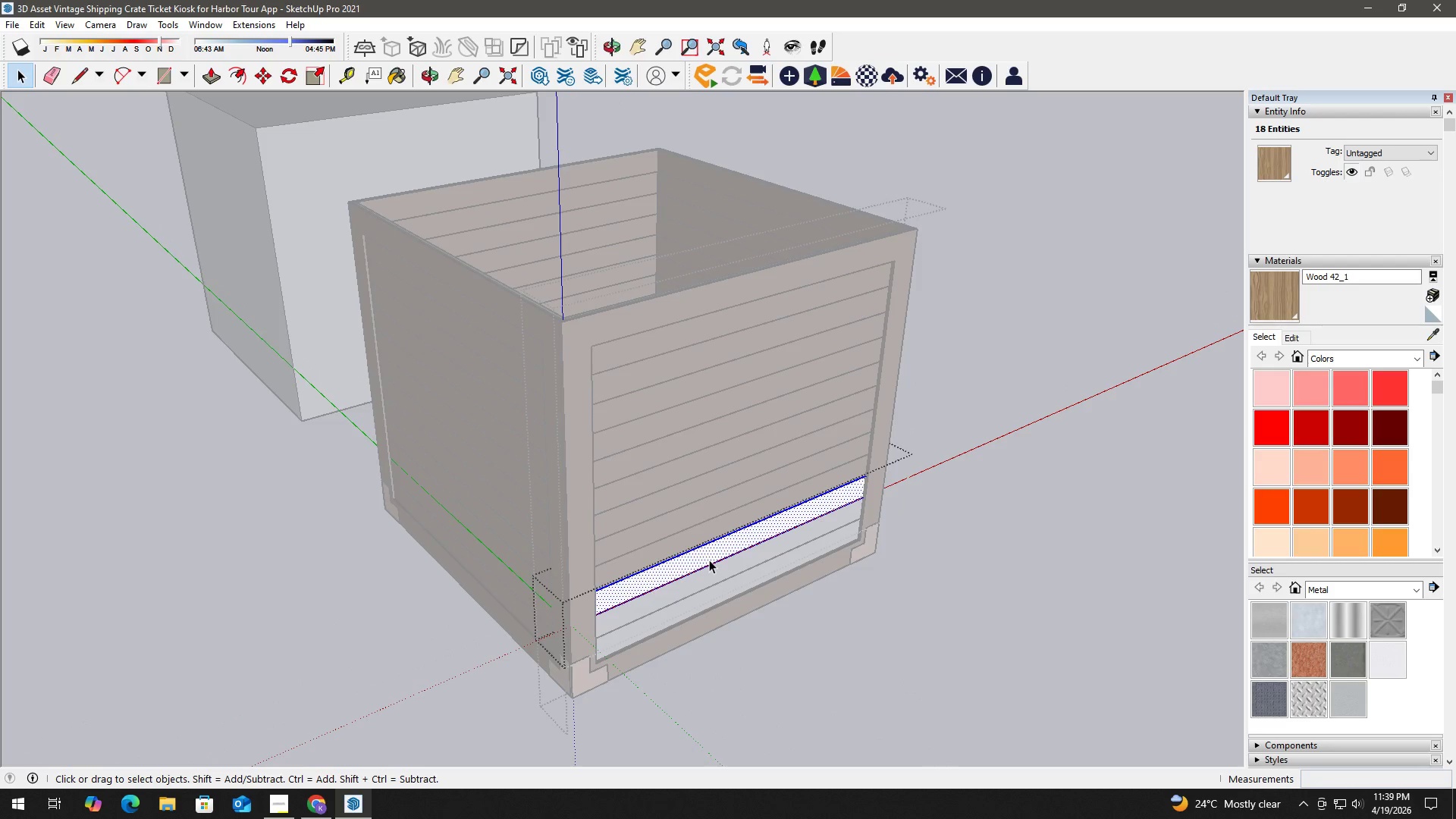 
triple_click([709, 560])
 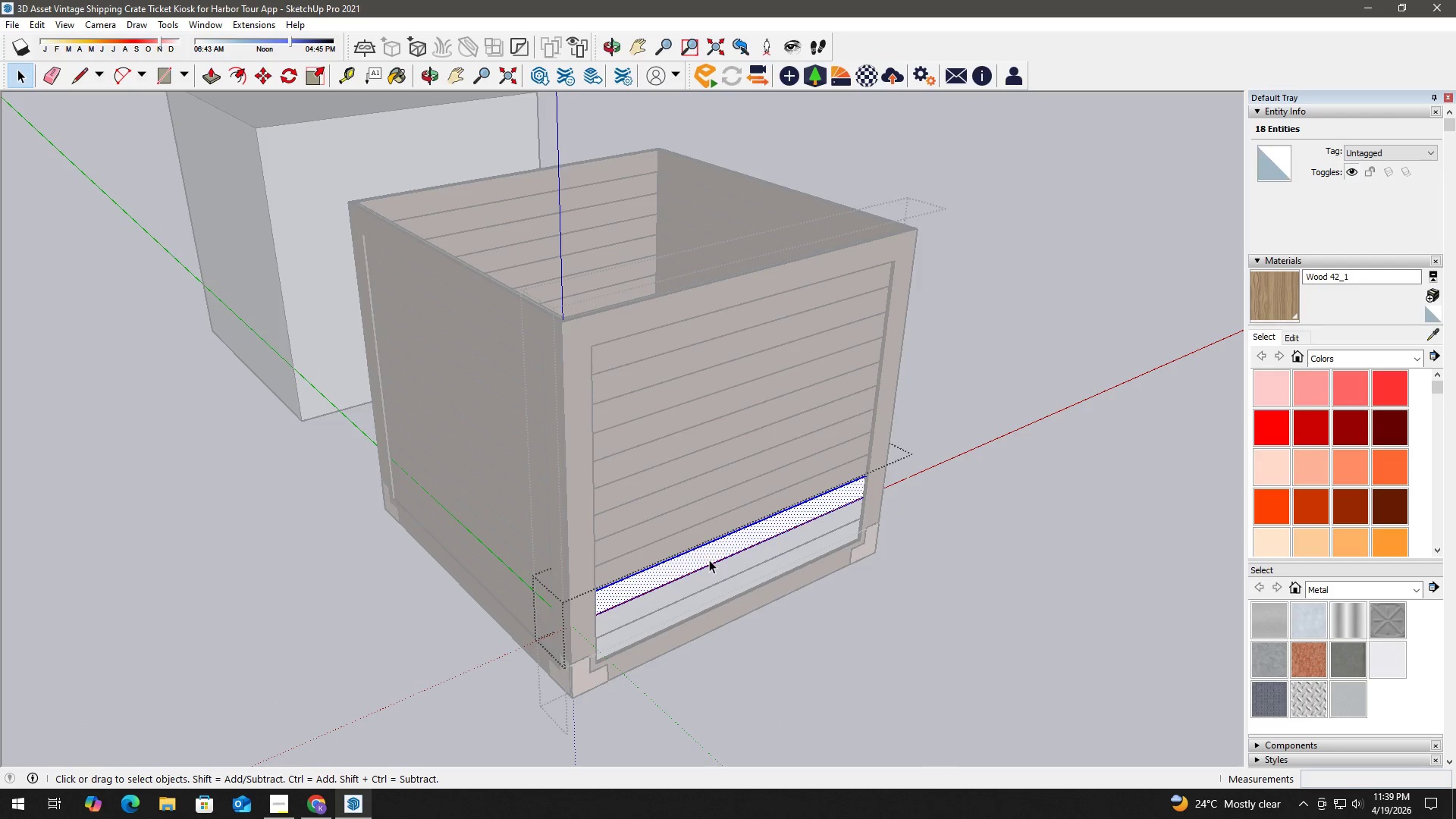 
triple_click([709, 560])
 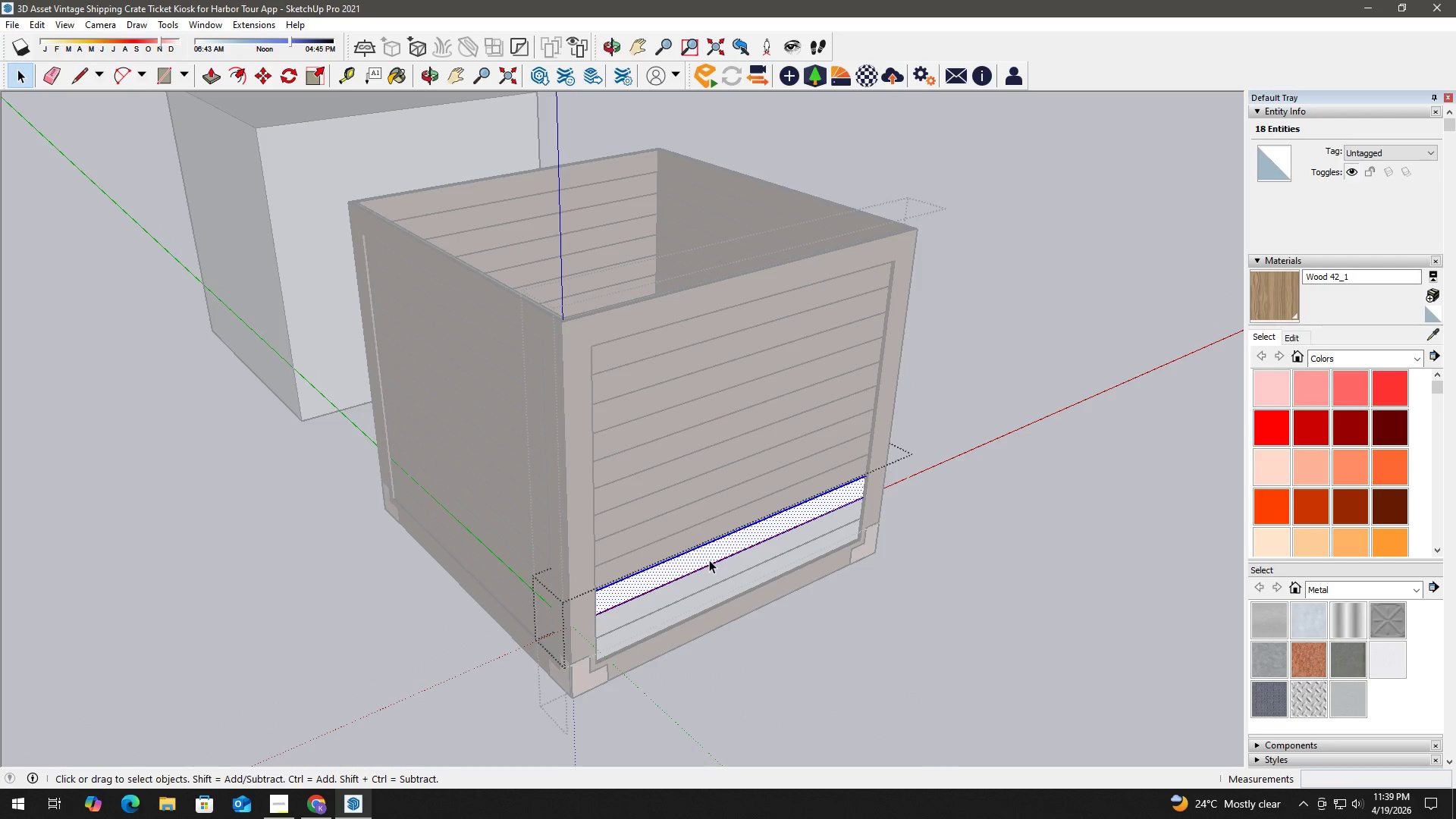 
key(B)
 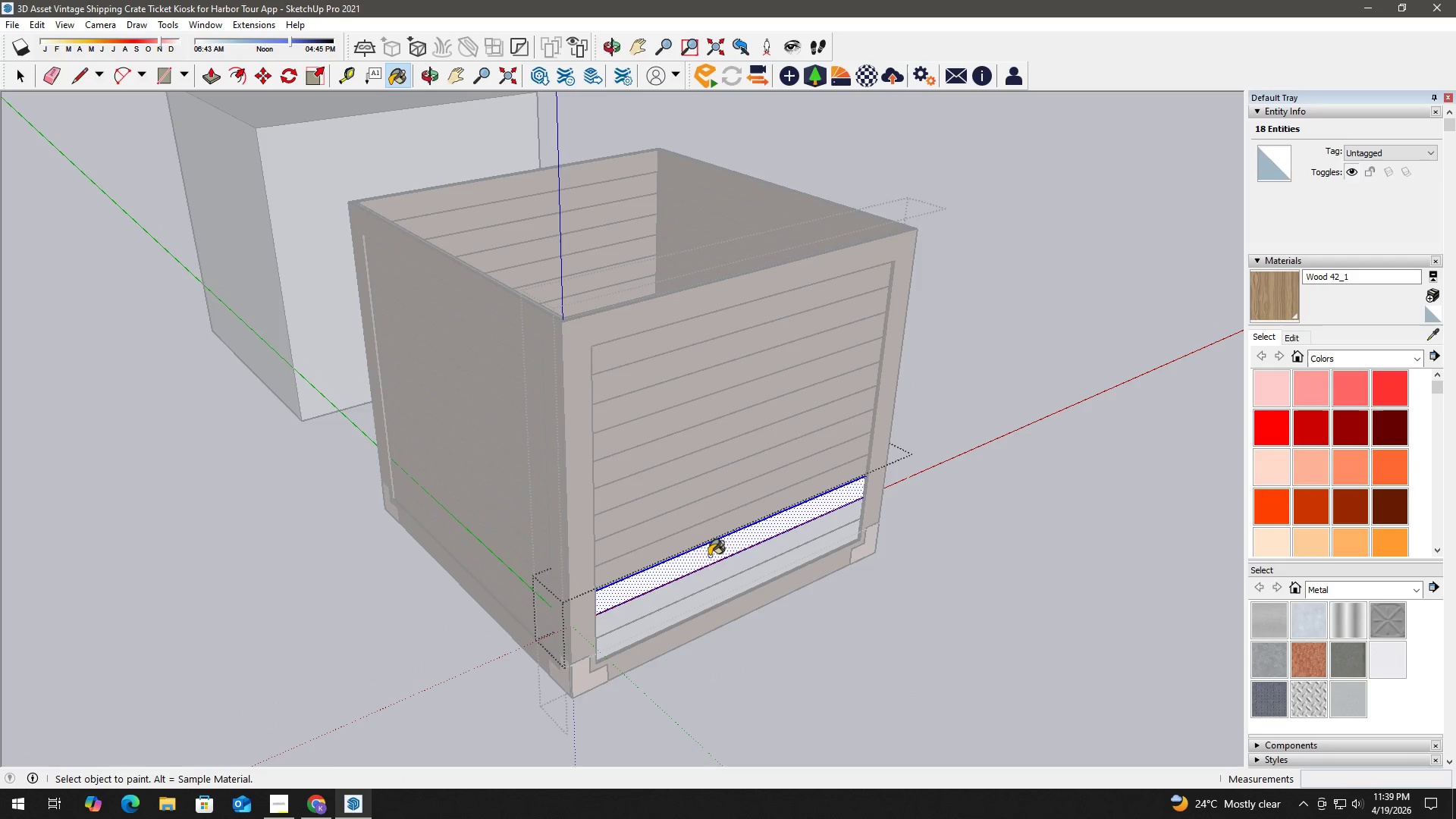 
triple_click([709, 556])
 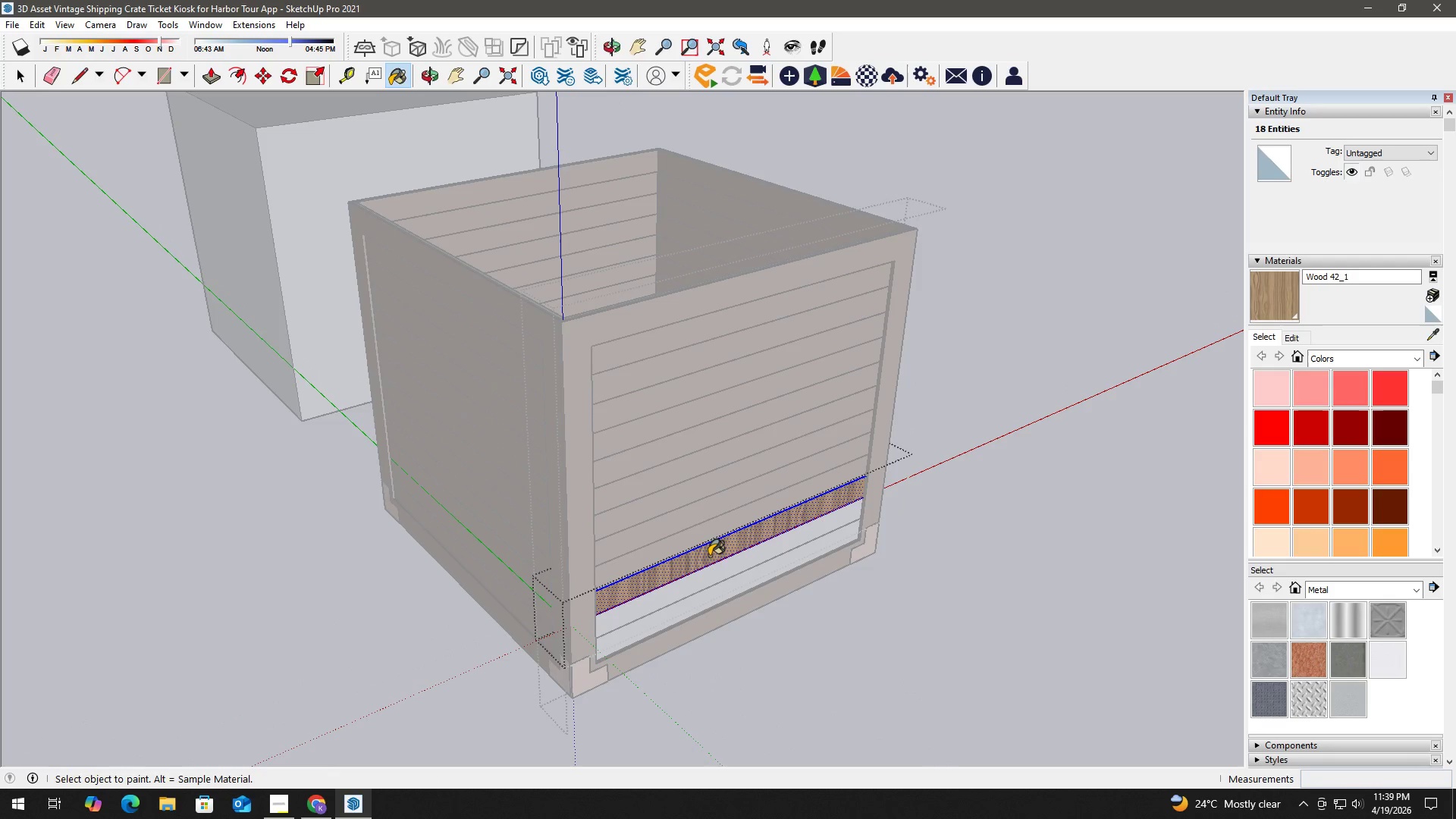 
triple_click([708, 556])
 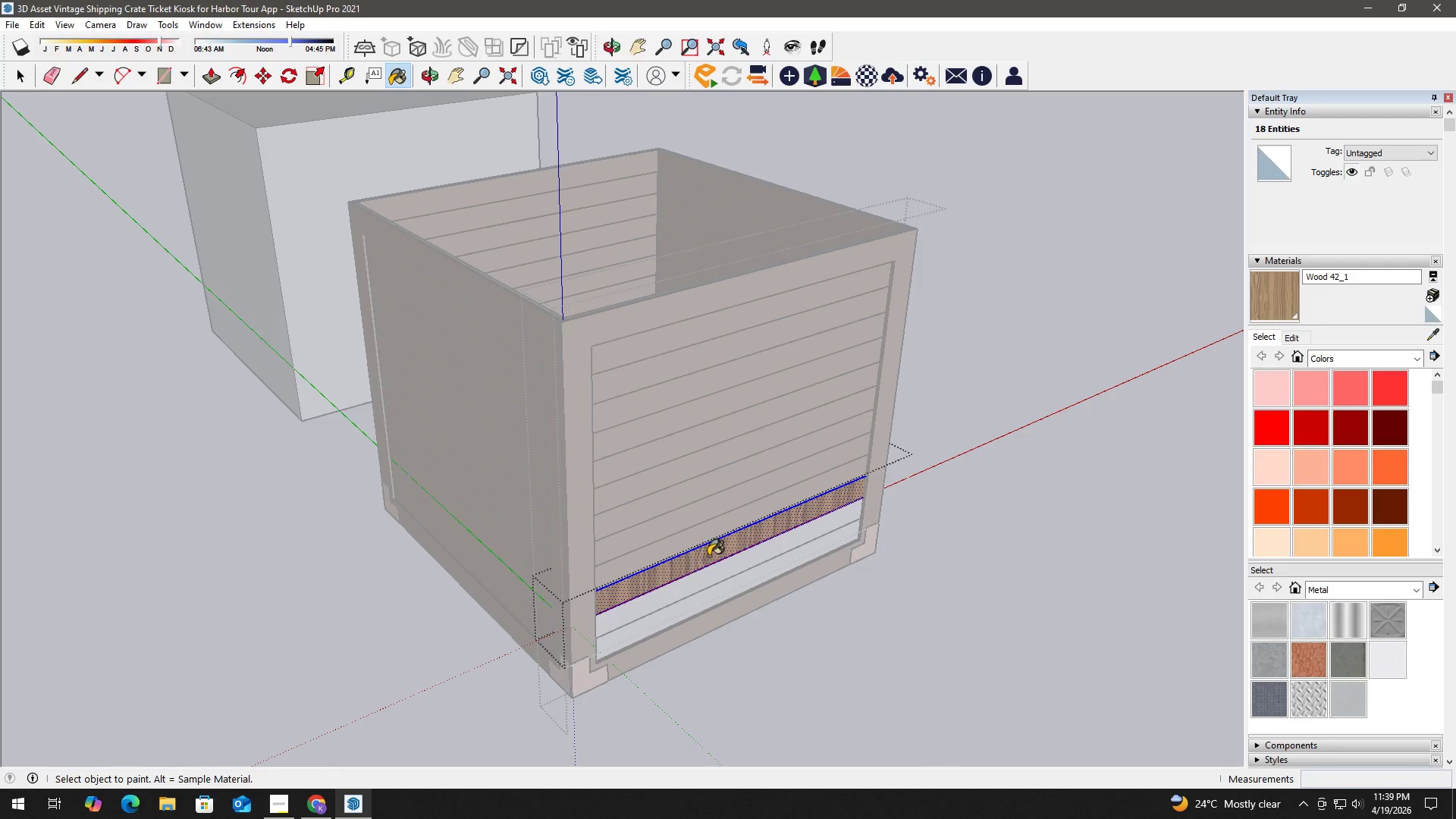 
key(Space)
 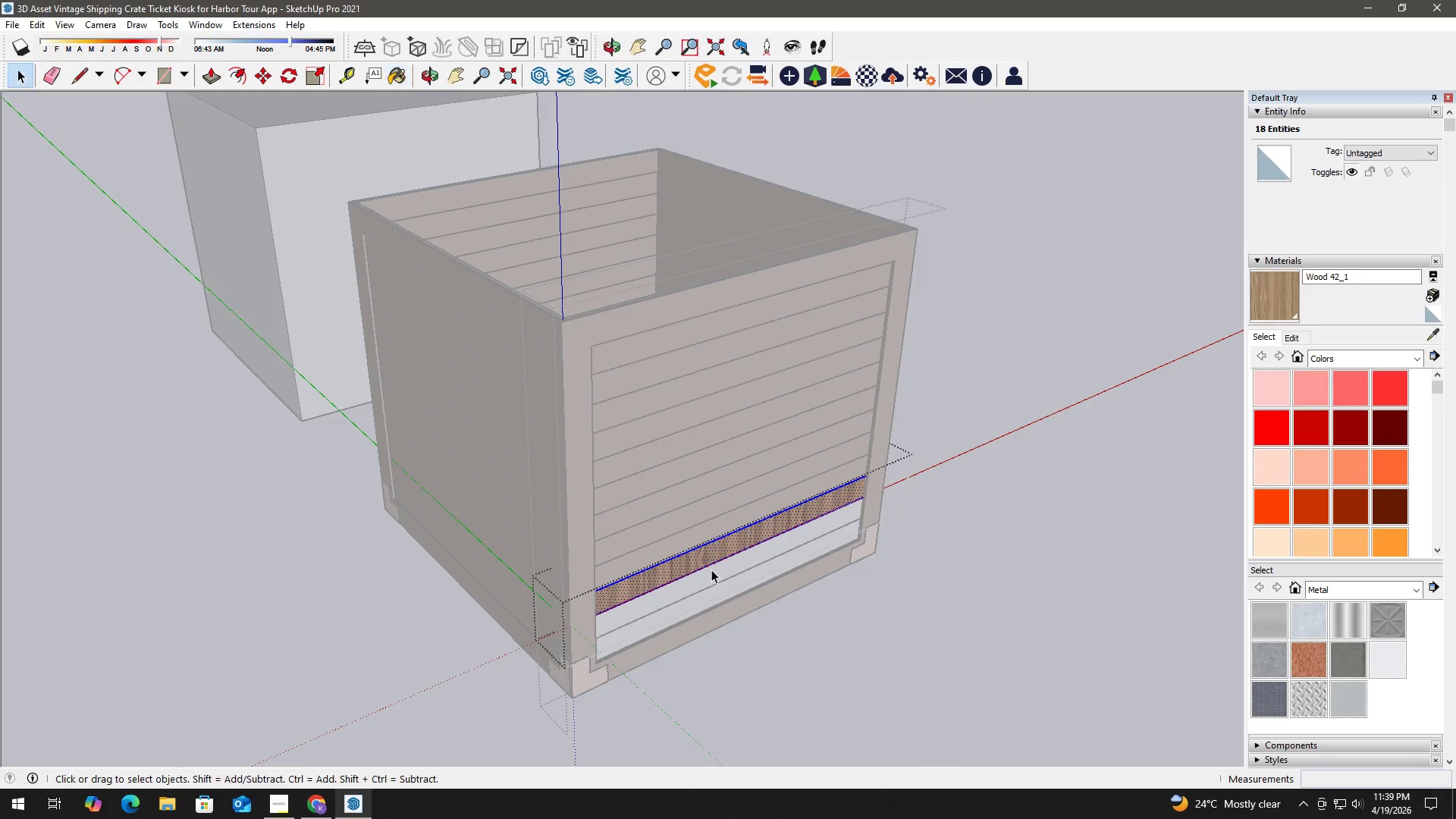 
triple_click([711, 571])
 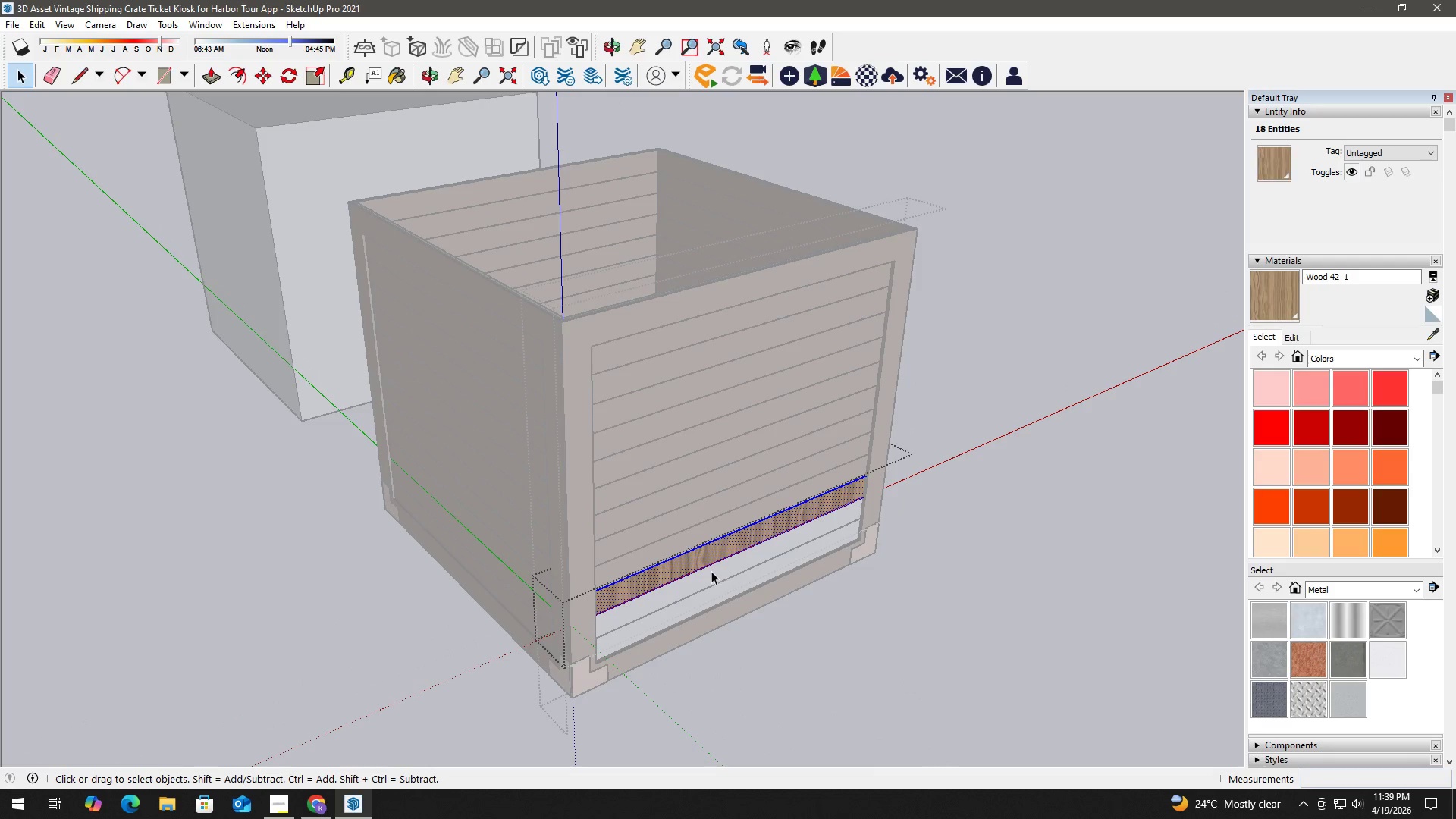 
triple_click([711, 571])
 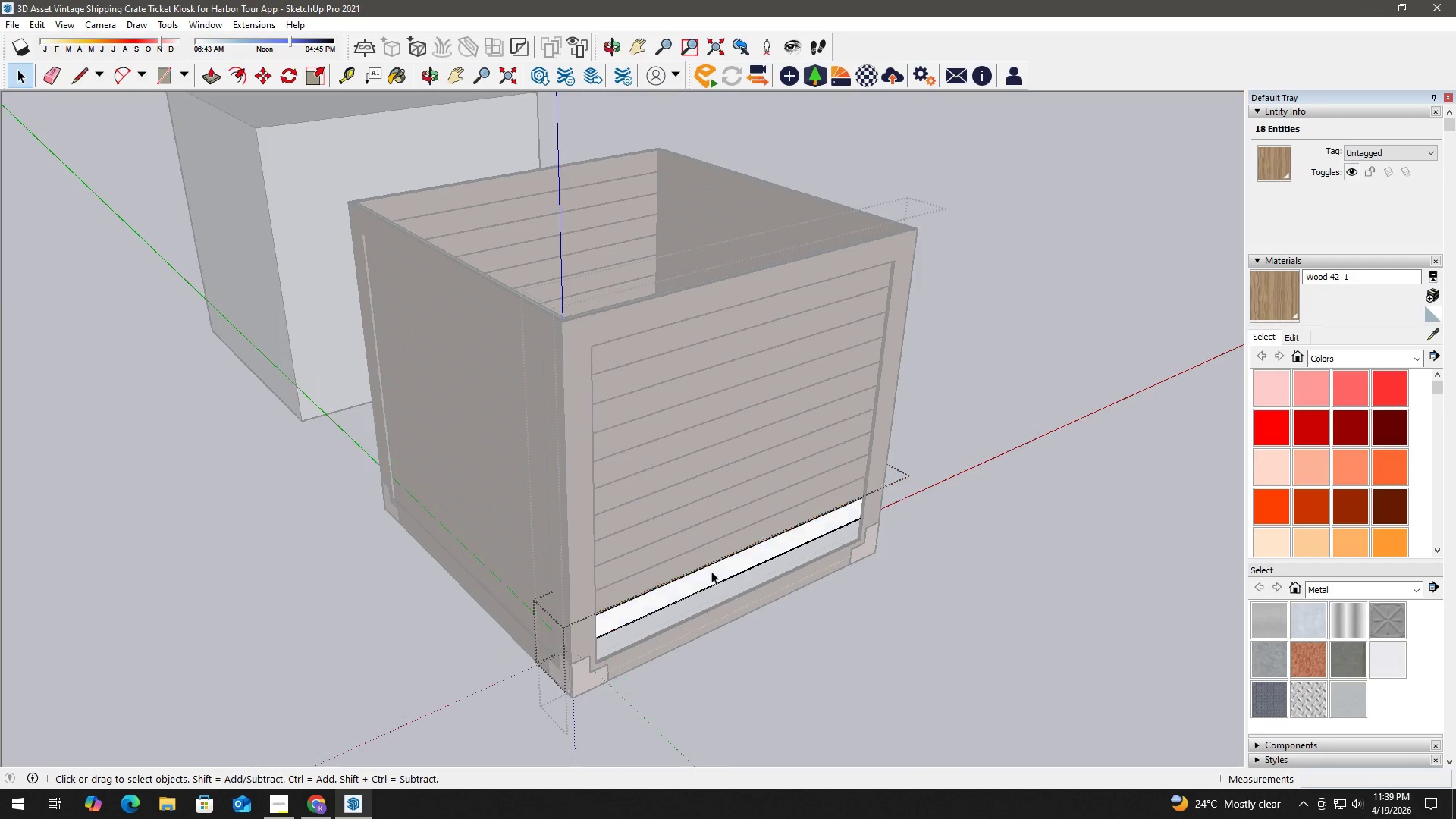 
triple_click([711, 571])
 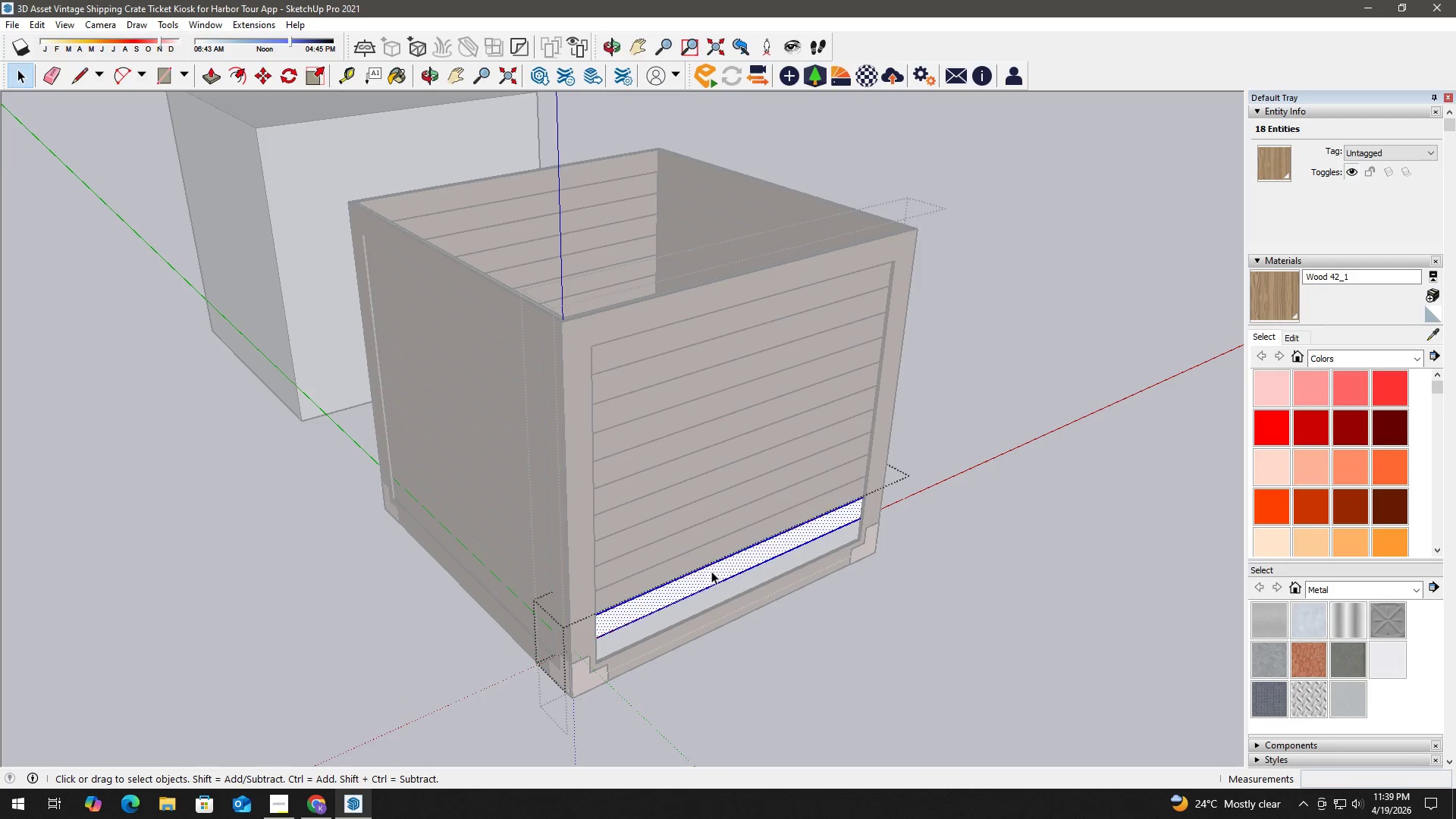 
triple_click([711, 571])
 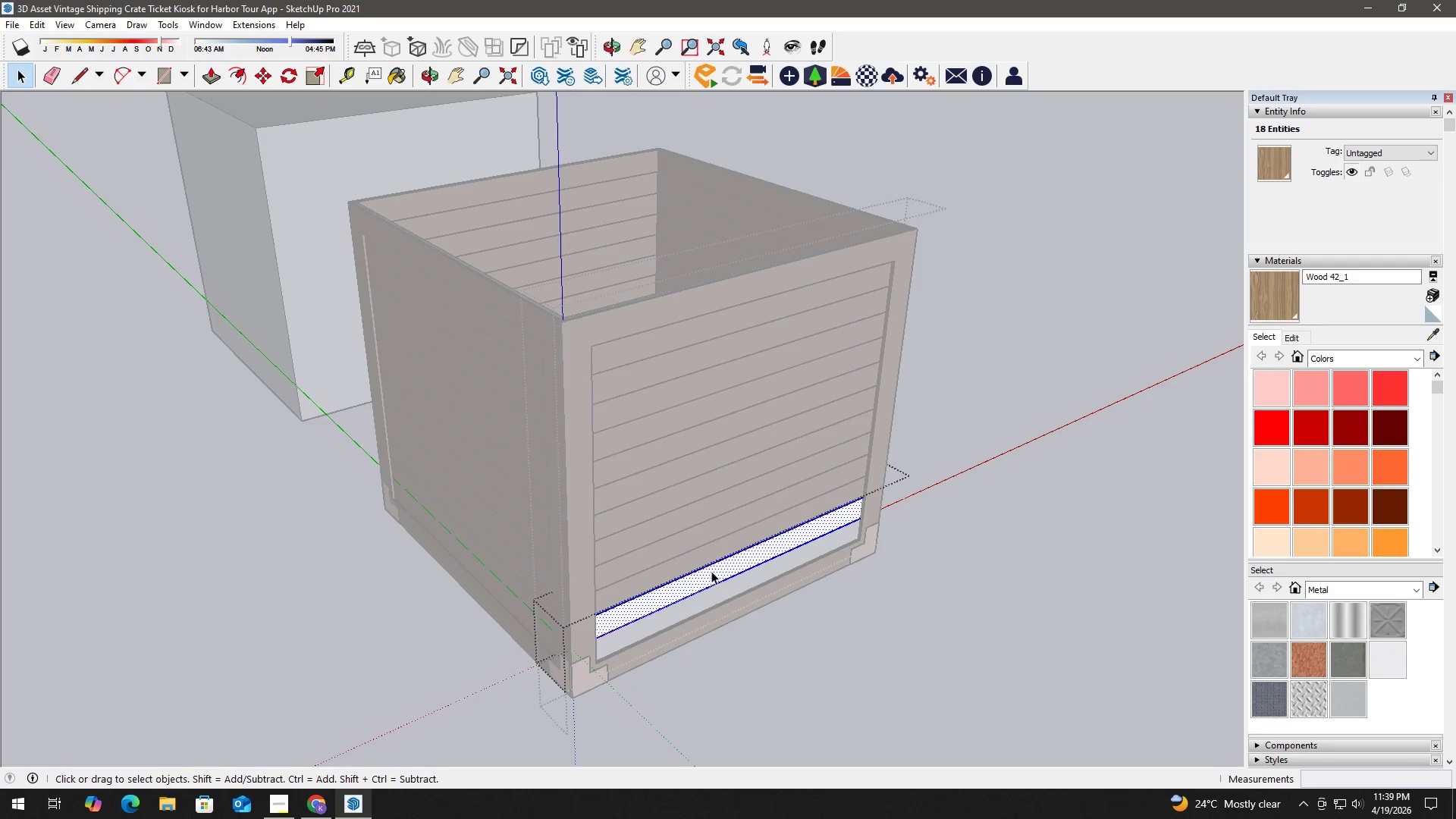 
triple_click([711, 571])
 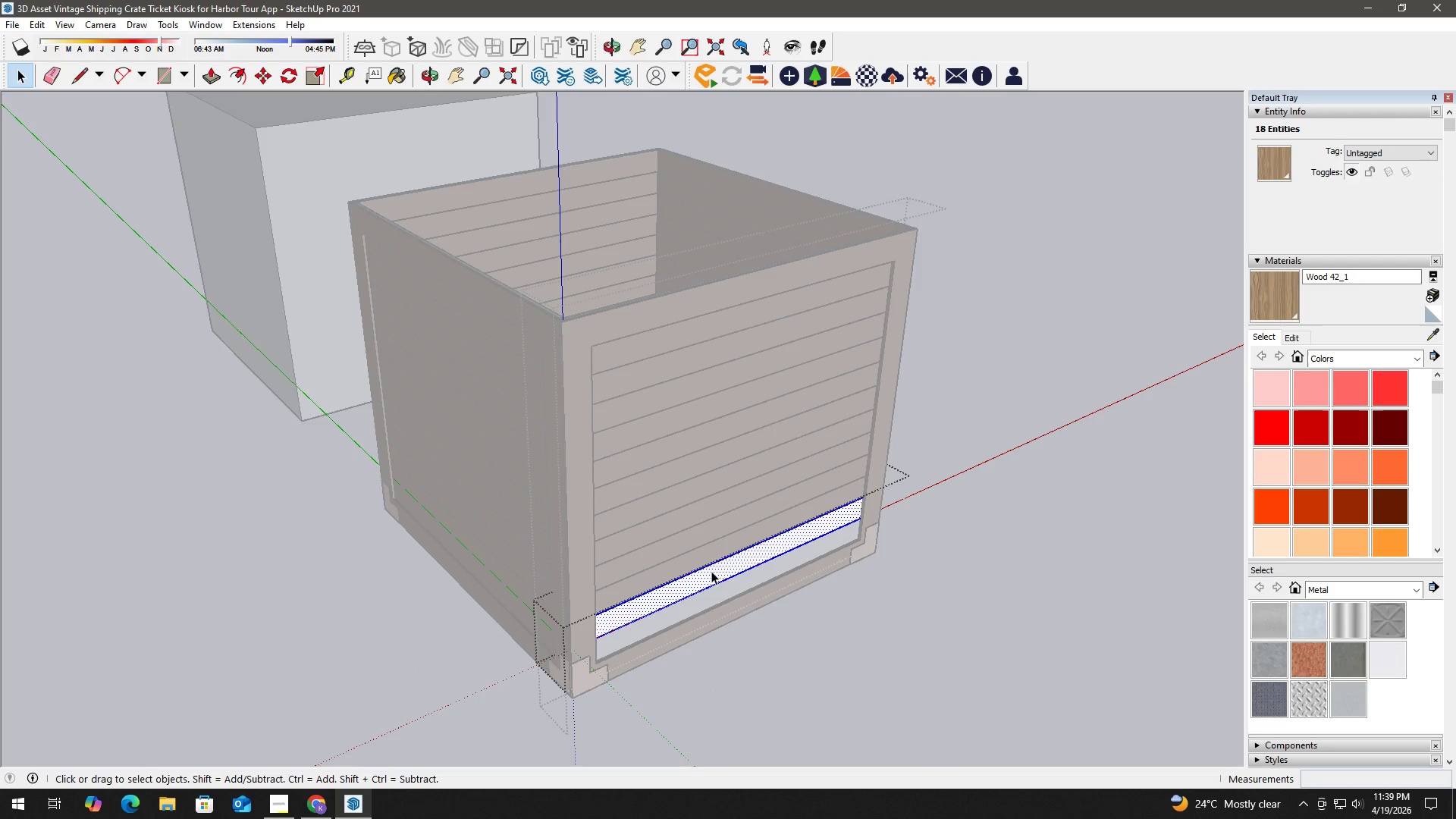 
key(B)
 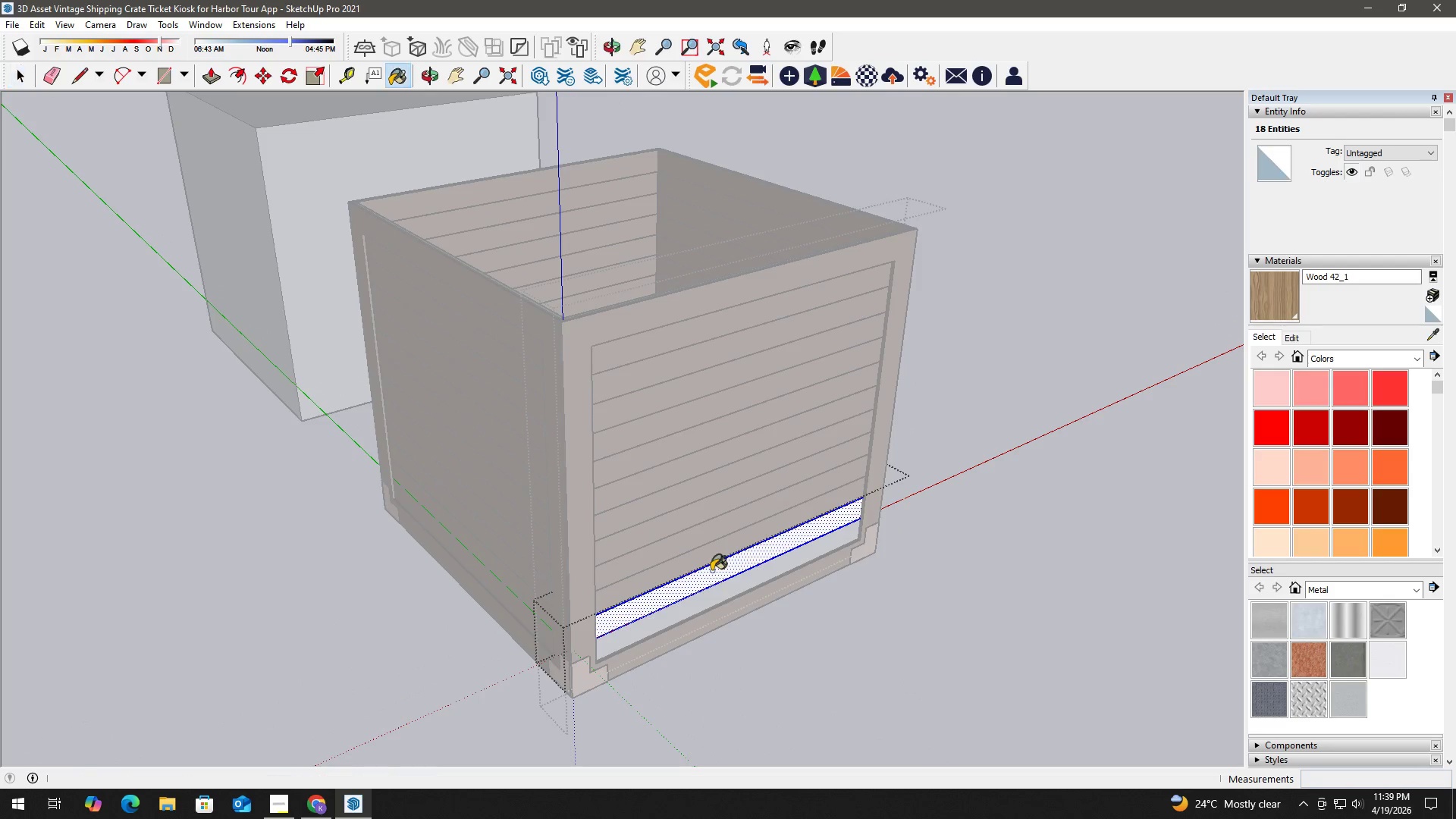 
triple_click([711, 570])
 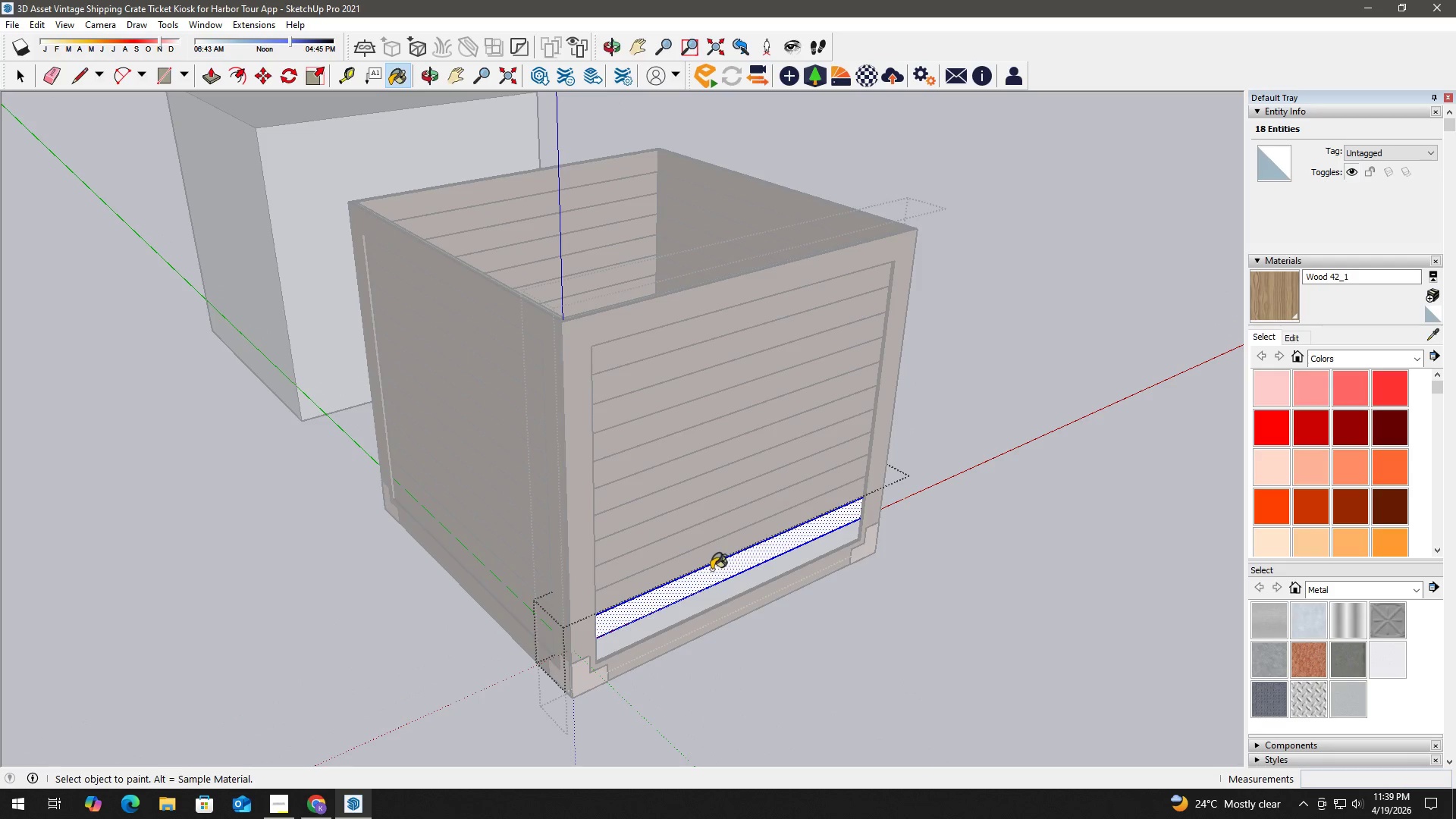 
triple_click([711, 570])
 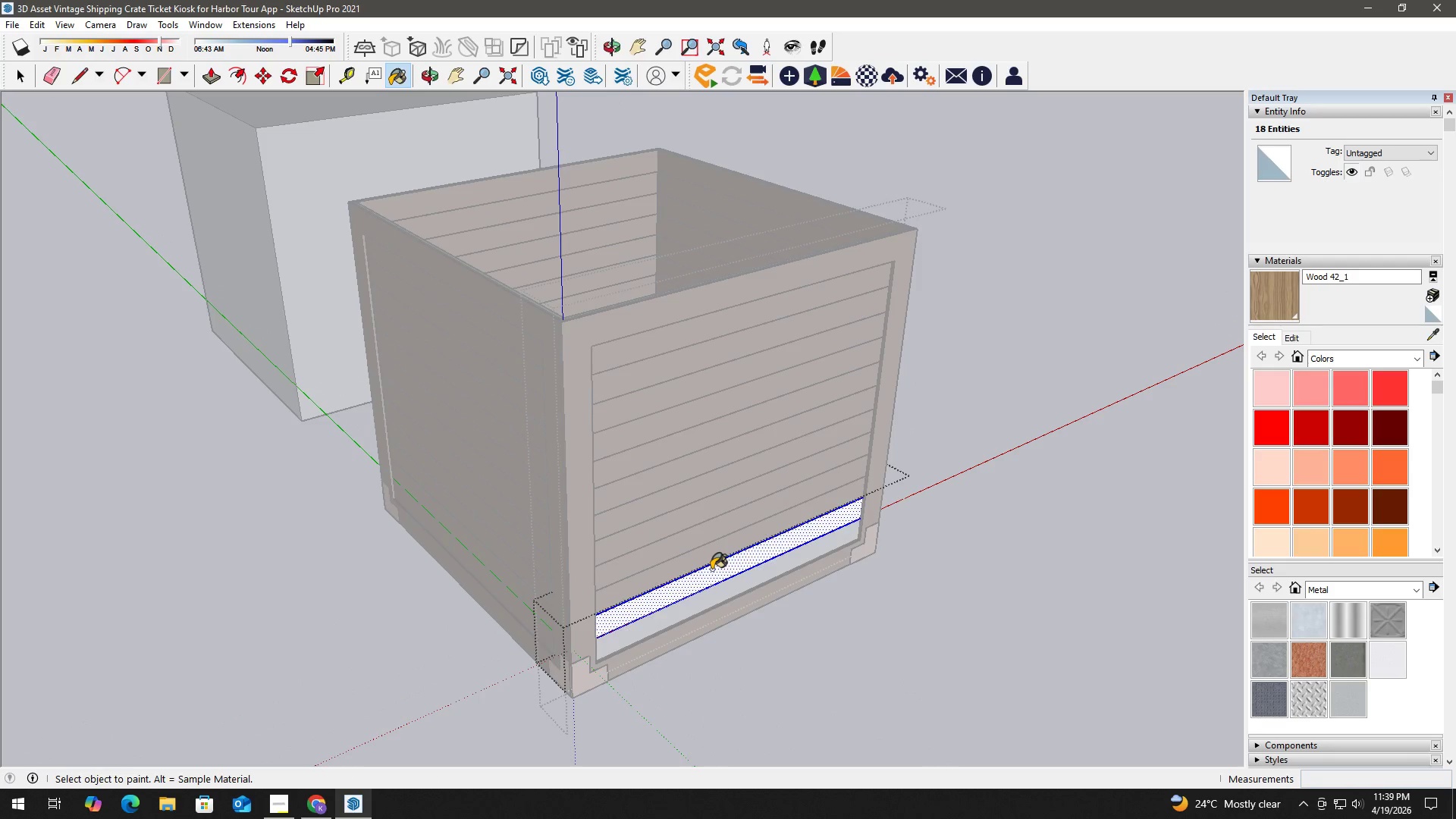 
triple_click([711, 570])
 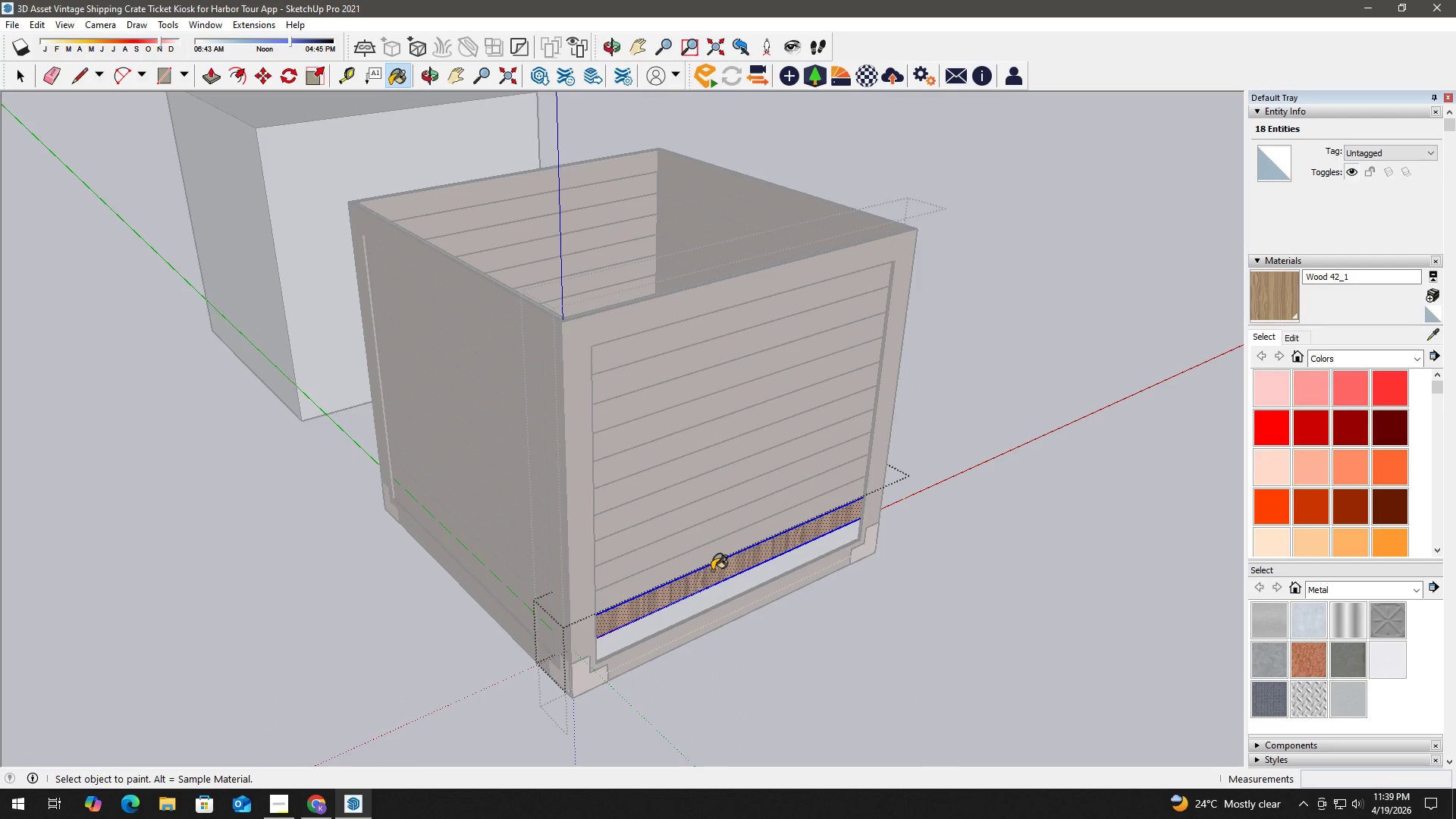 
key(Space)
 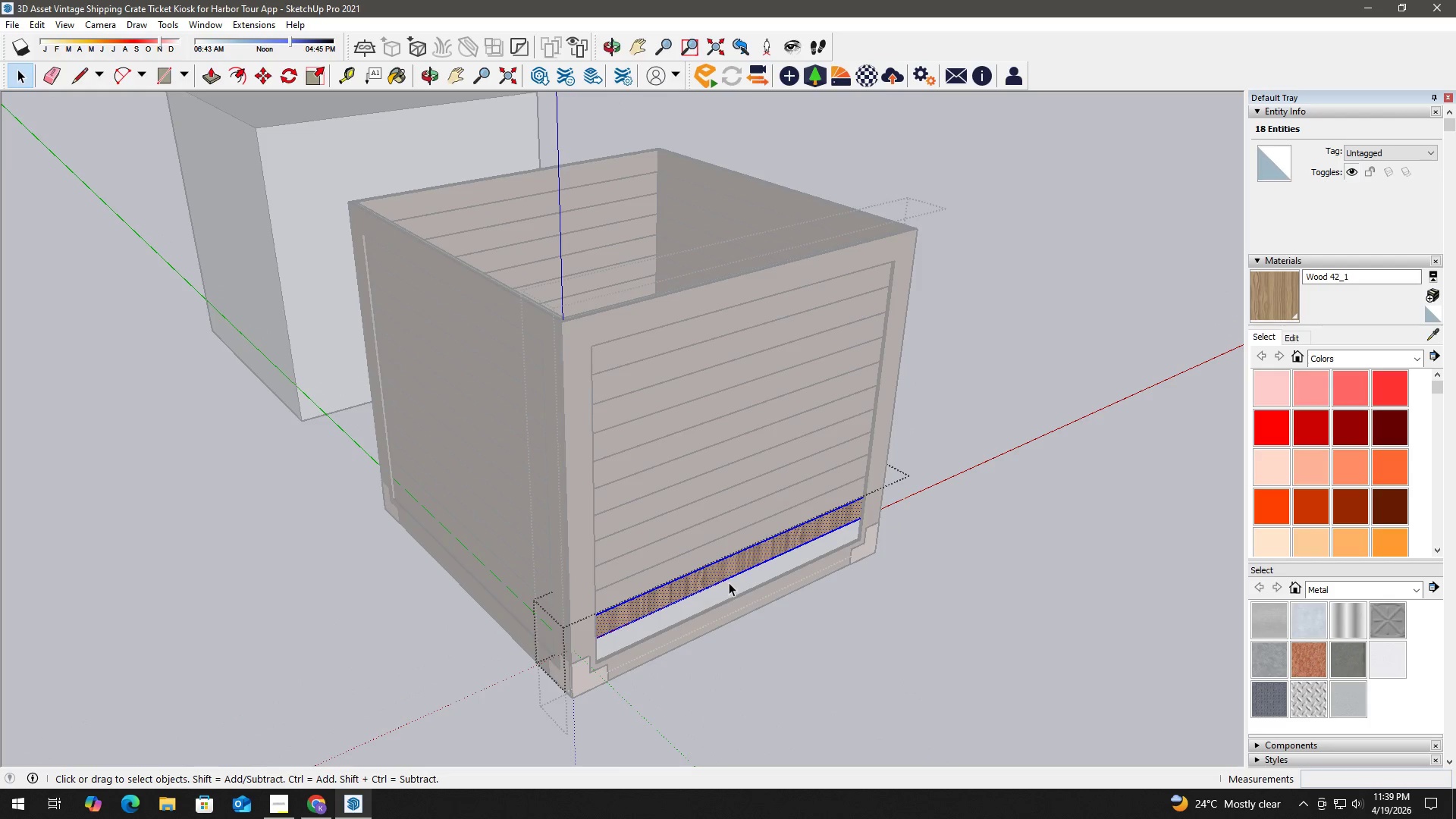 
triple_click([729, 582])
 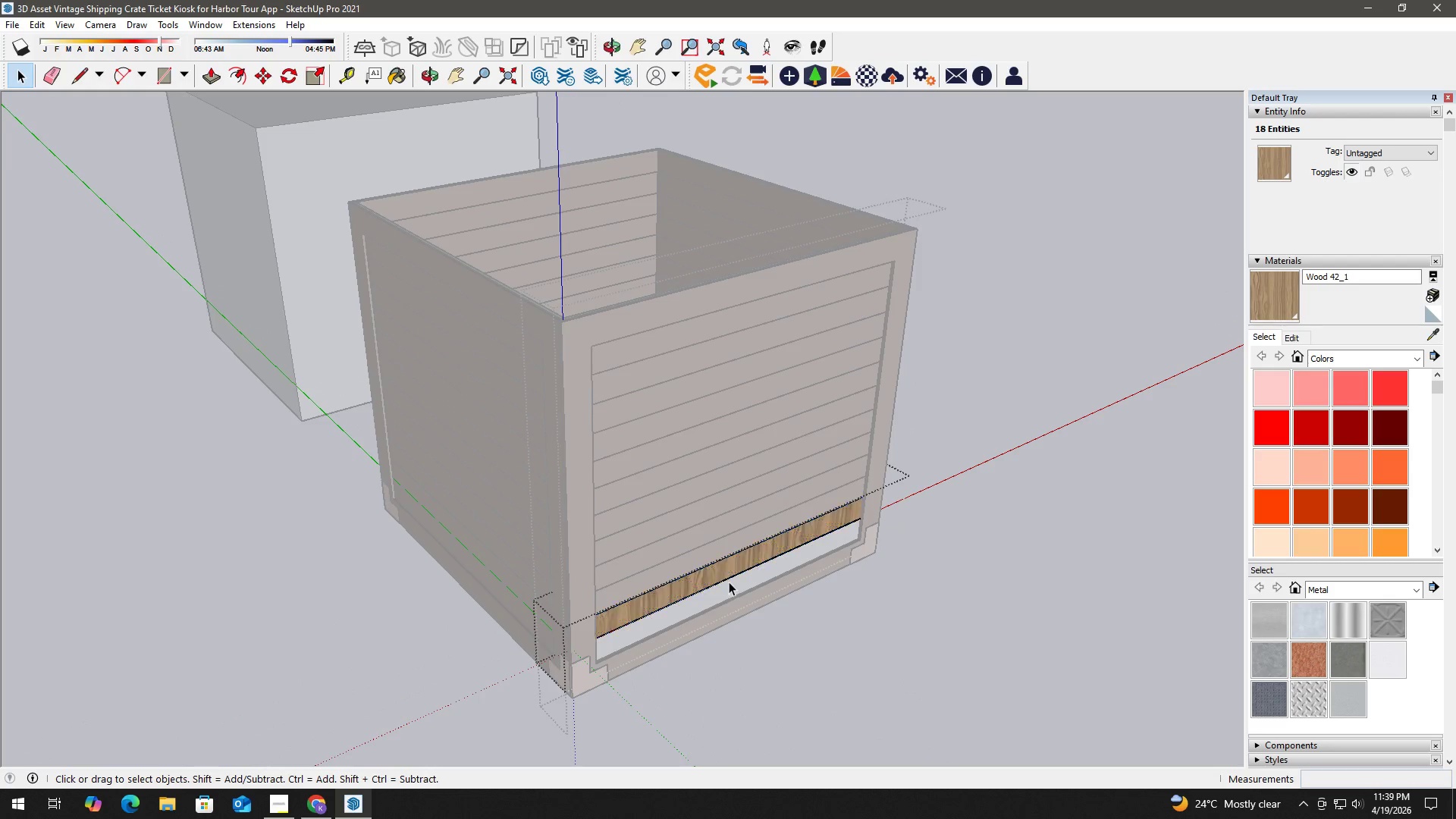 
triple_click([729, 582])
 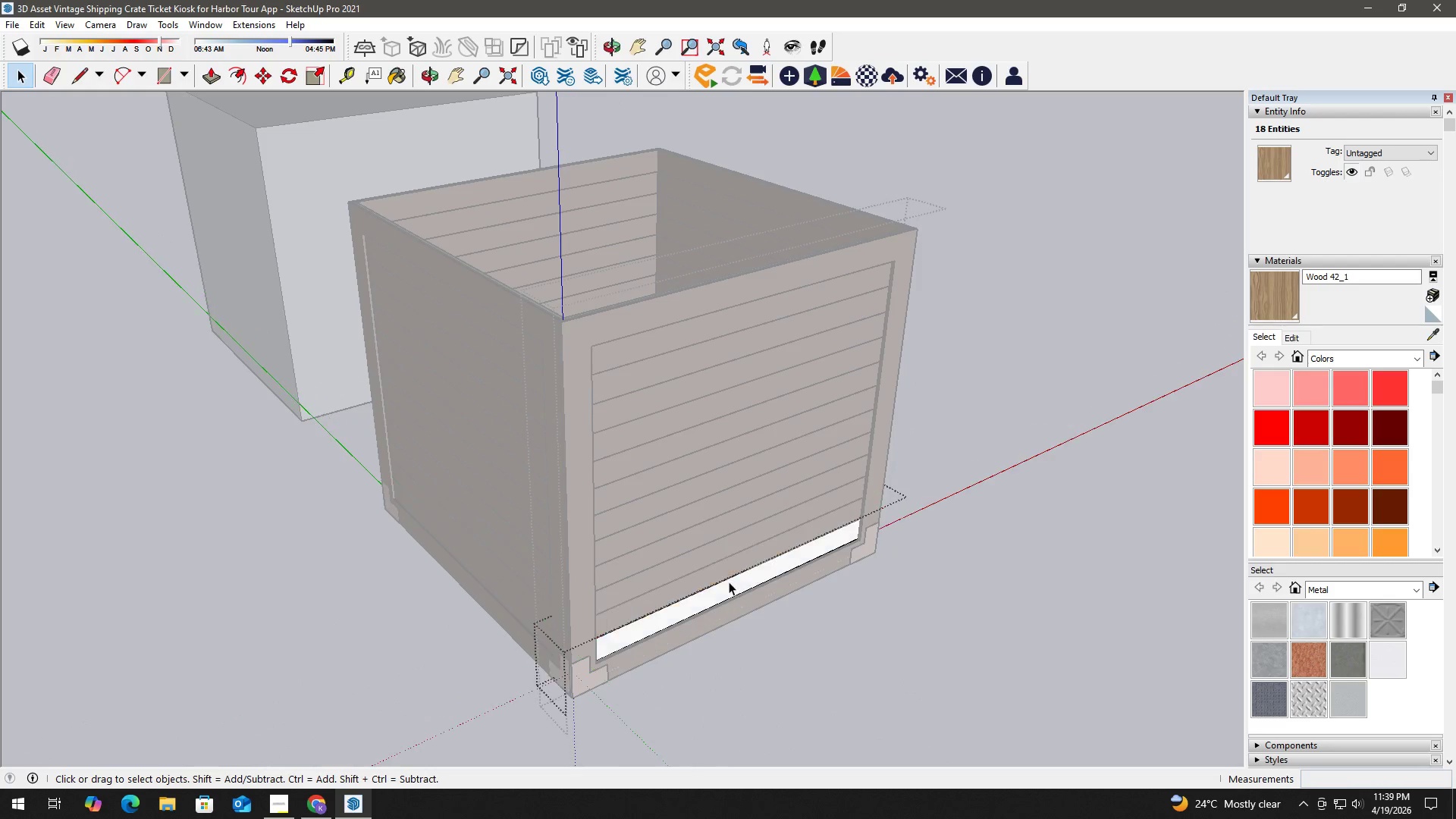 
triple_click([729, 582])
 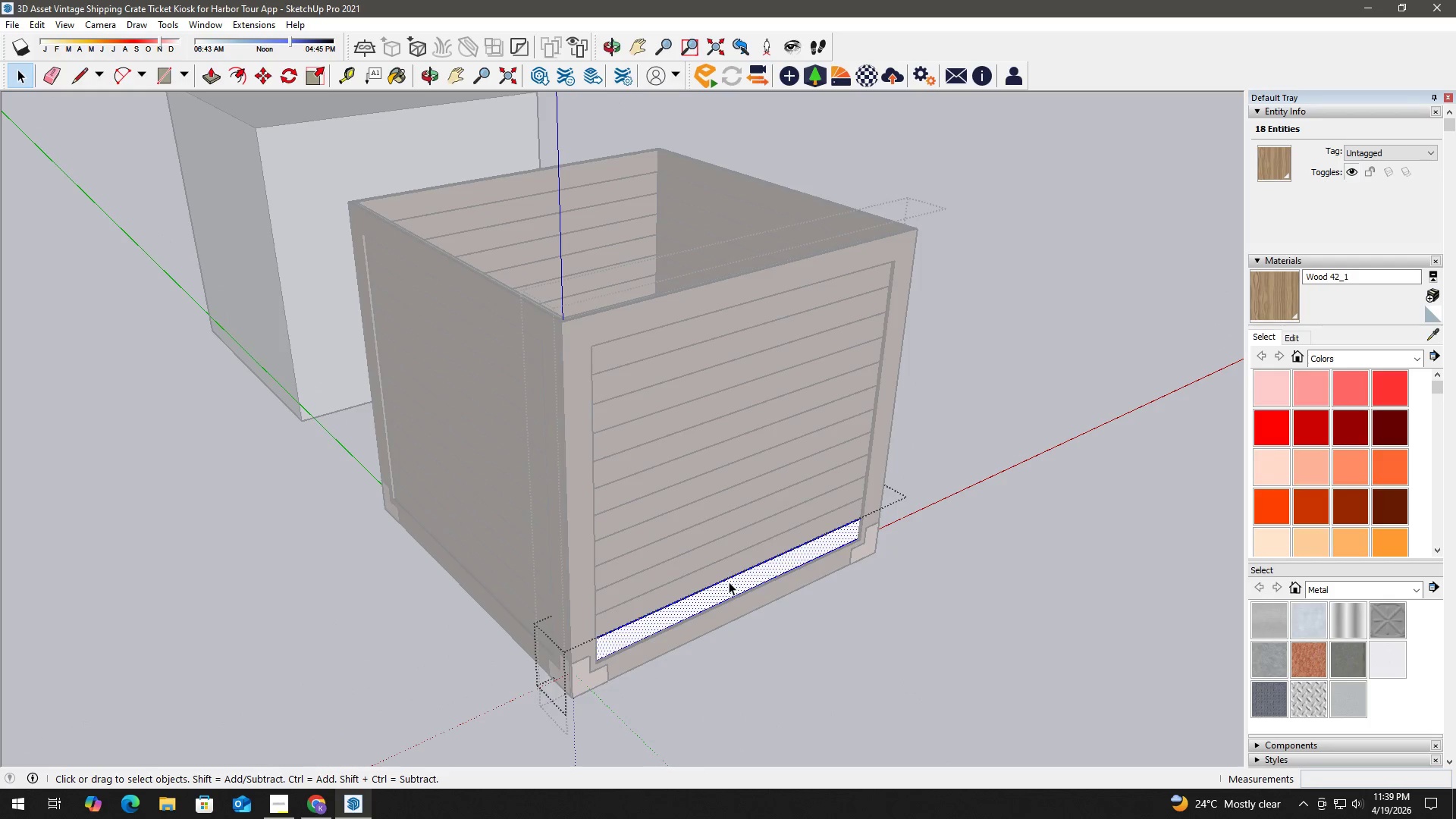 
triple_click([729, 582])
 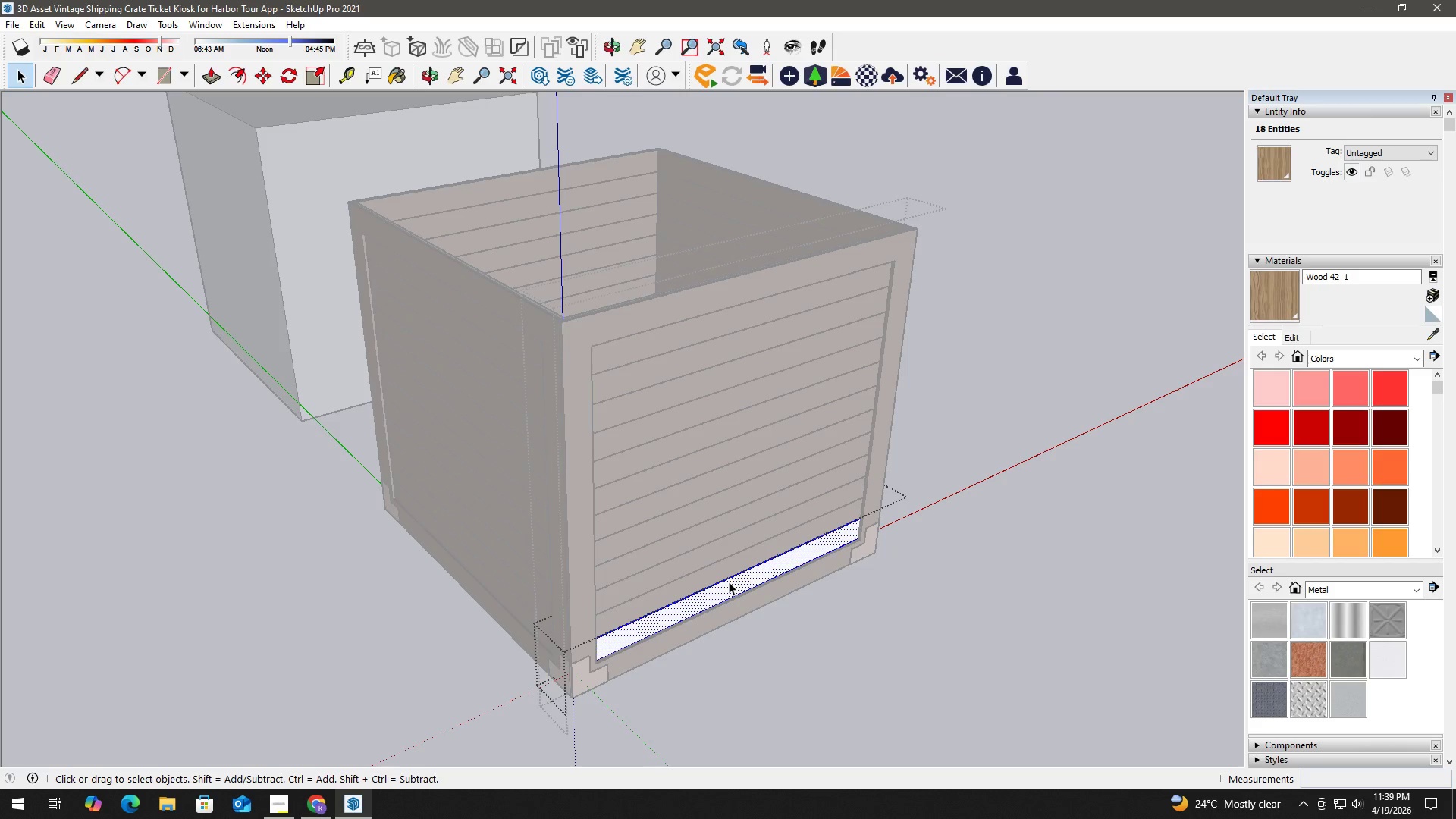 
triple_click([729, 582])
 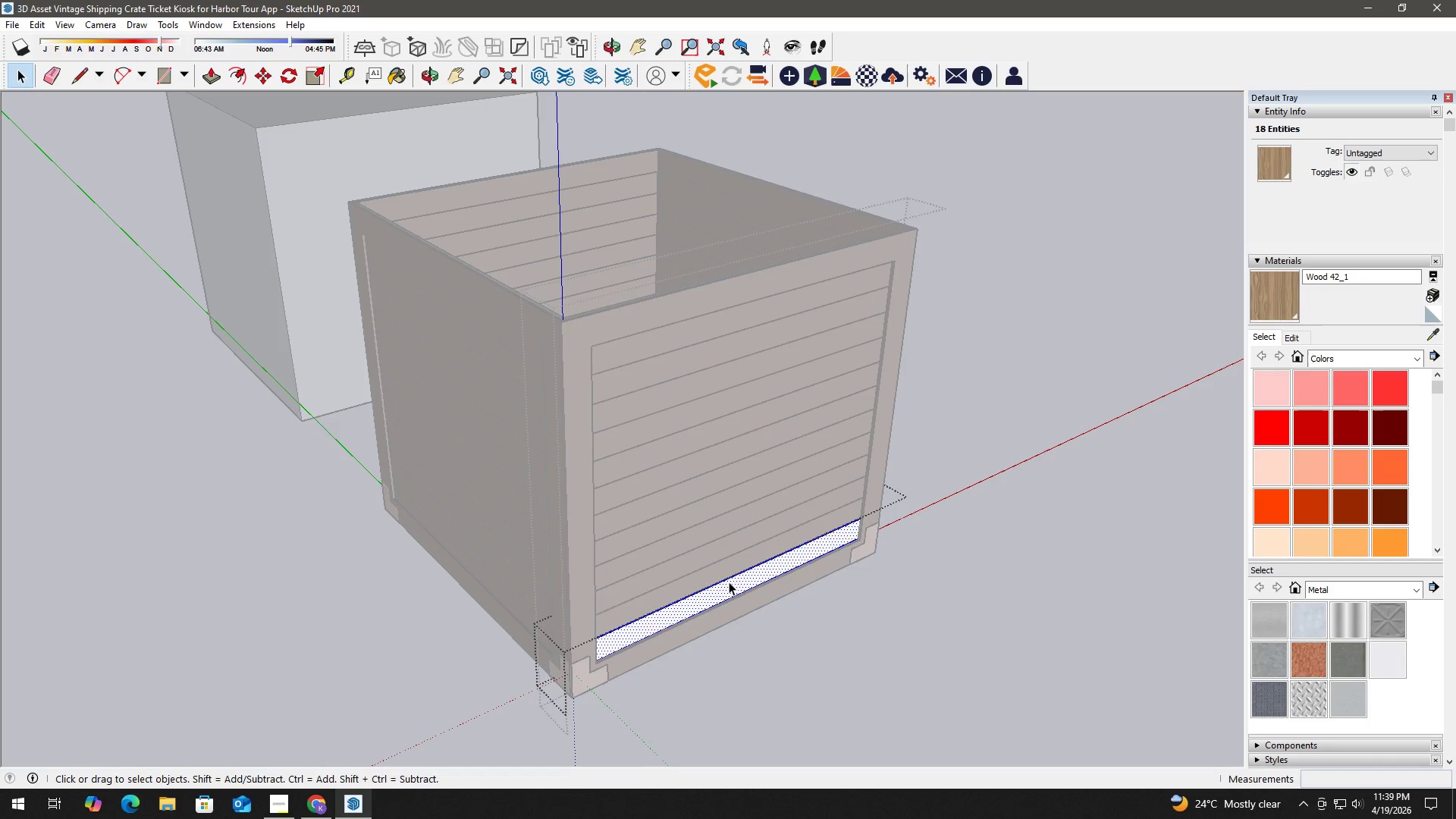 
key(B)
 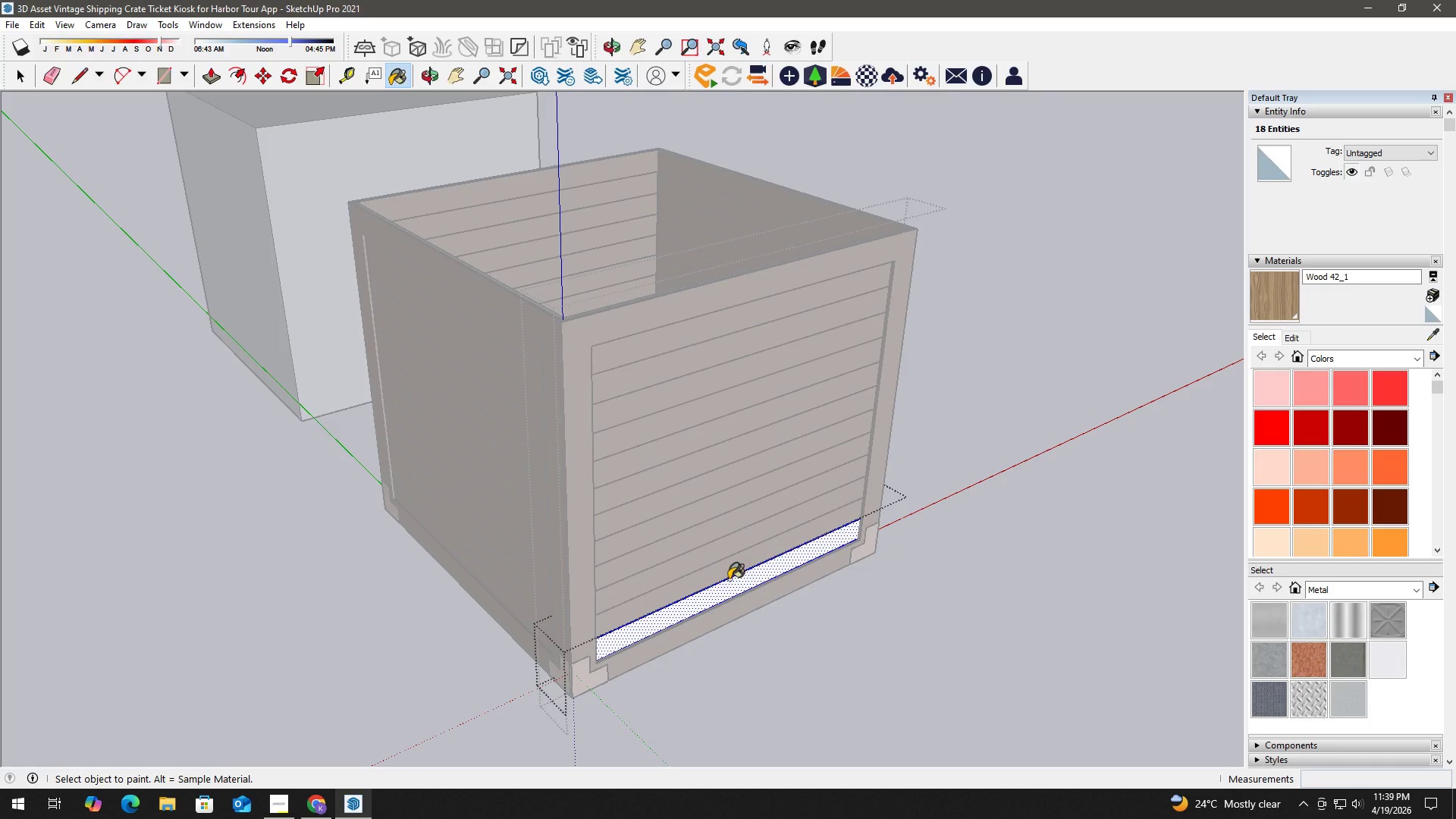 
triple_click([729, 579])
 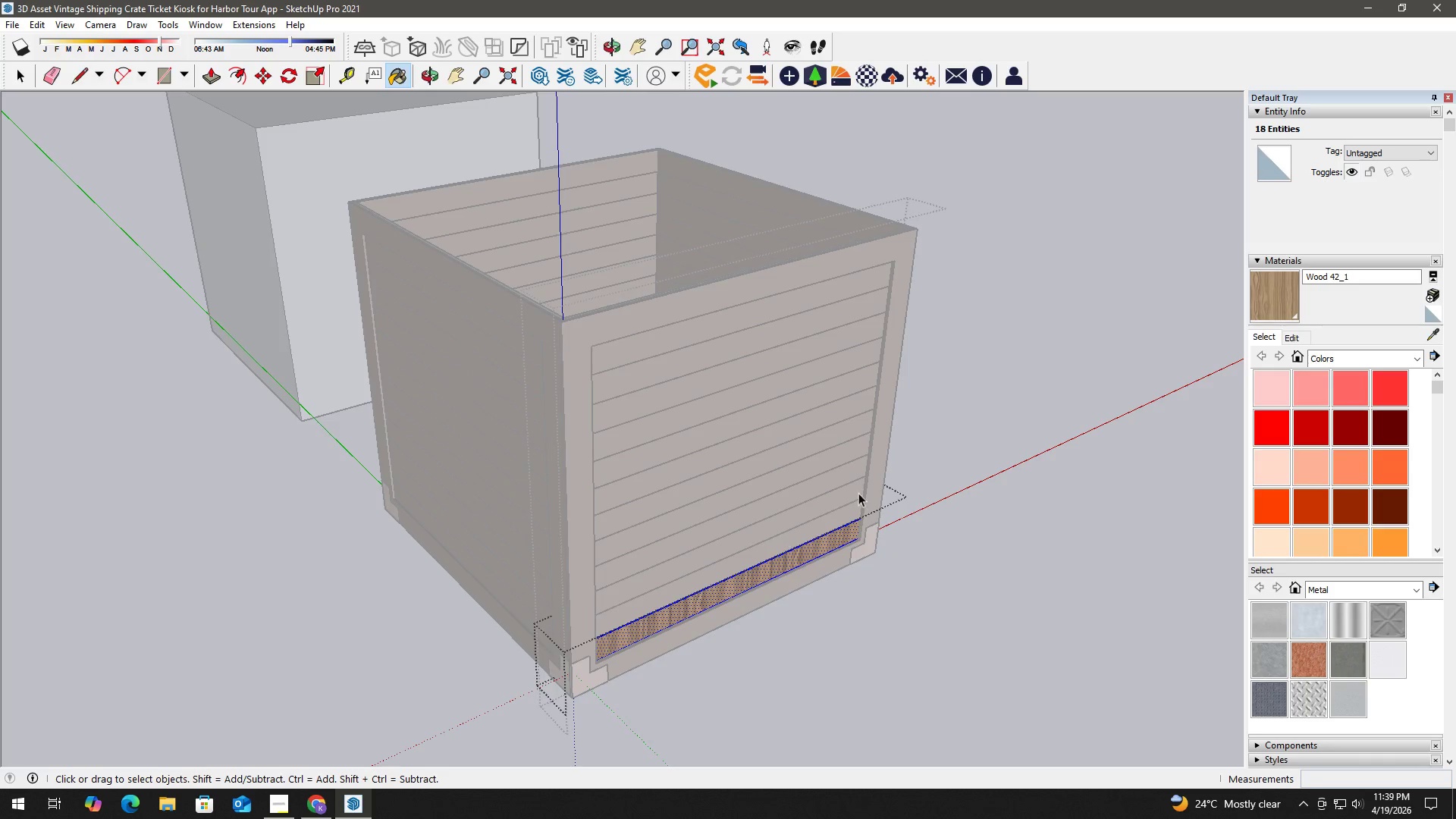 
triple_click([919, 452])
 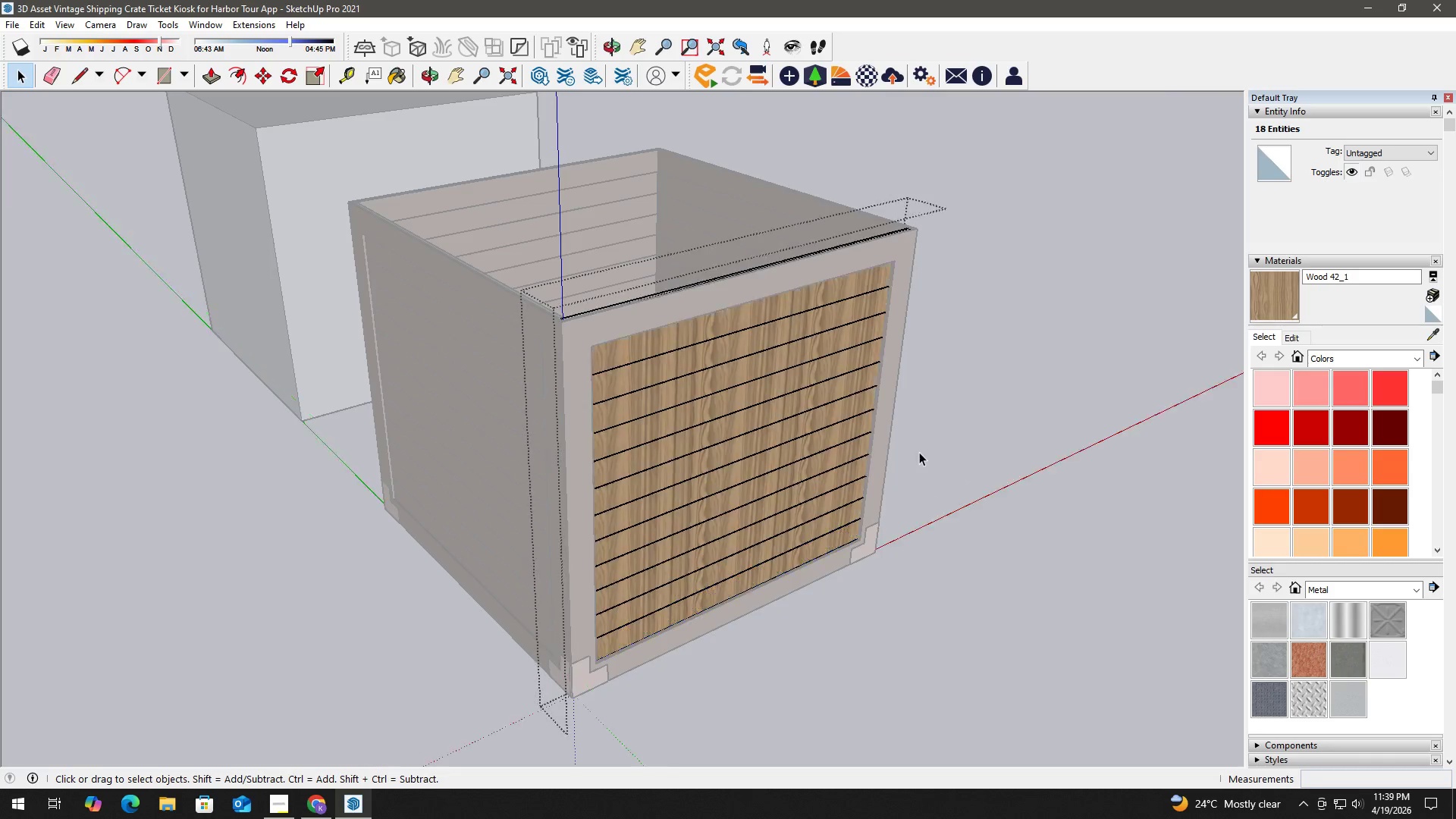 
left_click_drag(start_coordinate=[919, 452], to_coordinate=[915, 453])
 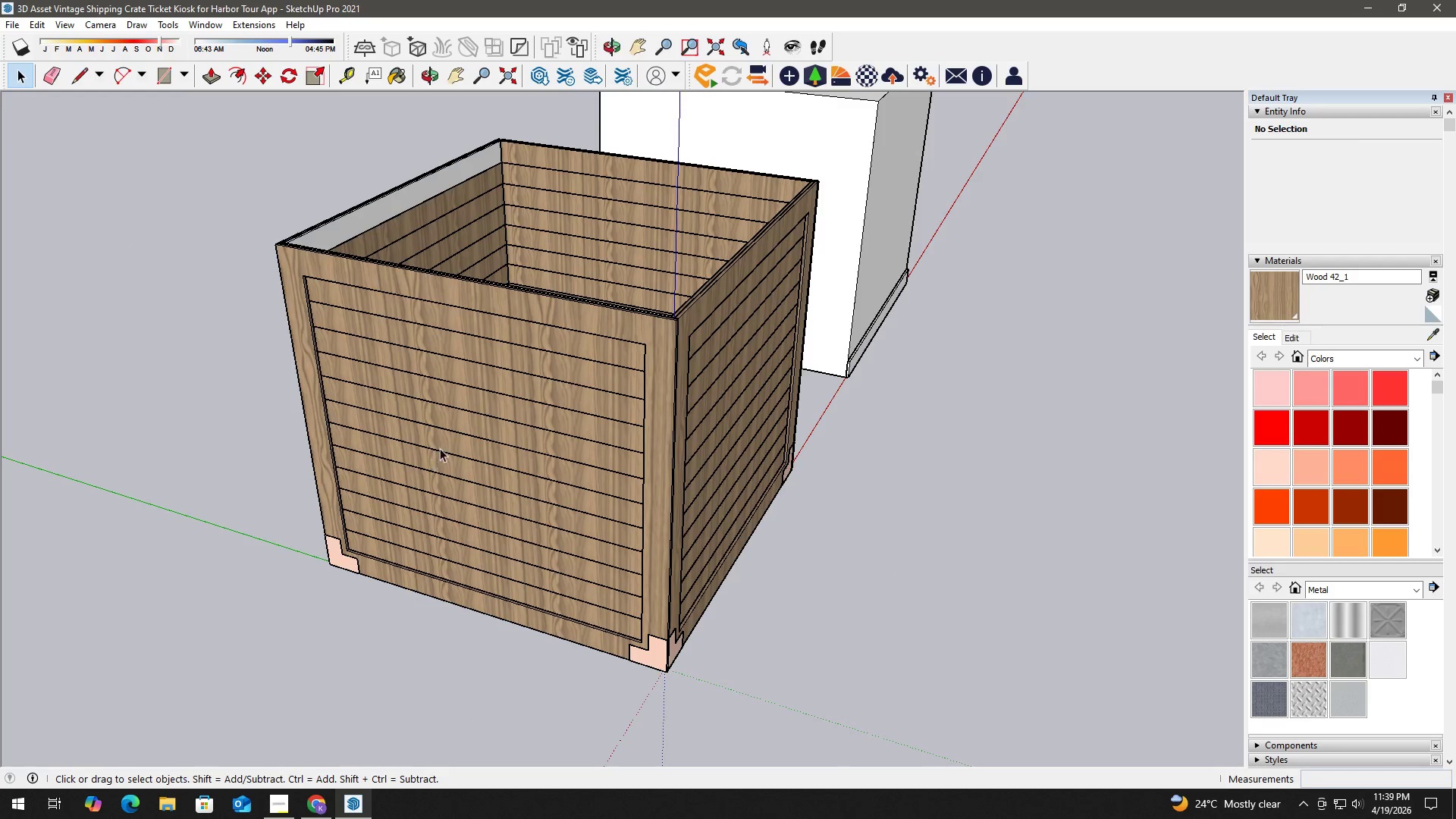 
scroll: coordinate [451, 434], scroll_direction: down, amount: 1.0
 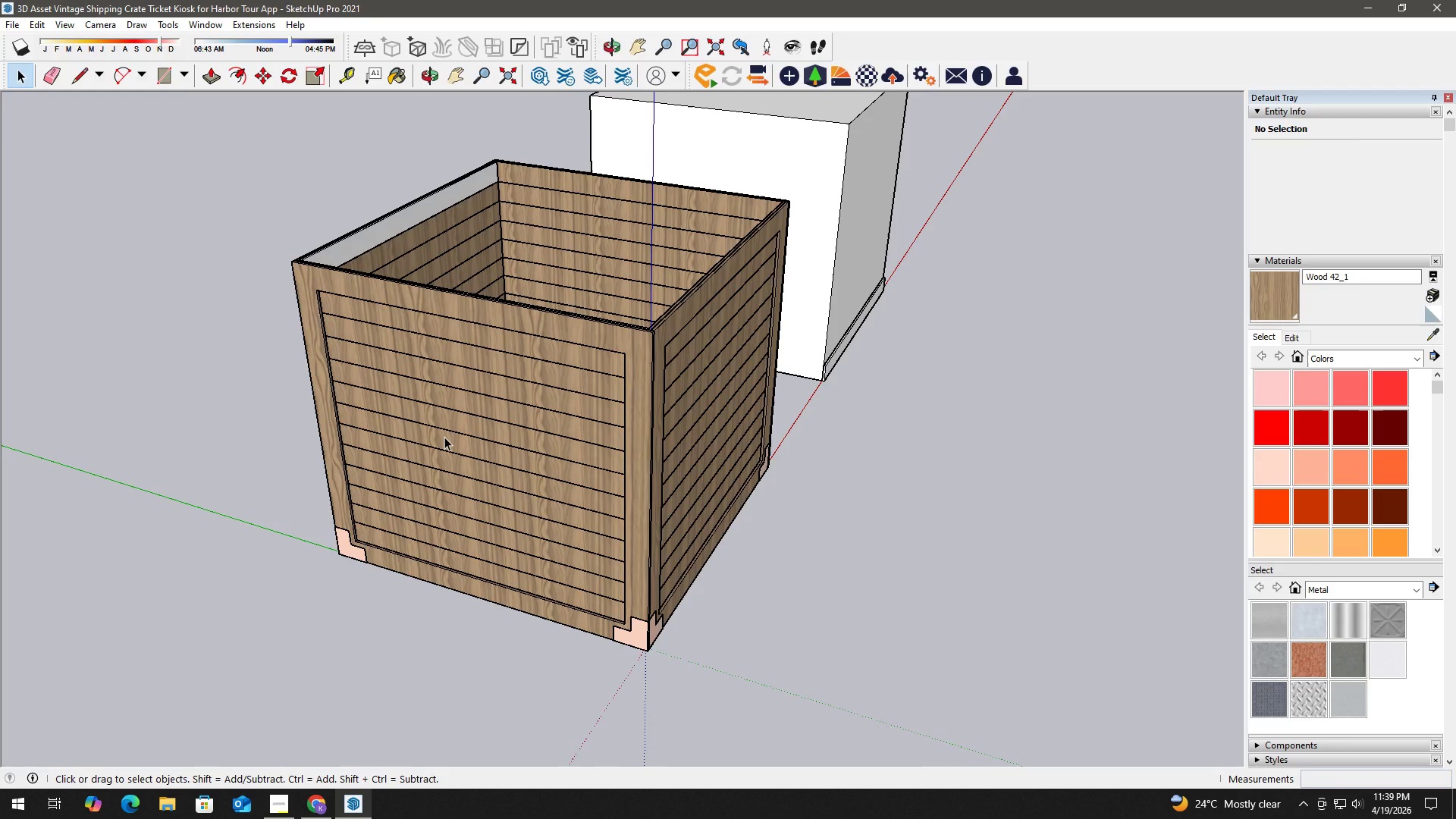 
wait(6.48)
 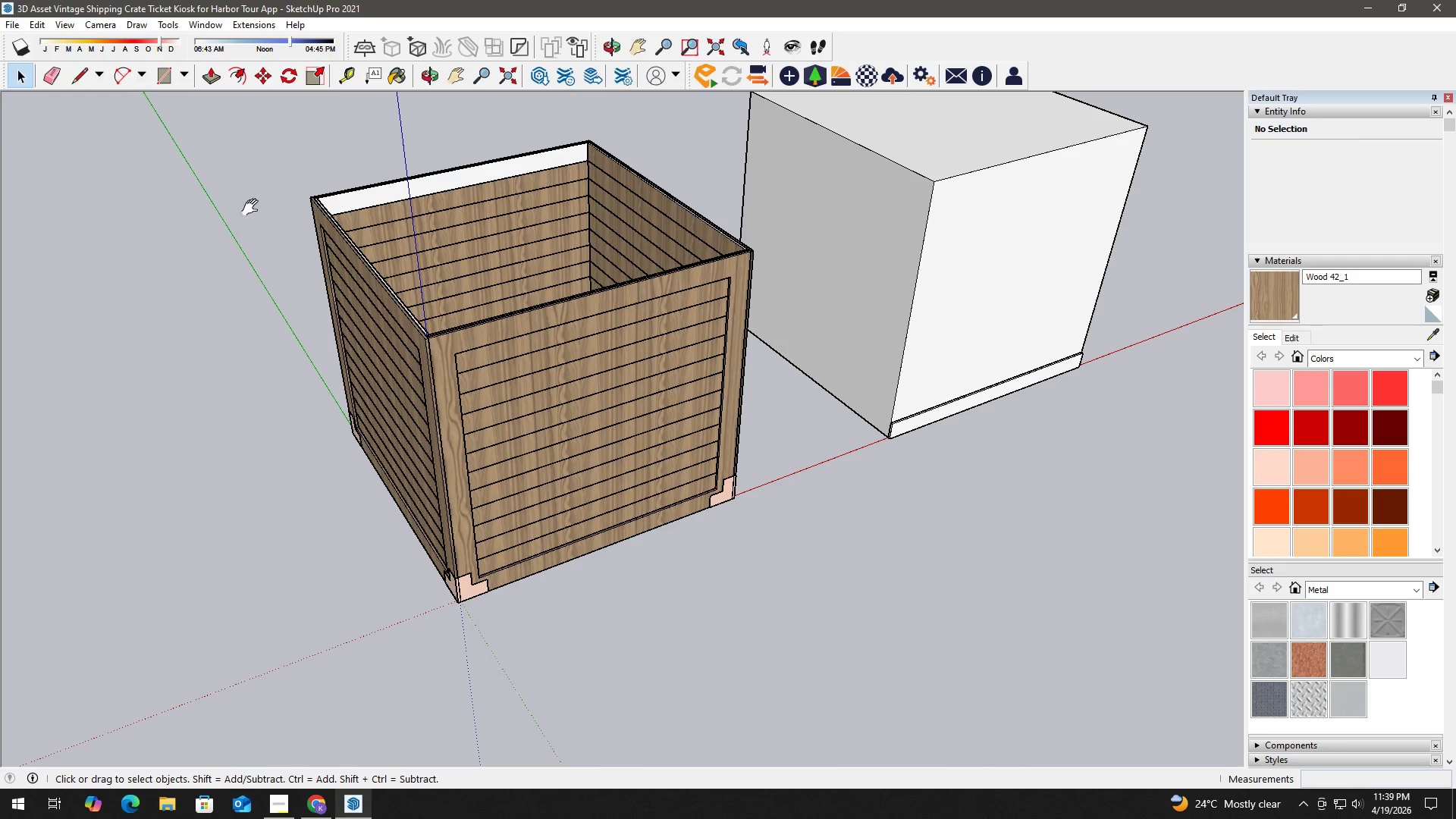 
key(H)
 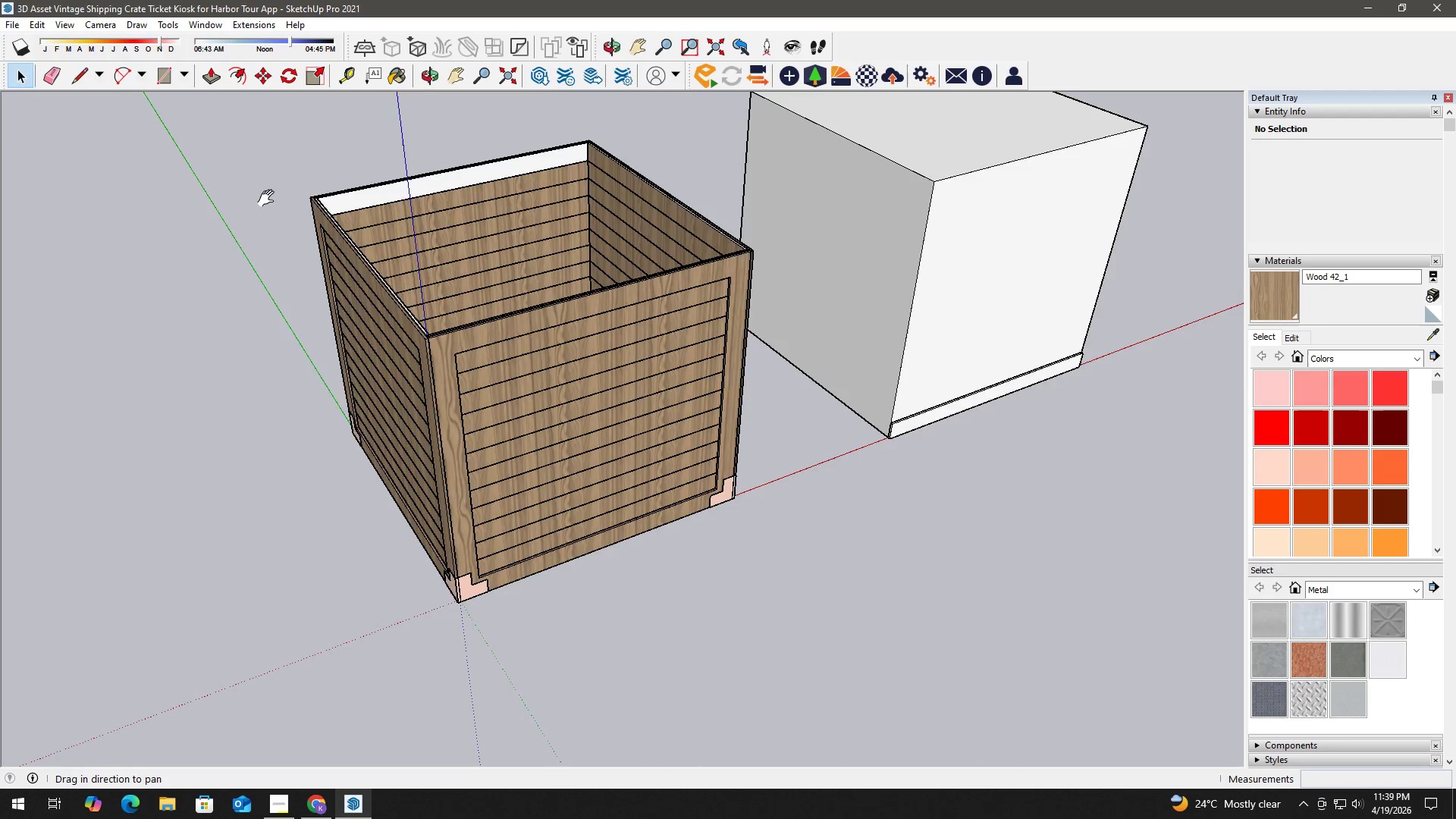 
left_click_drag(start_coordinate=[271, 198], to_coordinate=[287, 317])
 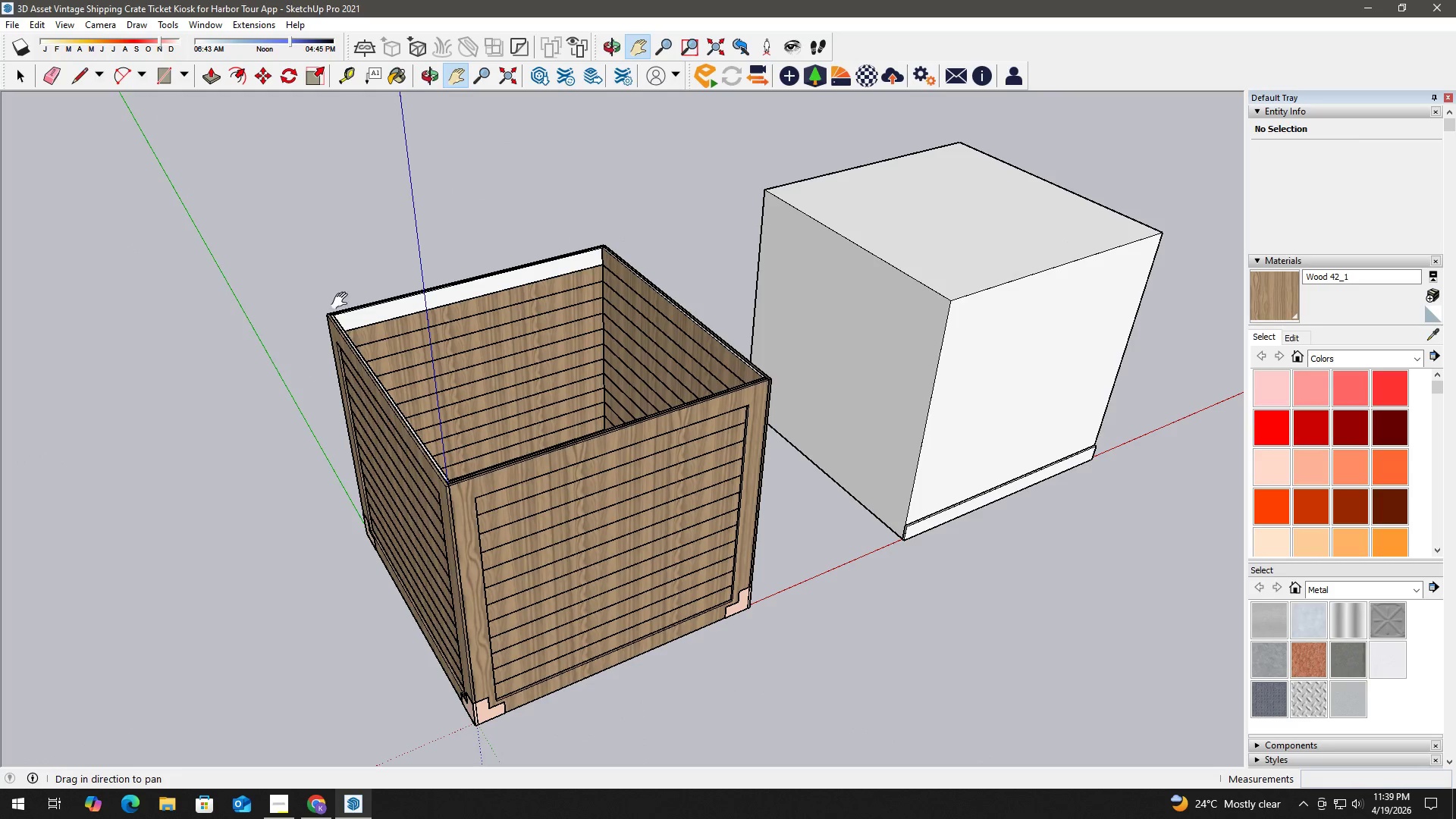 
scroll: coordinate [238, 221], scroll_direction: down, amount: 1.0
 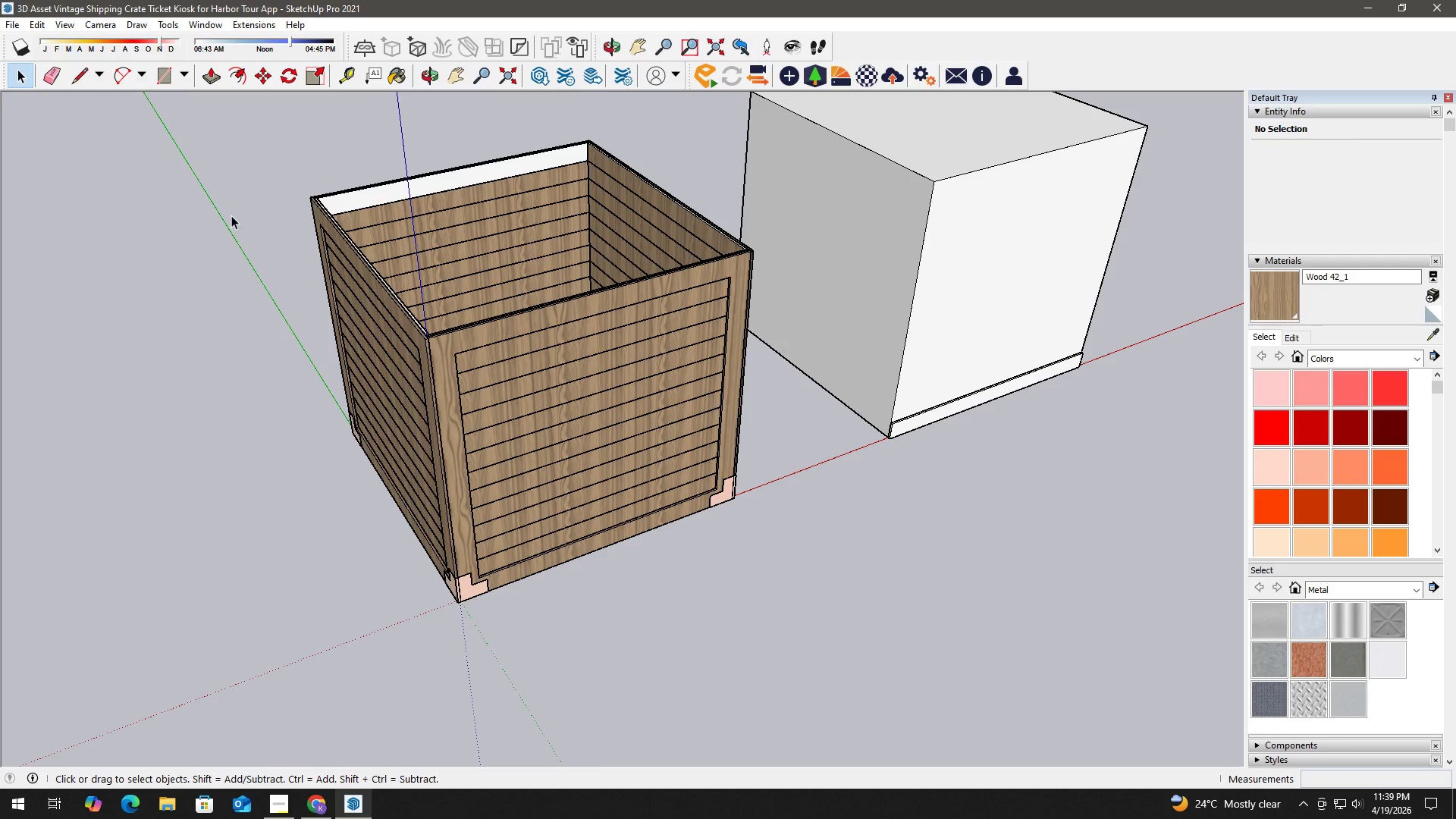 
key(Space)
 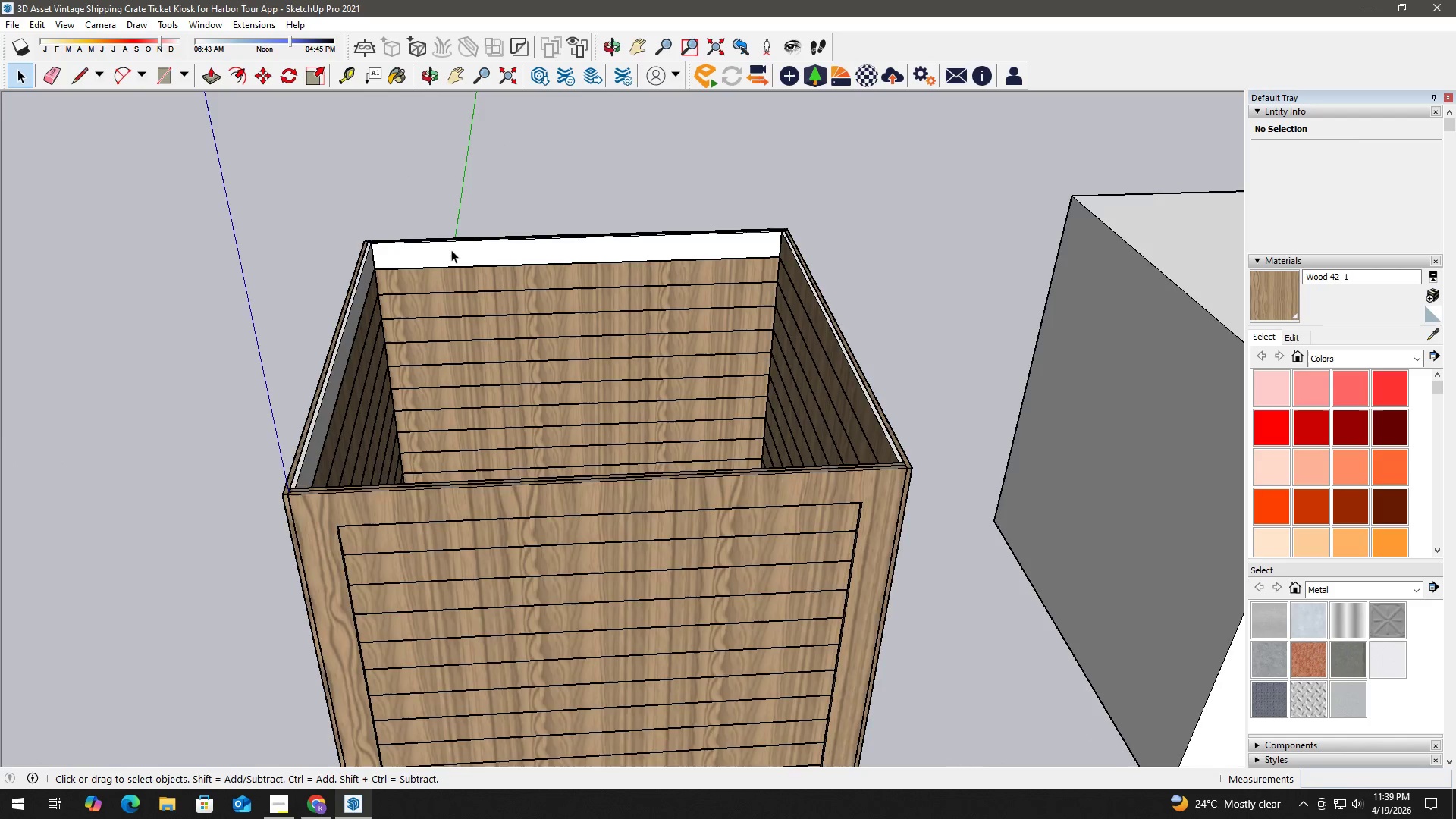 
double_click([451, 249])
 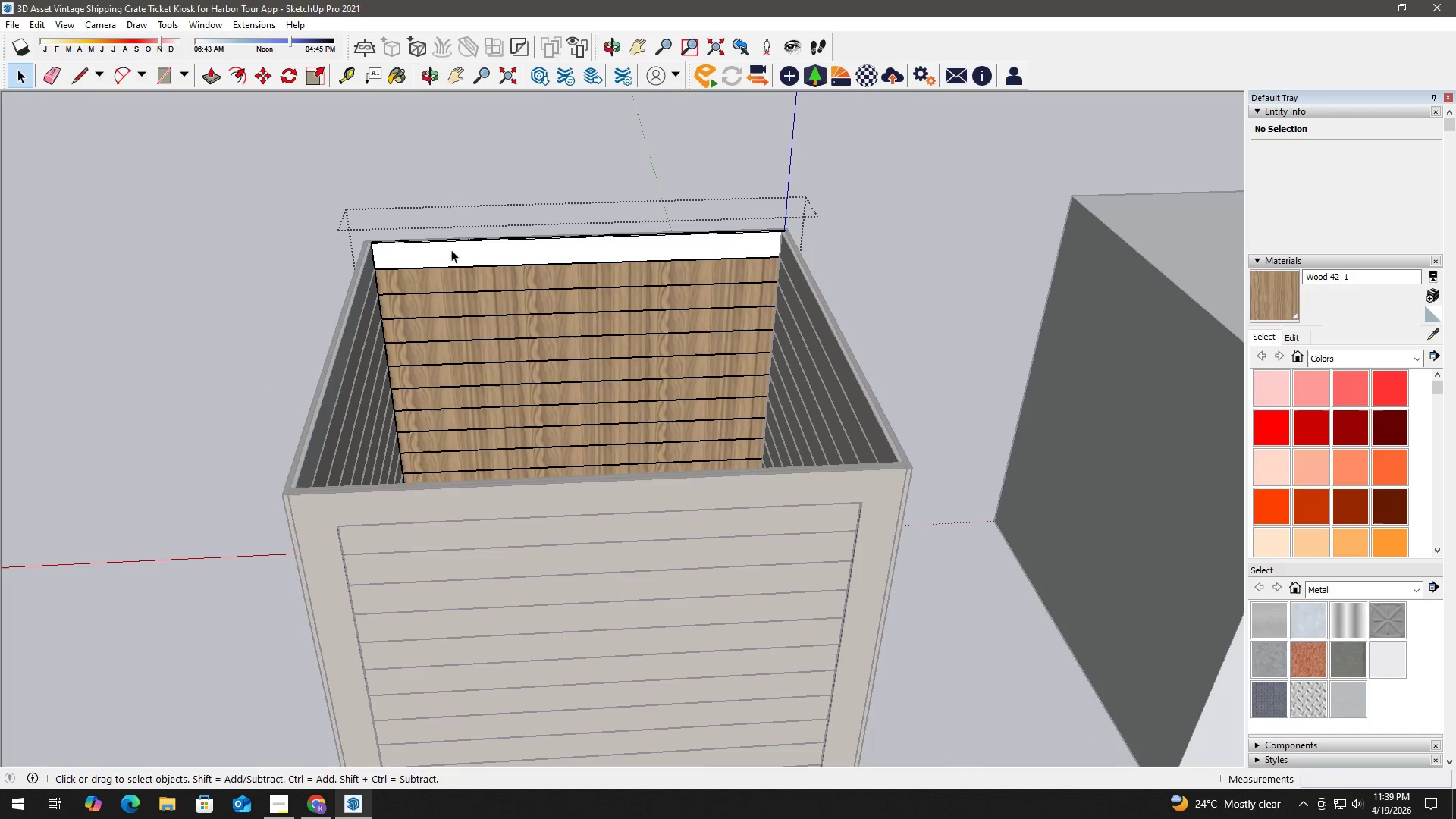 
scroll: coordinate [413, 303], scroll_direction: up, amount: 4.0
 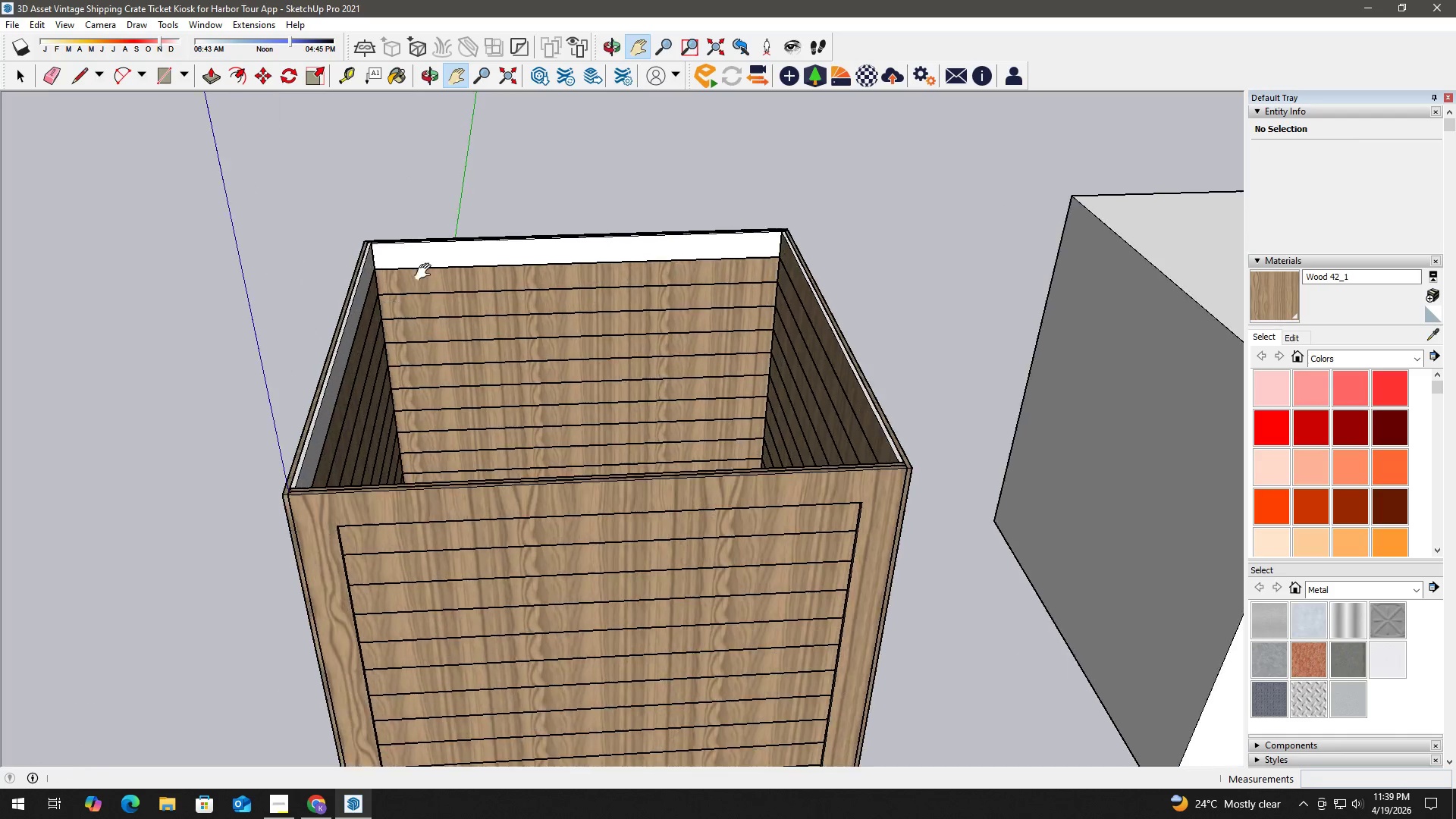 
triple_click([451, 249])
 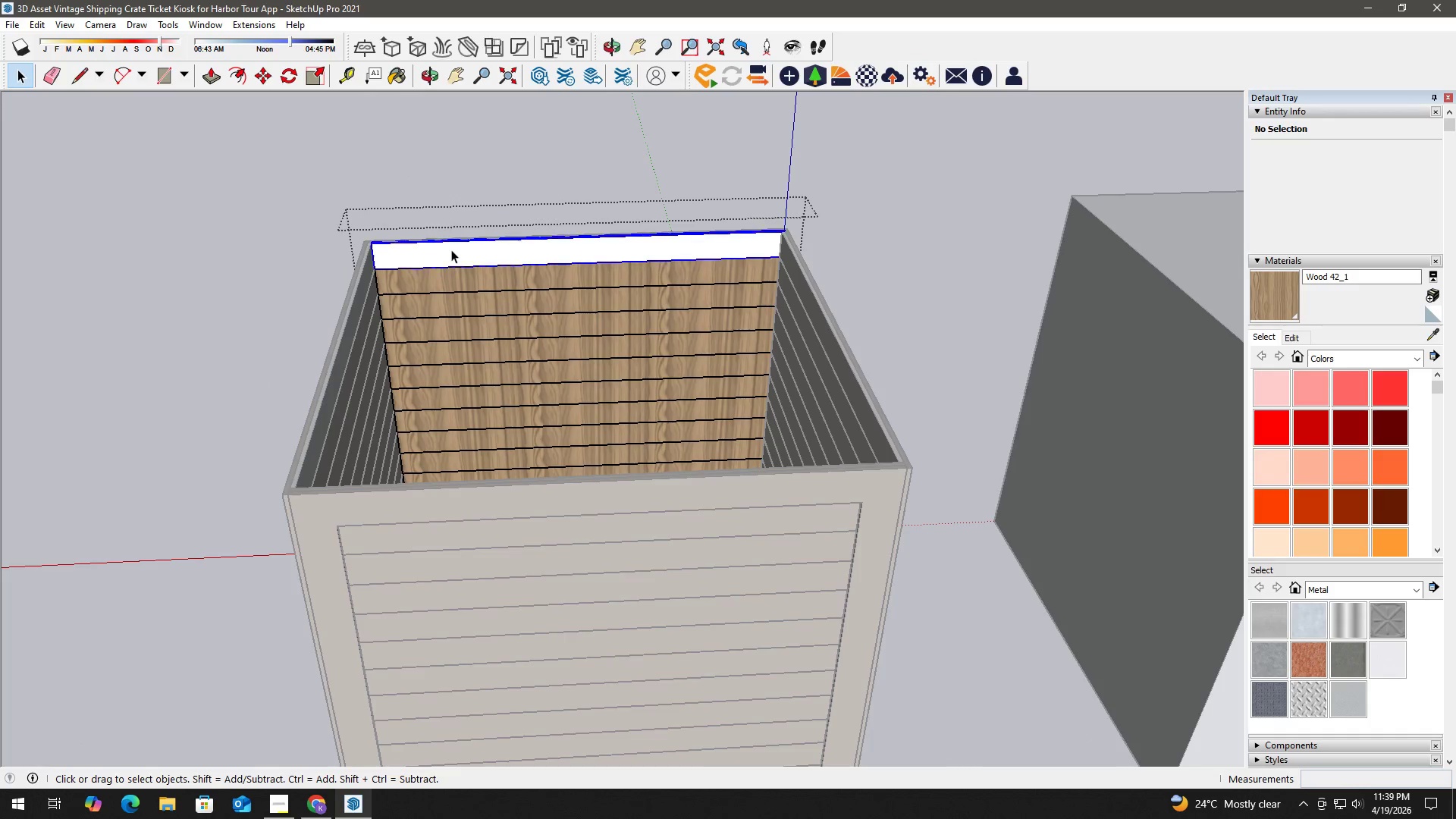 
triple_click([451, 249])
 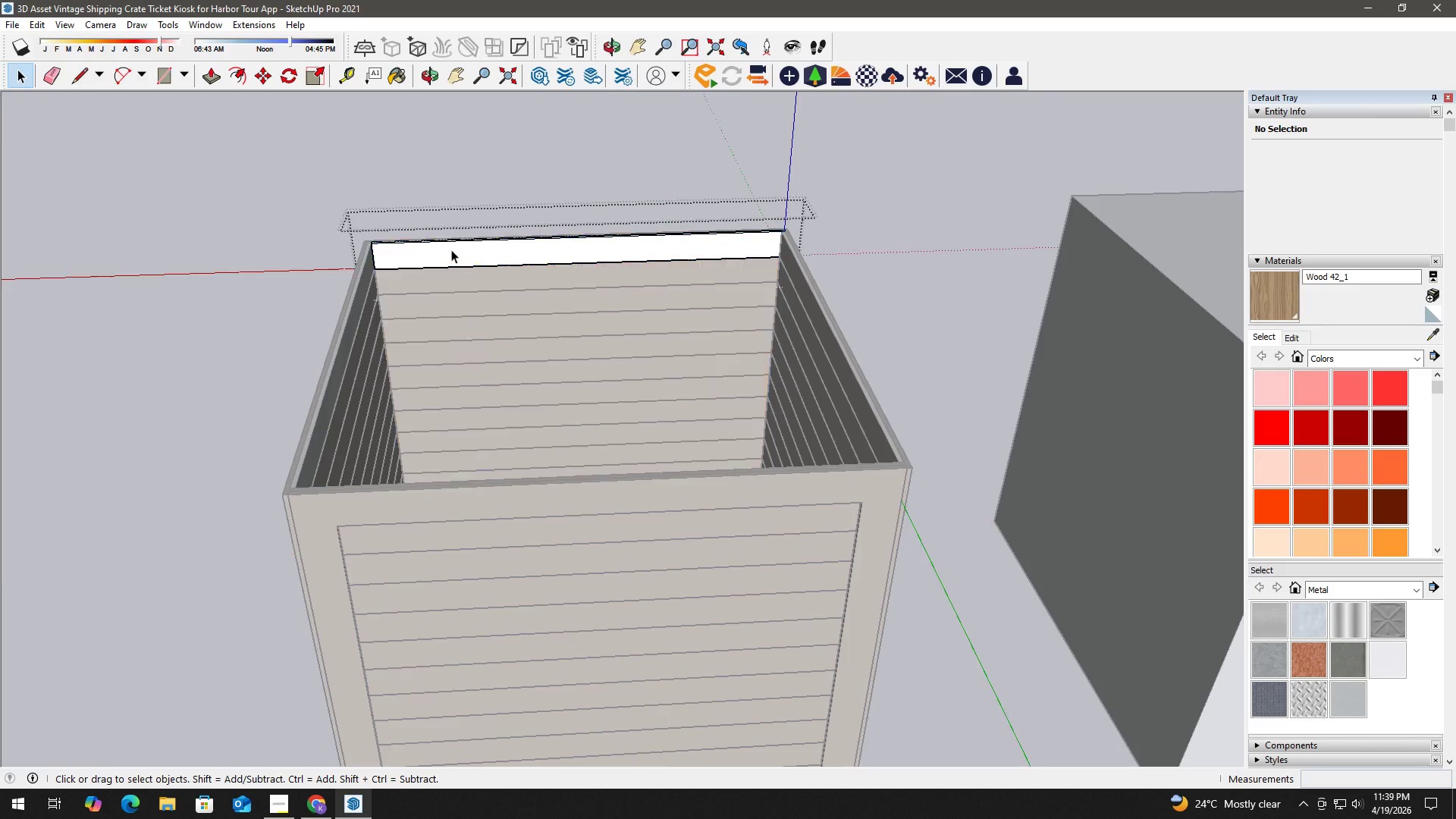 
key(B)
 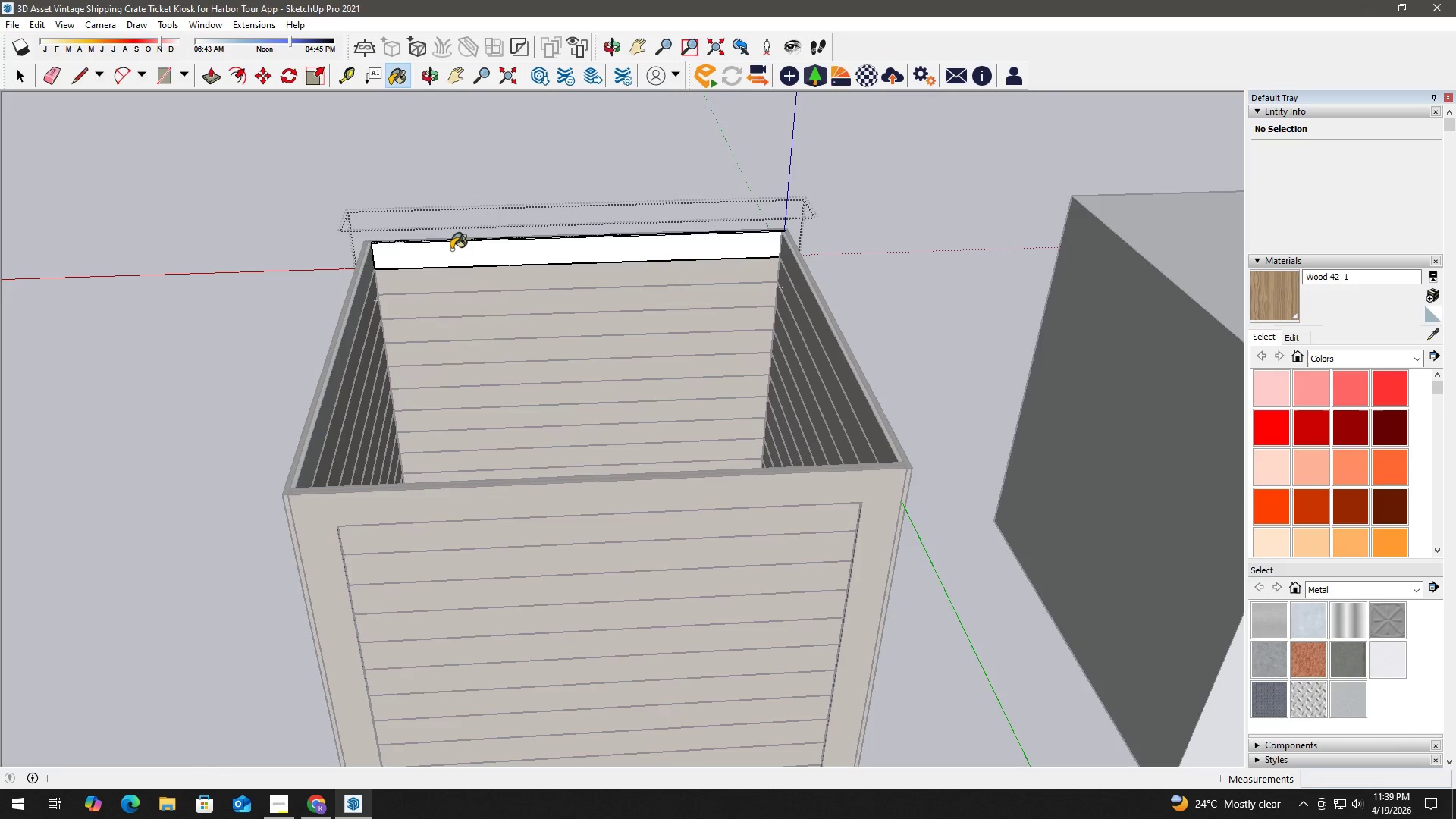 
triple_click([451, 249])
 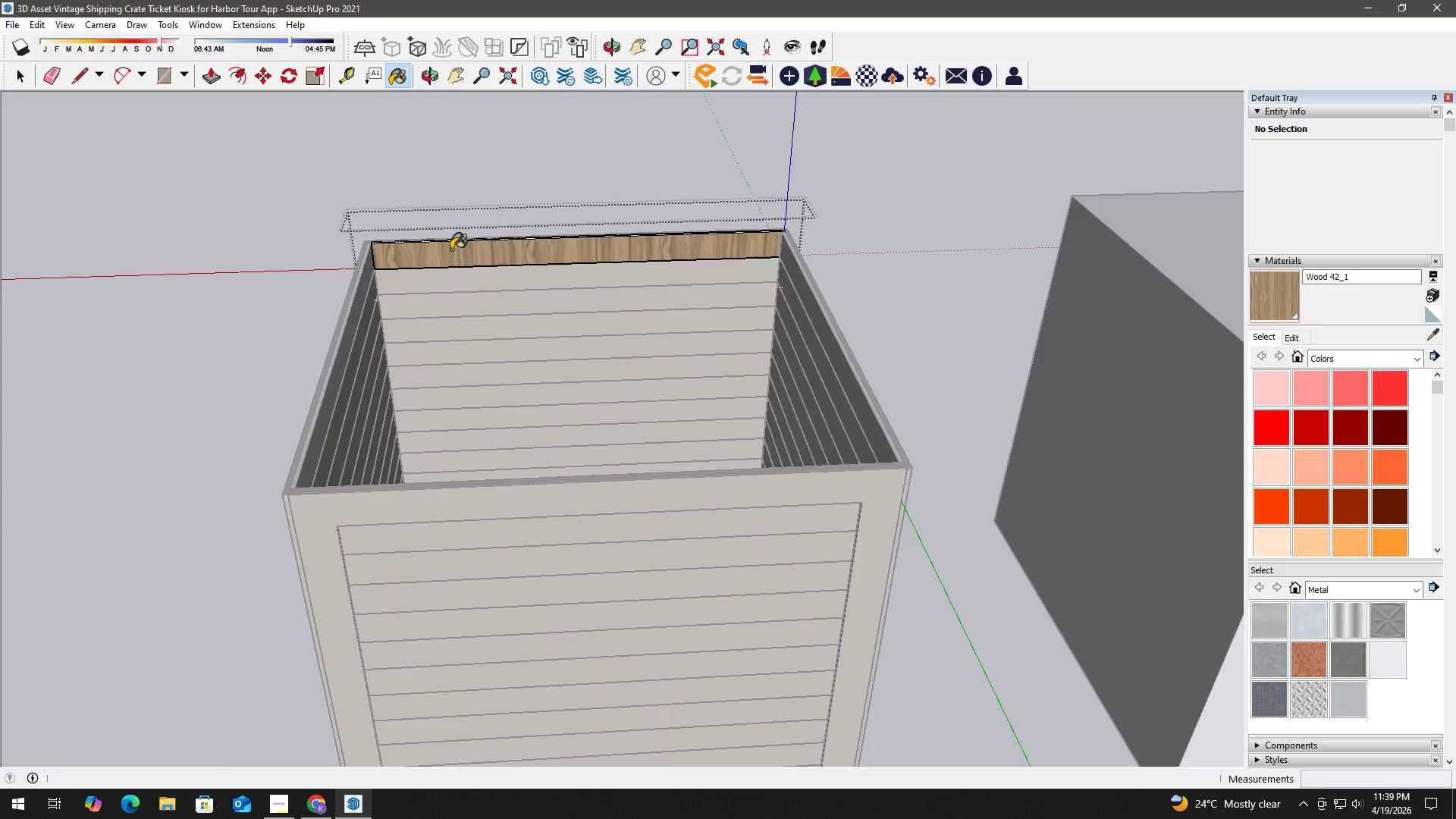 
triple_click([451, 249])
 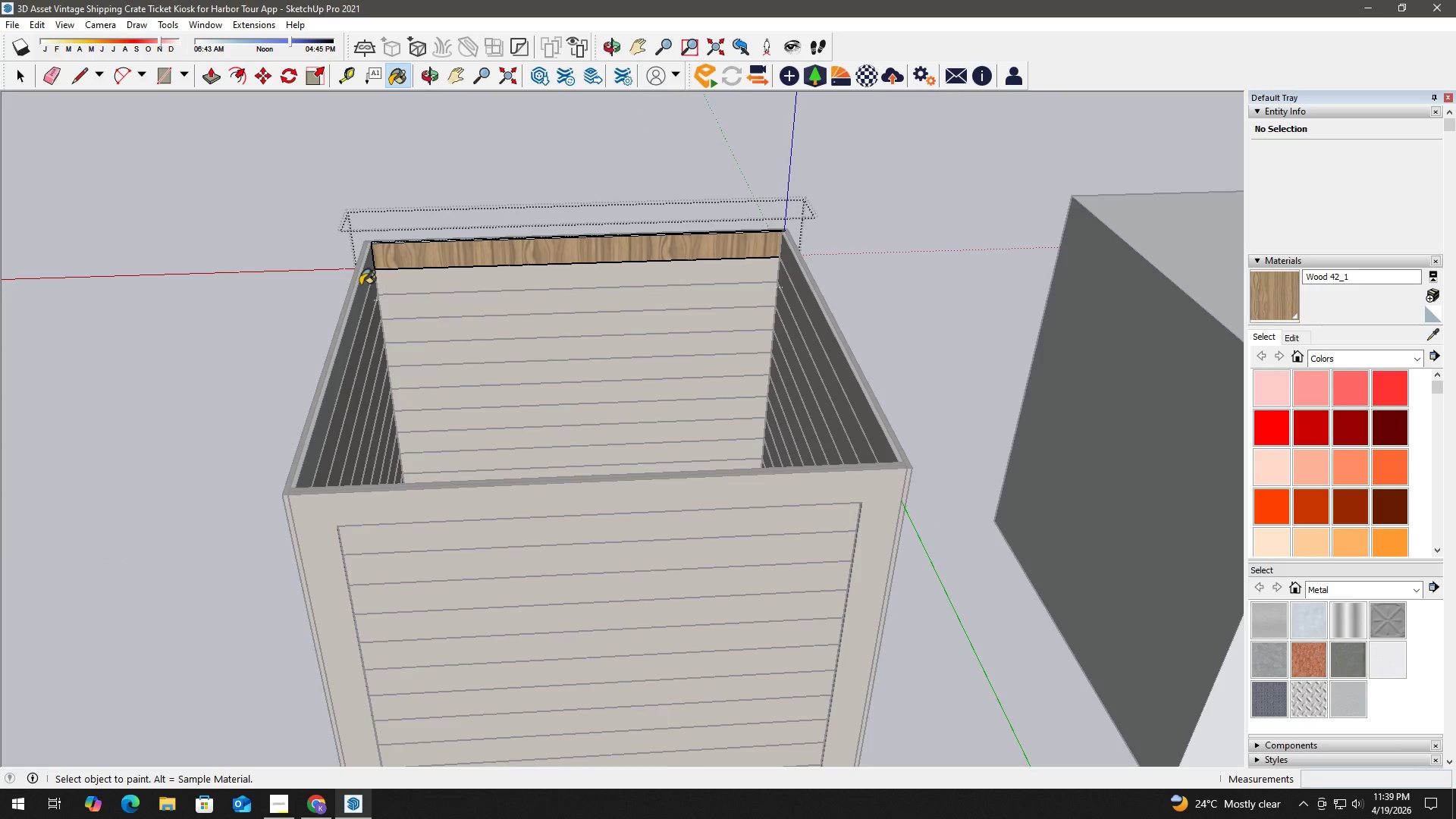 
key(Escape)
 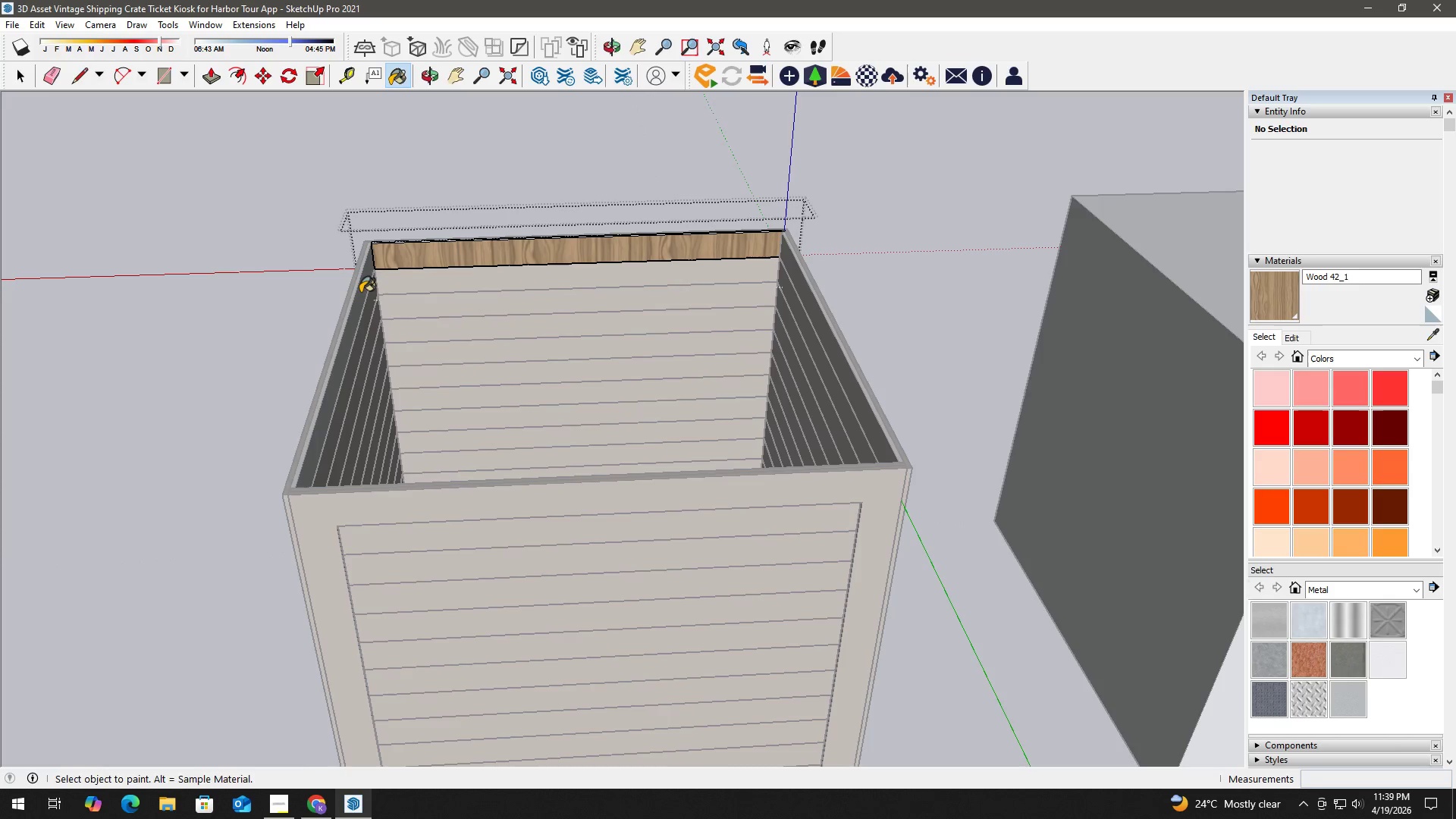 
key(Space)
 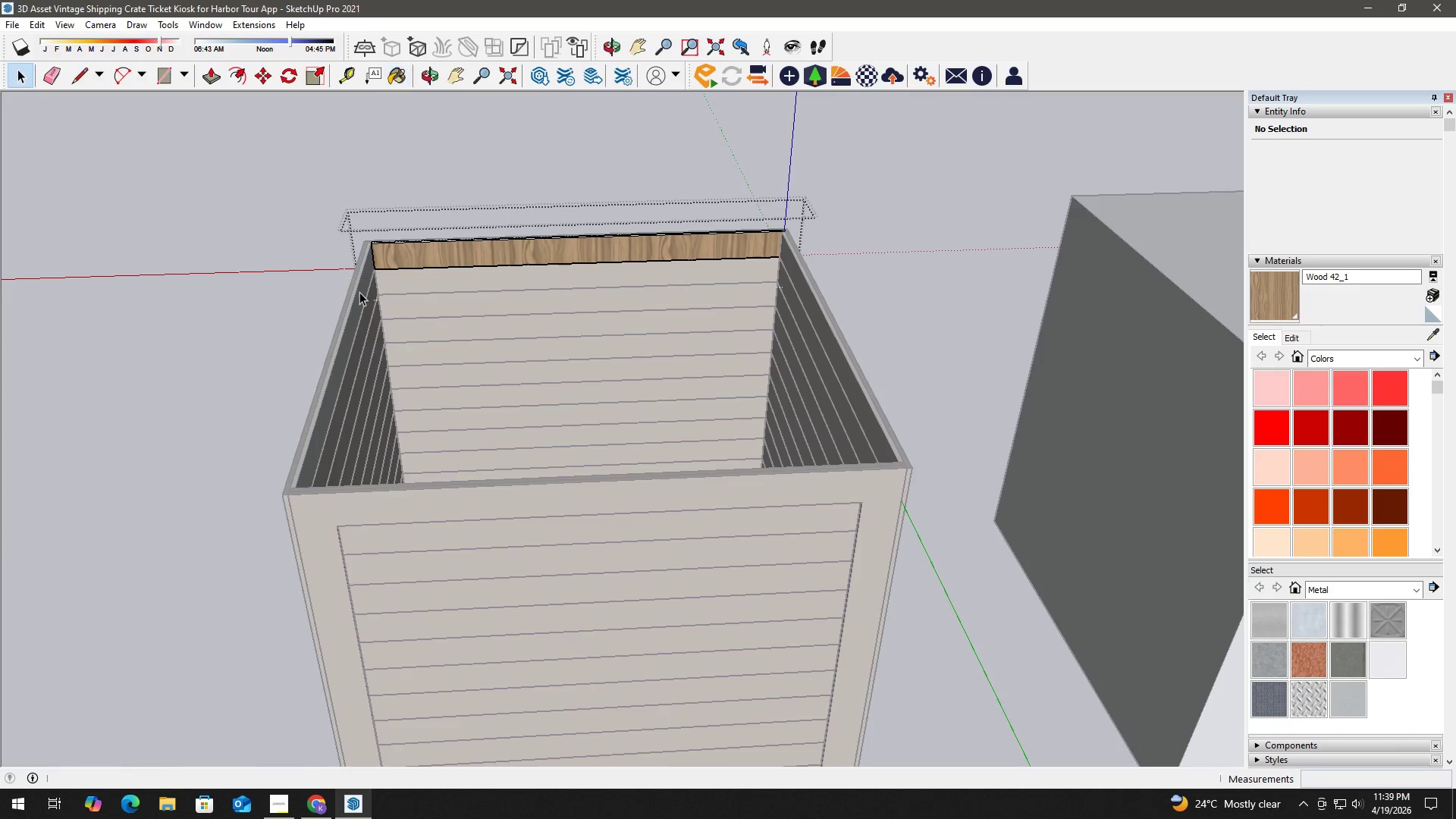 
key(Escape)
 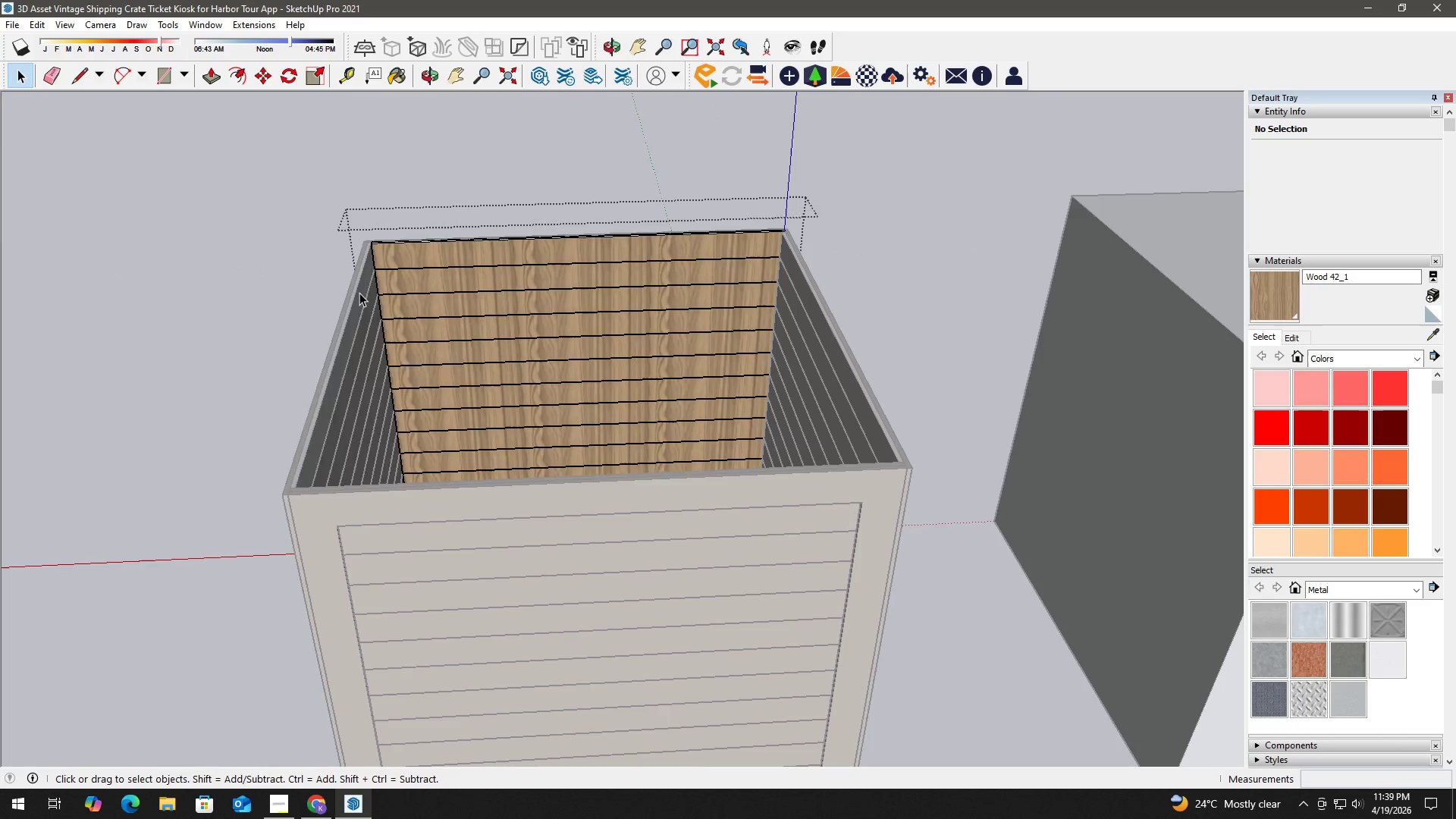 
double_click([359, 293])
 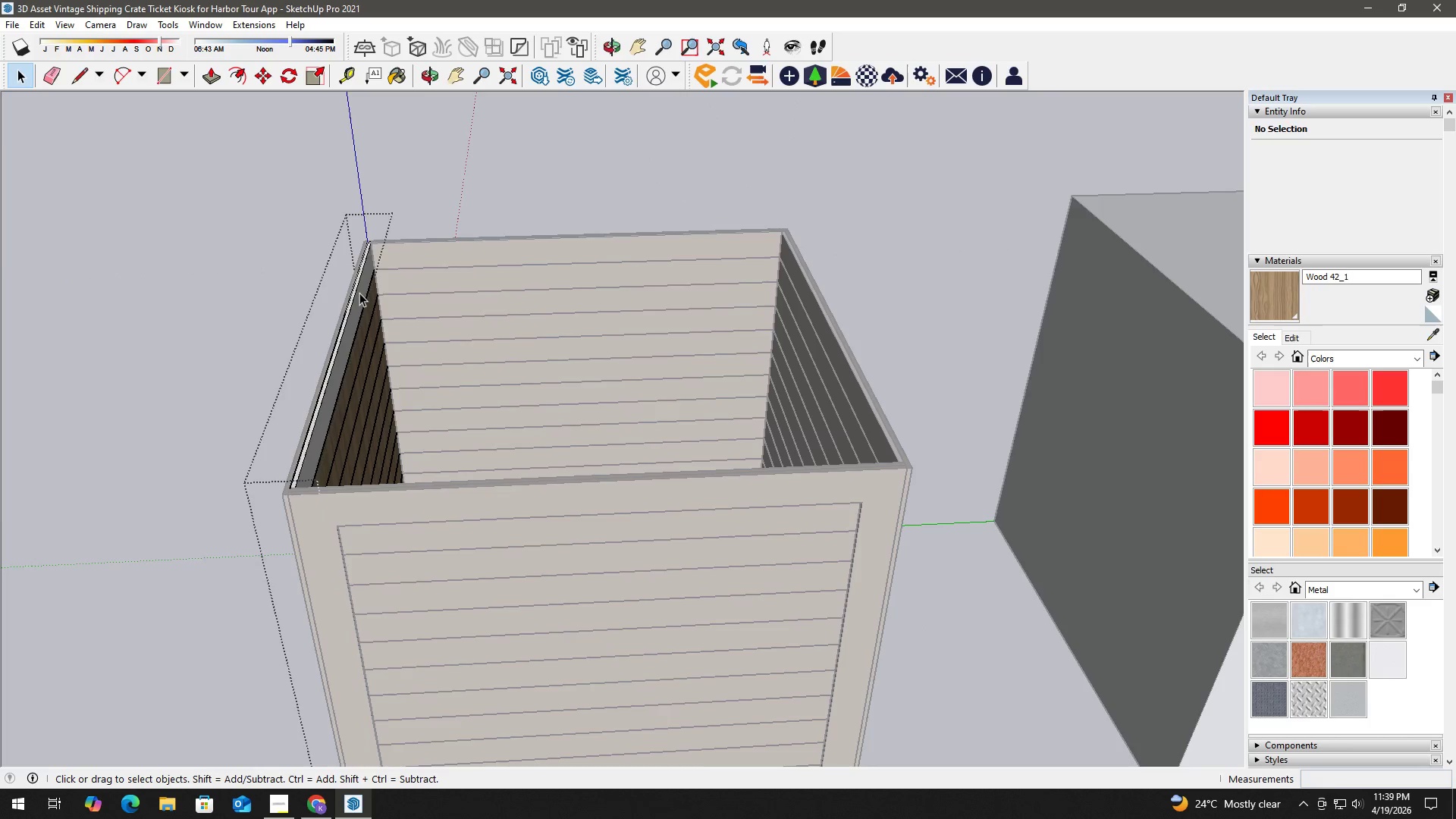 
triple_click([359, 293])
 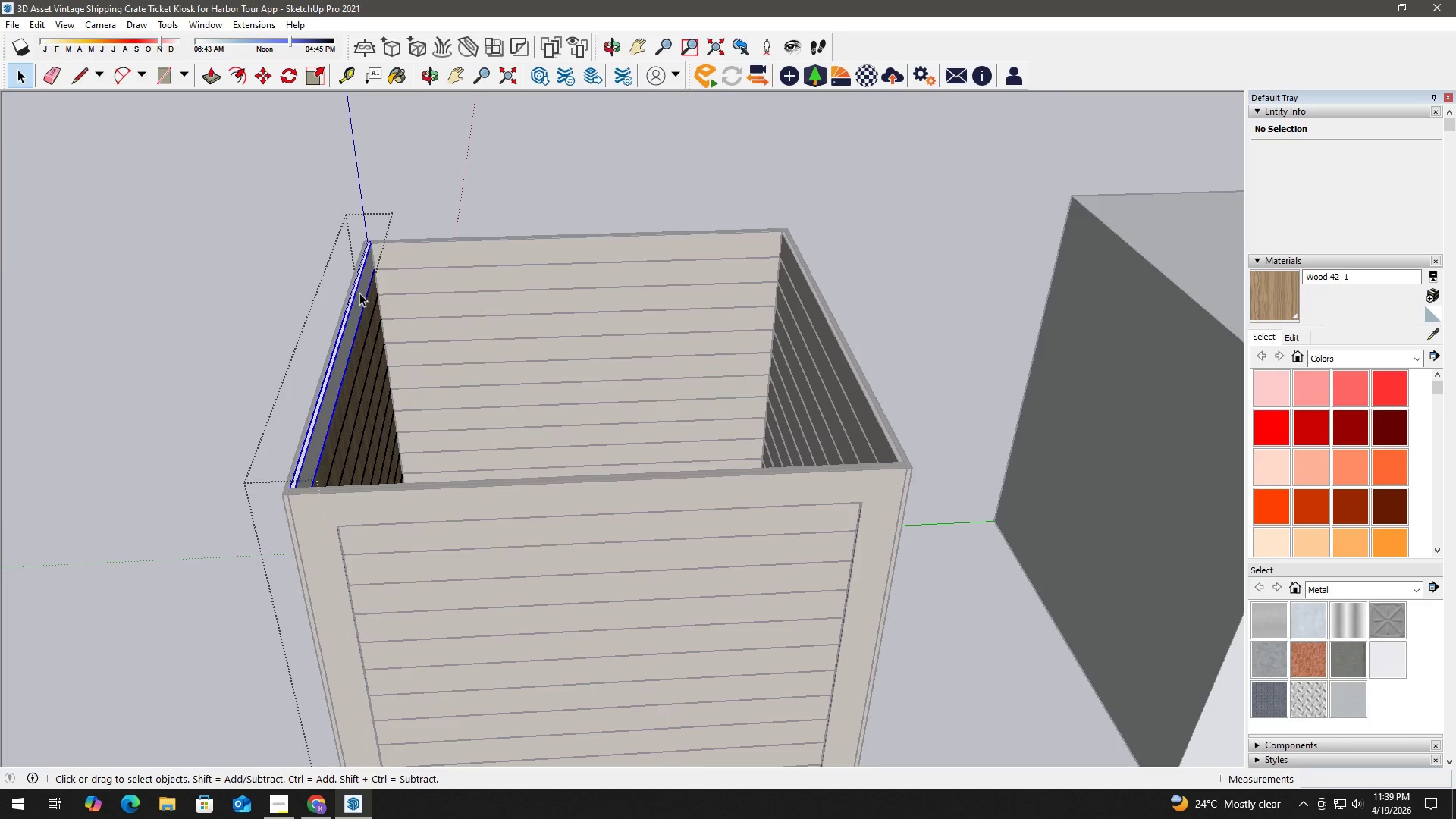 
triple_click([359, 293])
 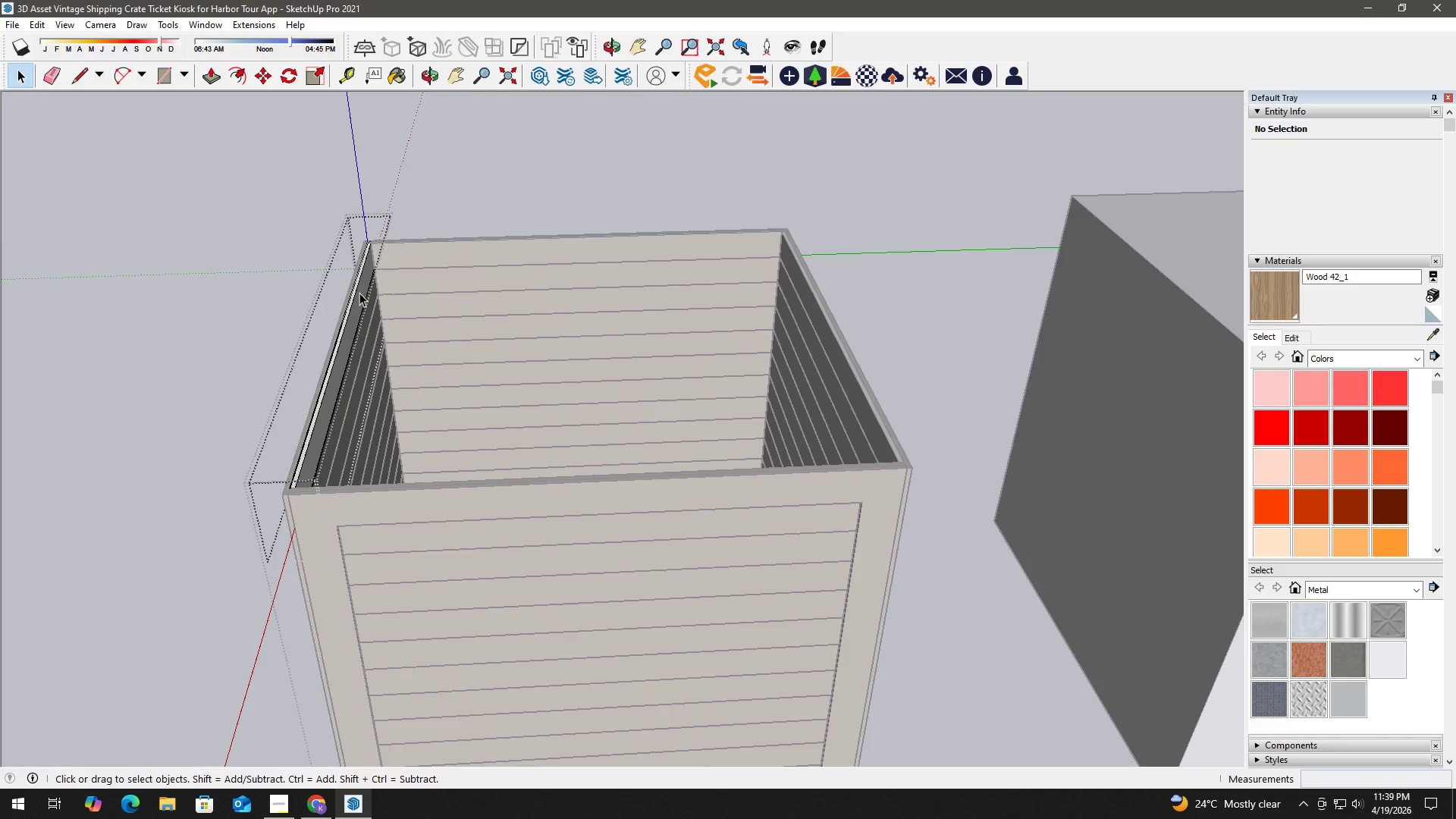 
triple_click([359, 293])
 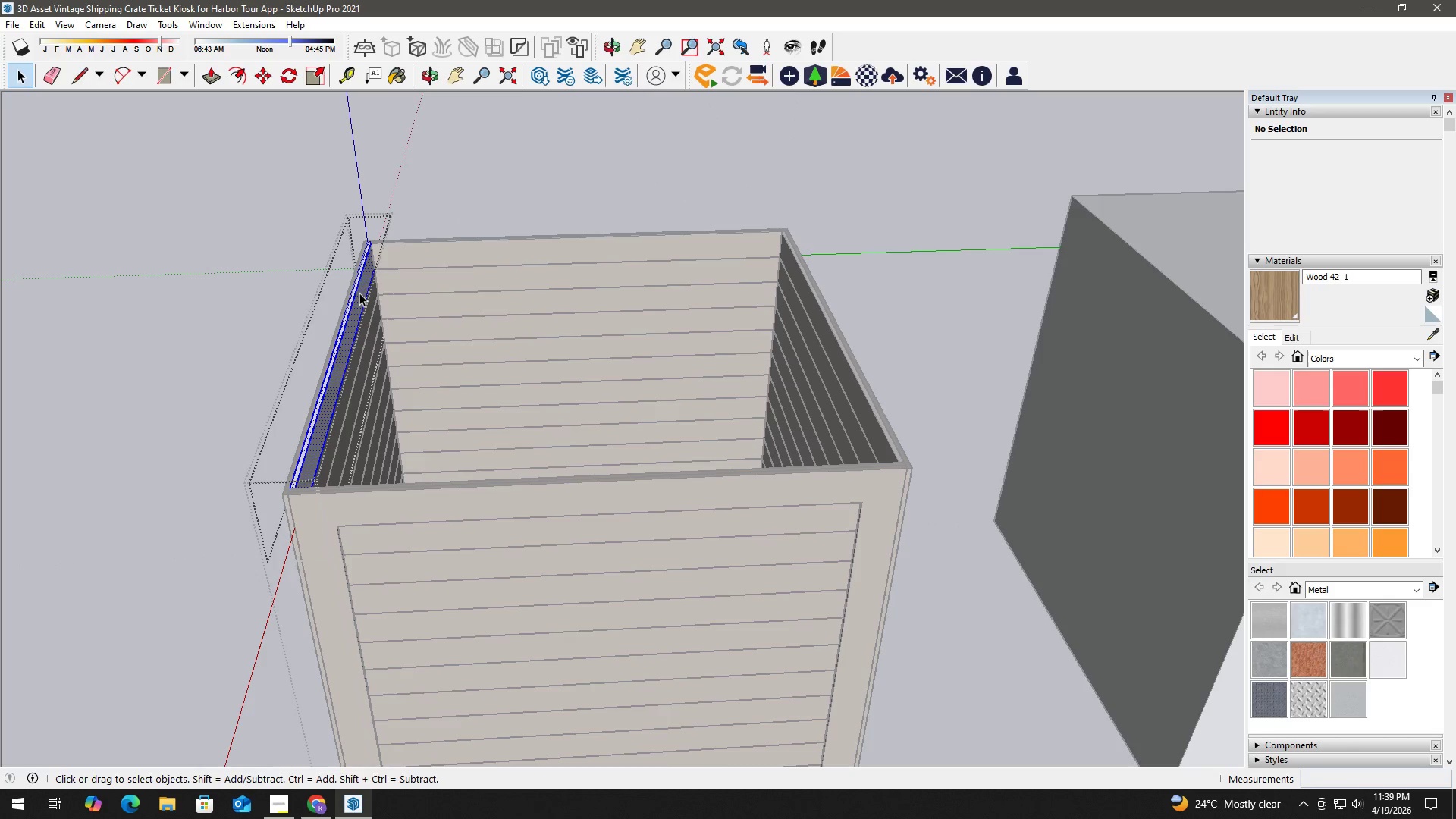 
key(B)
 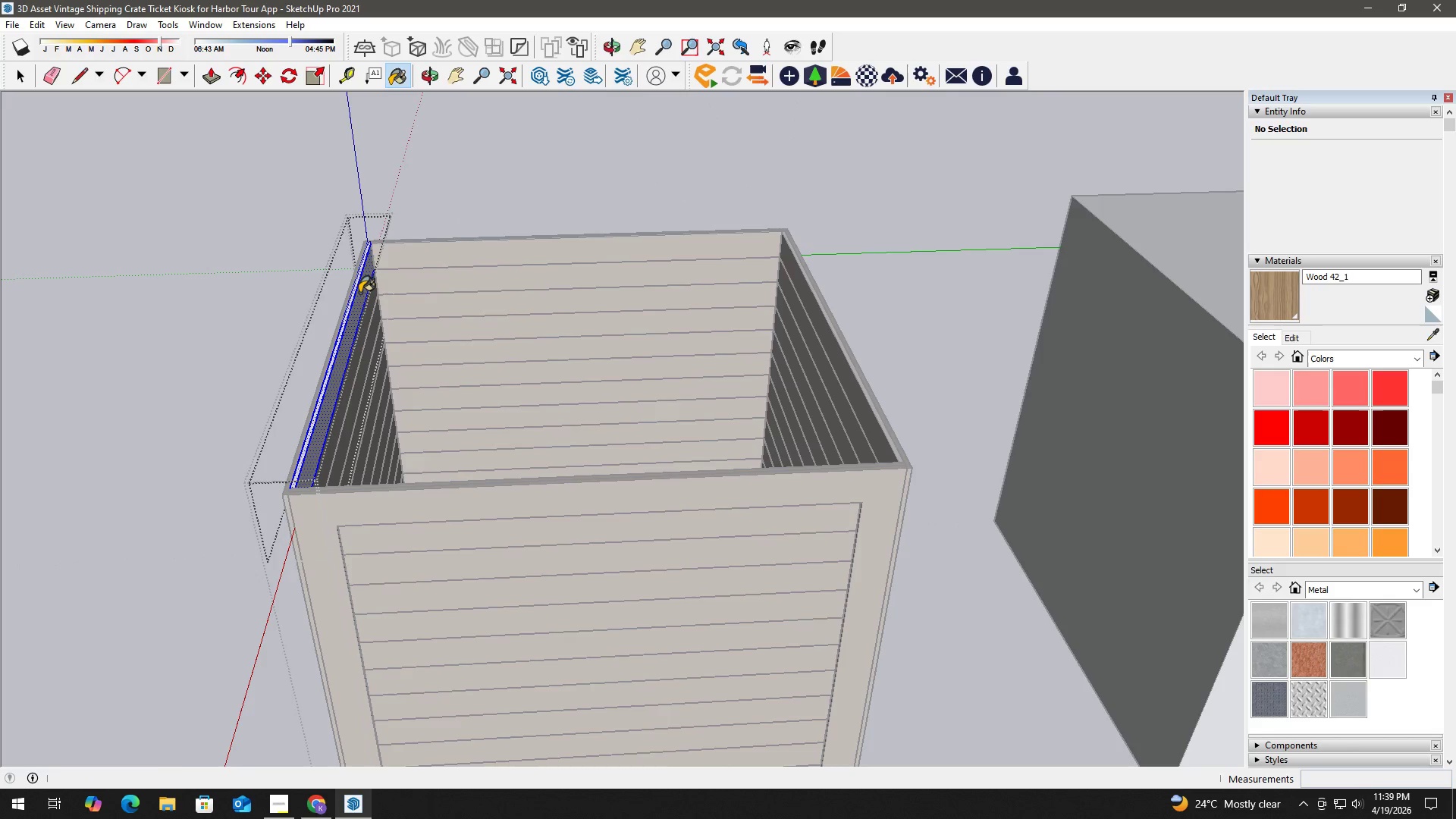 
triple_click([359, 293])
 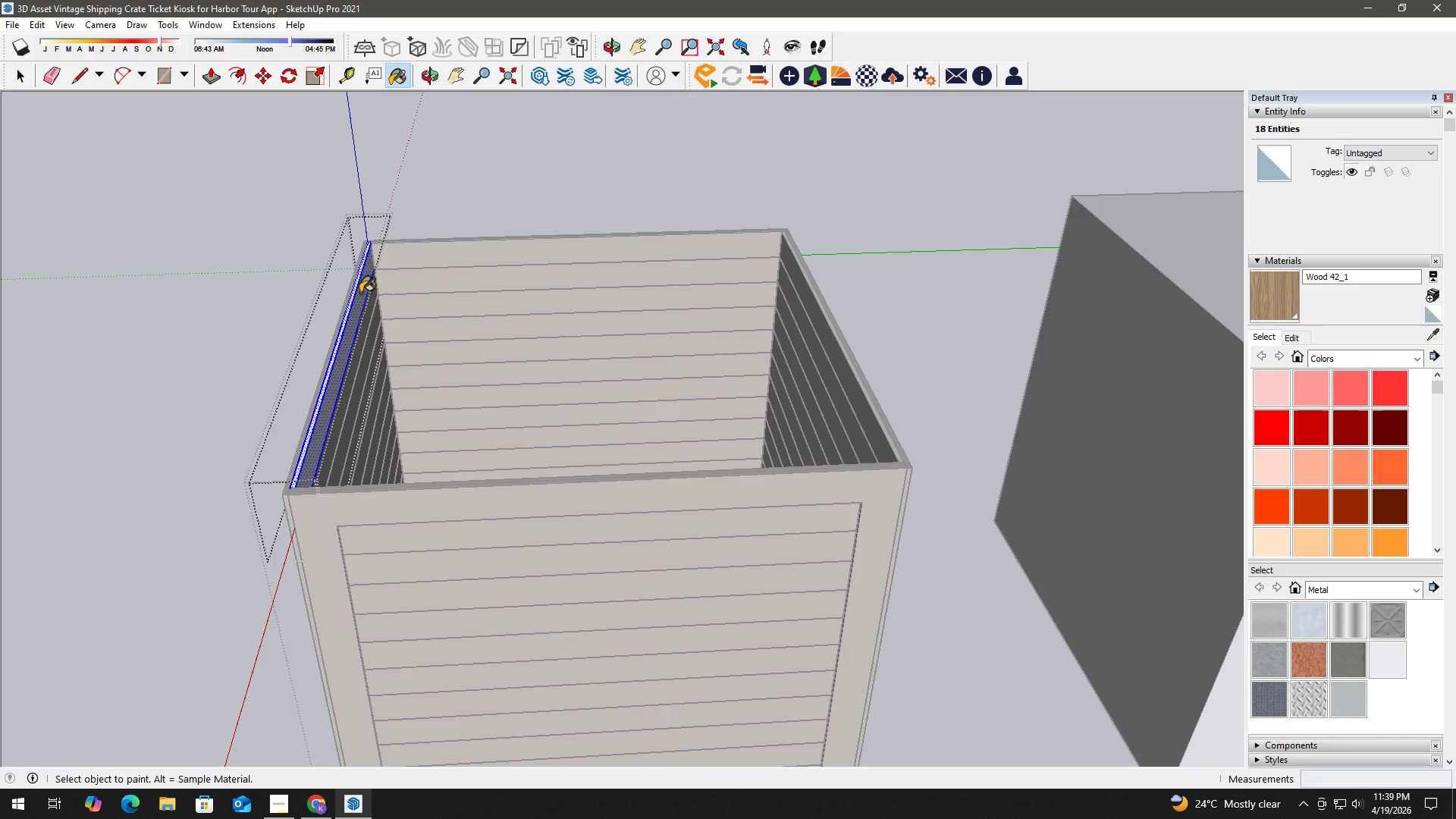 
triple_click([360, 293])
 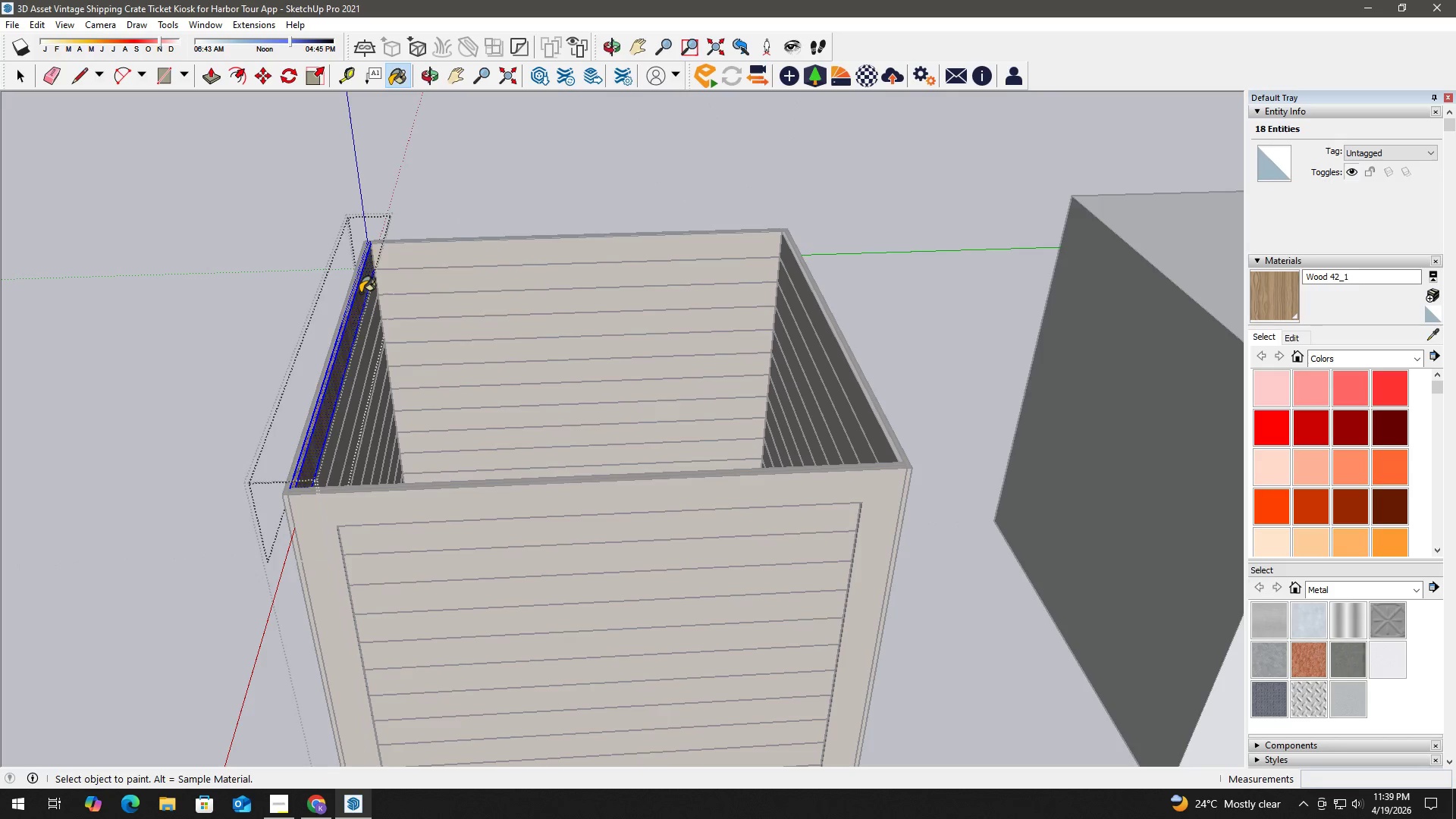 
triple_click([360, 293])
 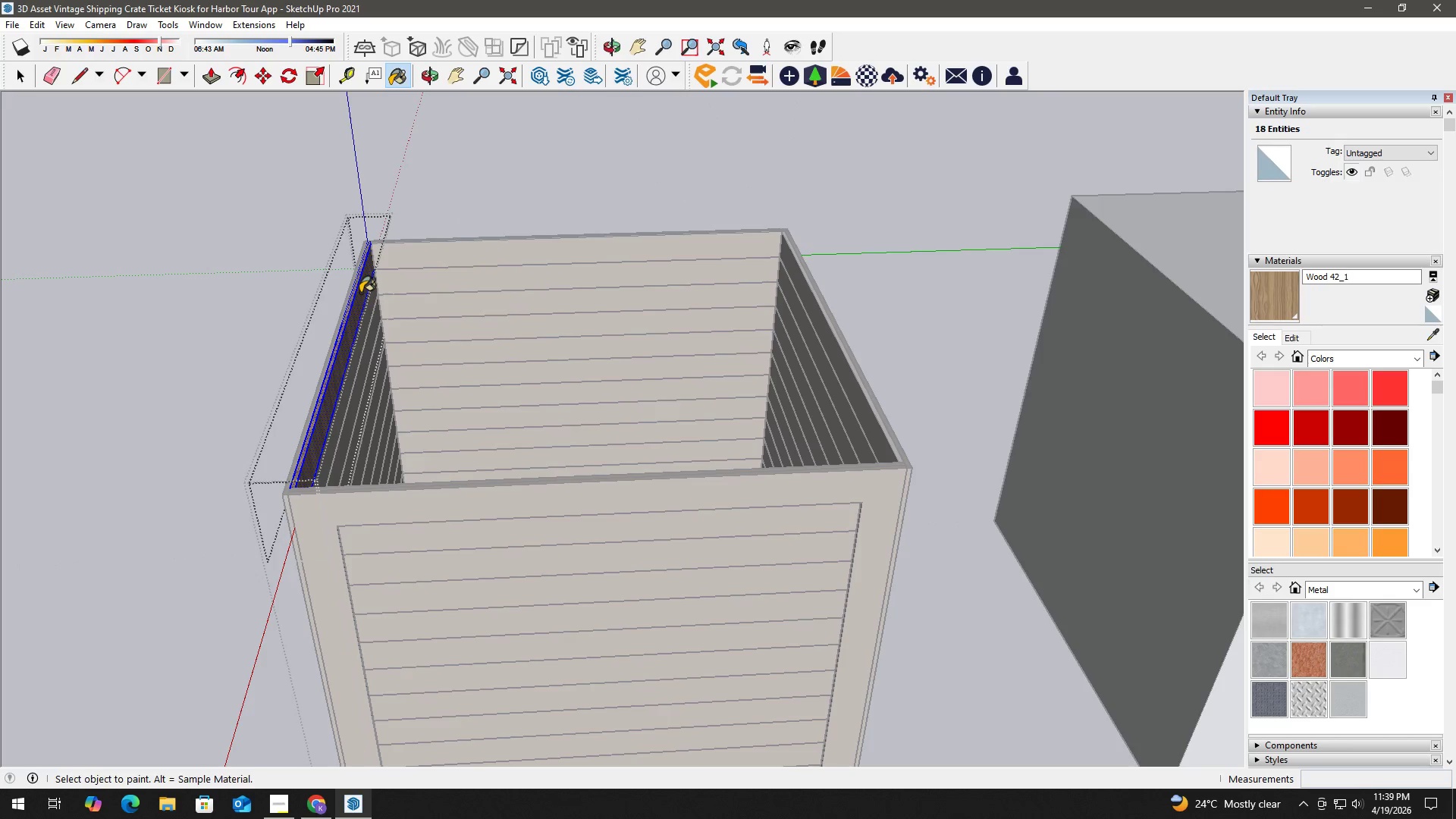 
key(Space)
 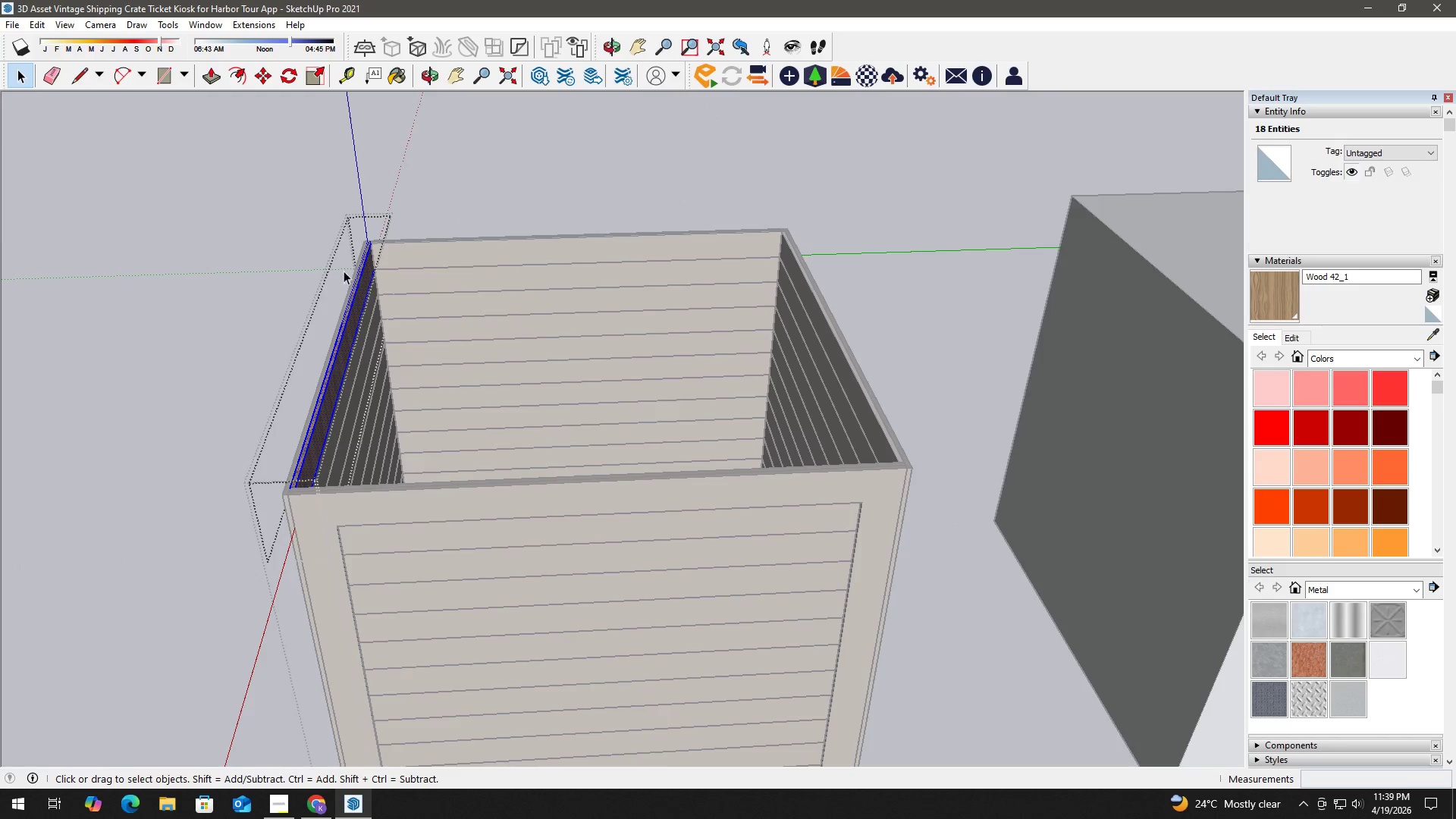 
key(Escape)
 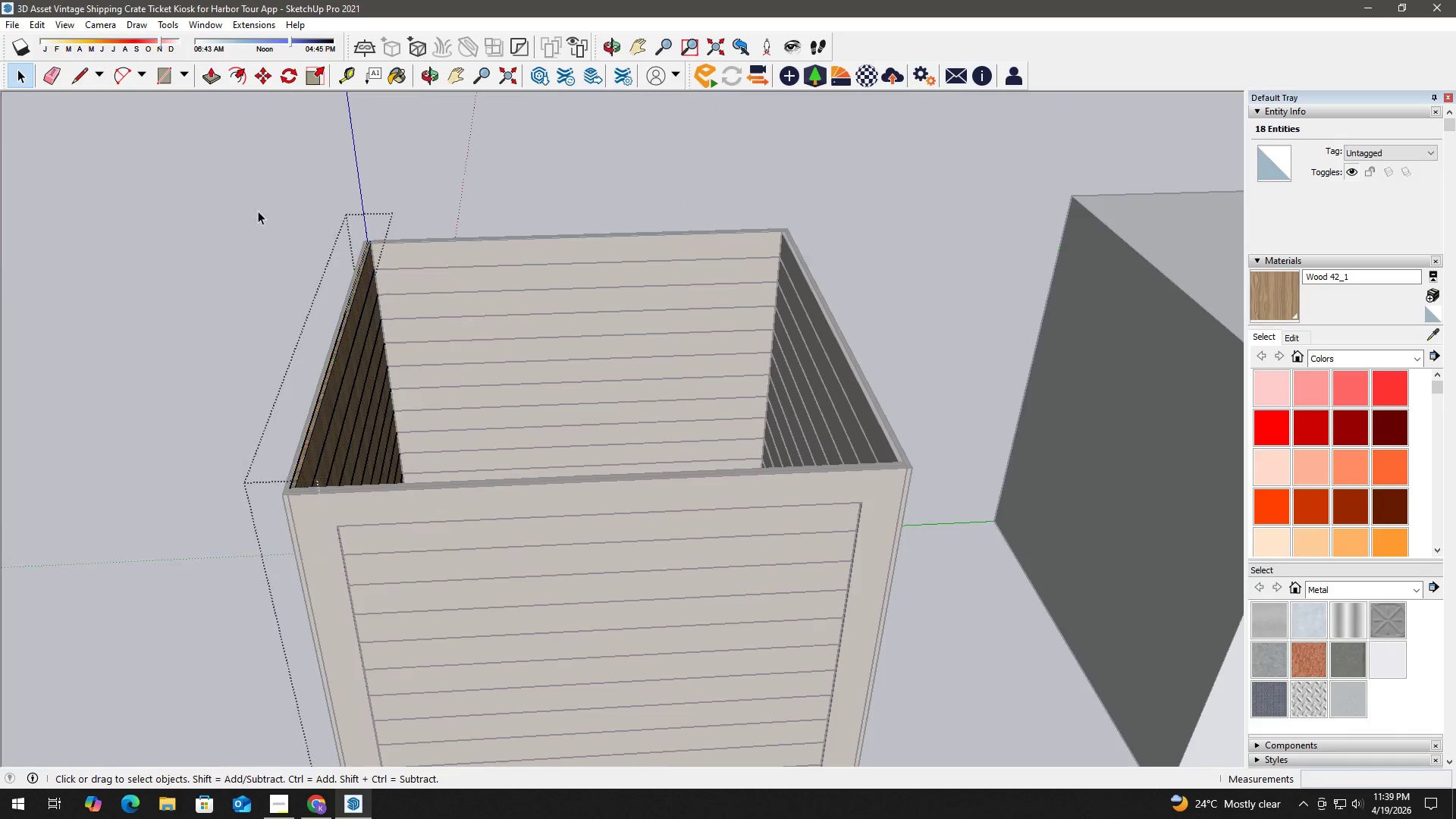 
key(Escape)
 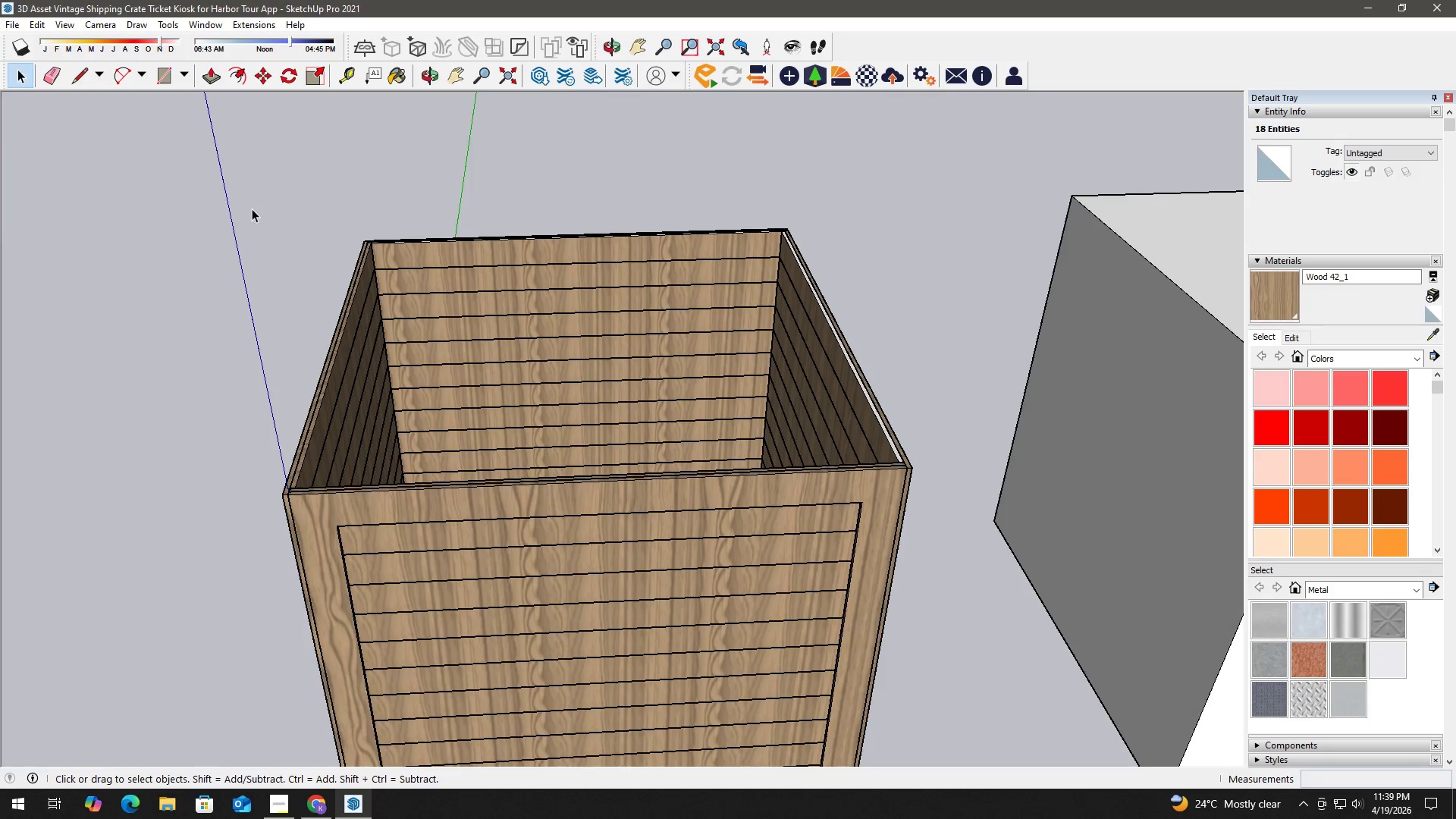 
scroll: coordinate [254, 216], scroll_direction: down, amount: 3.0
 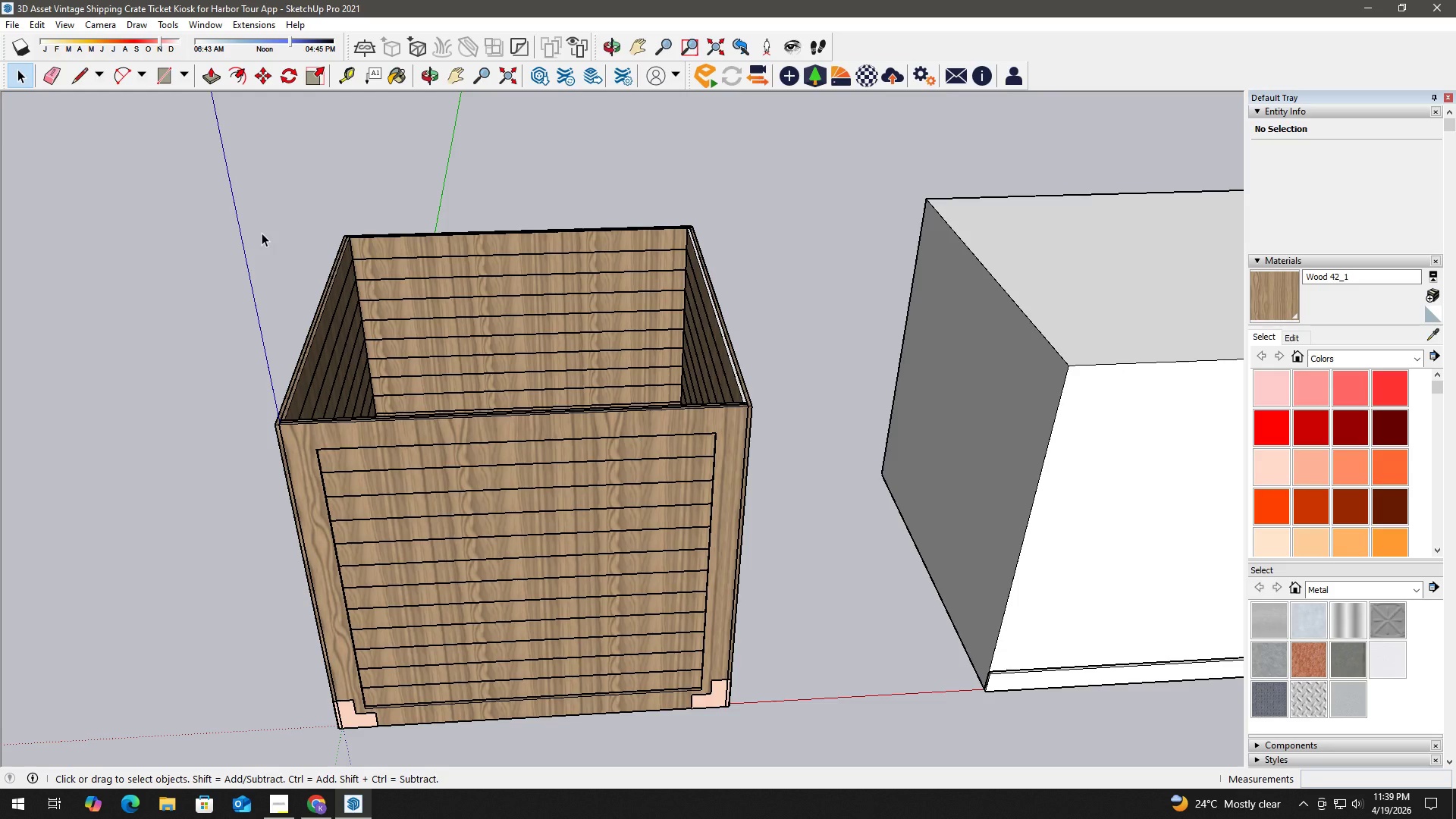 
wait(18.38)
 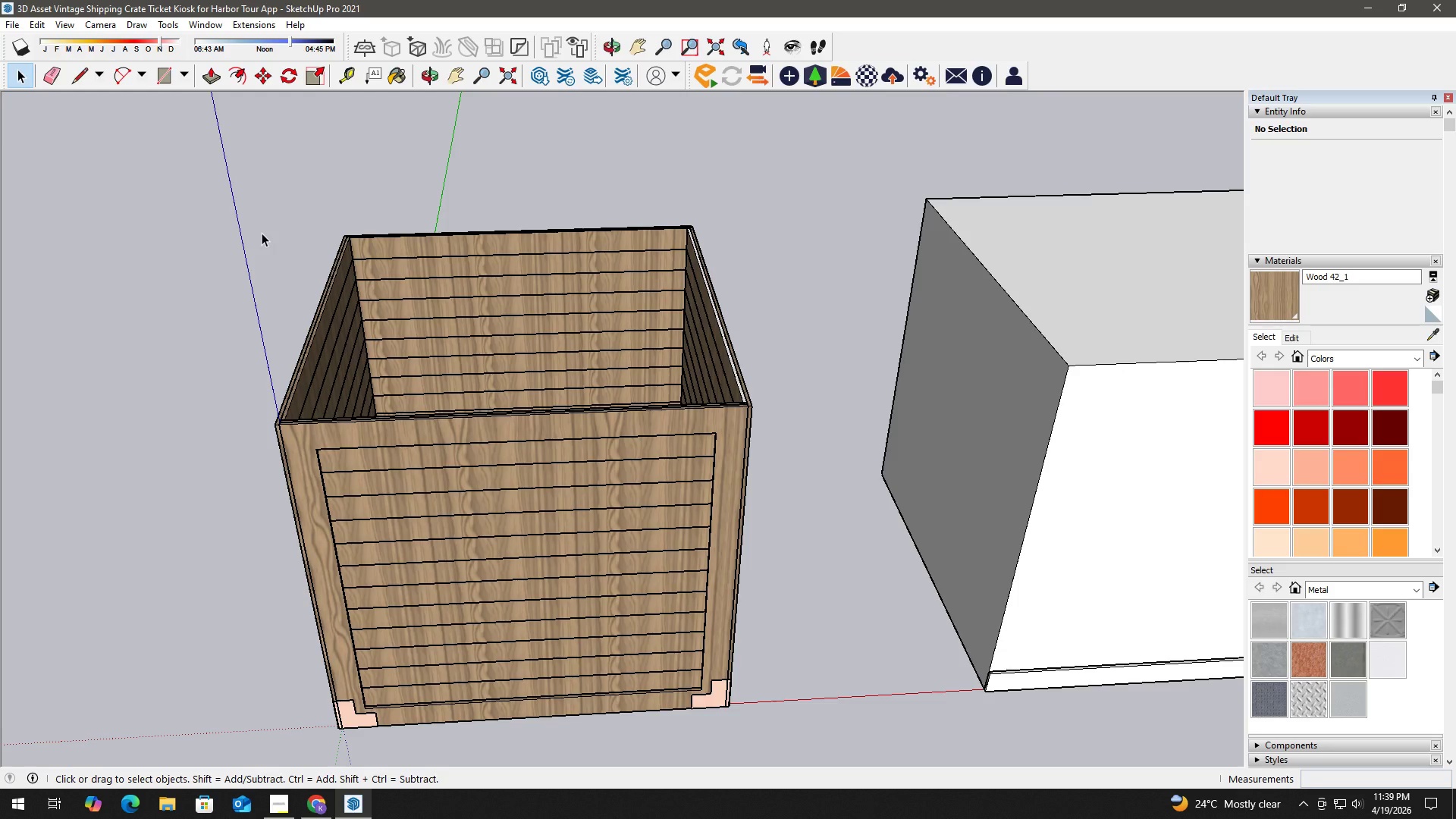 
key(Space)
 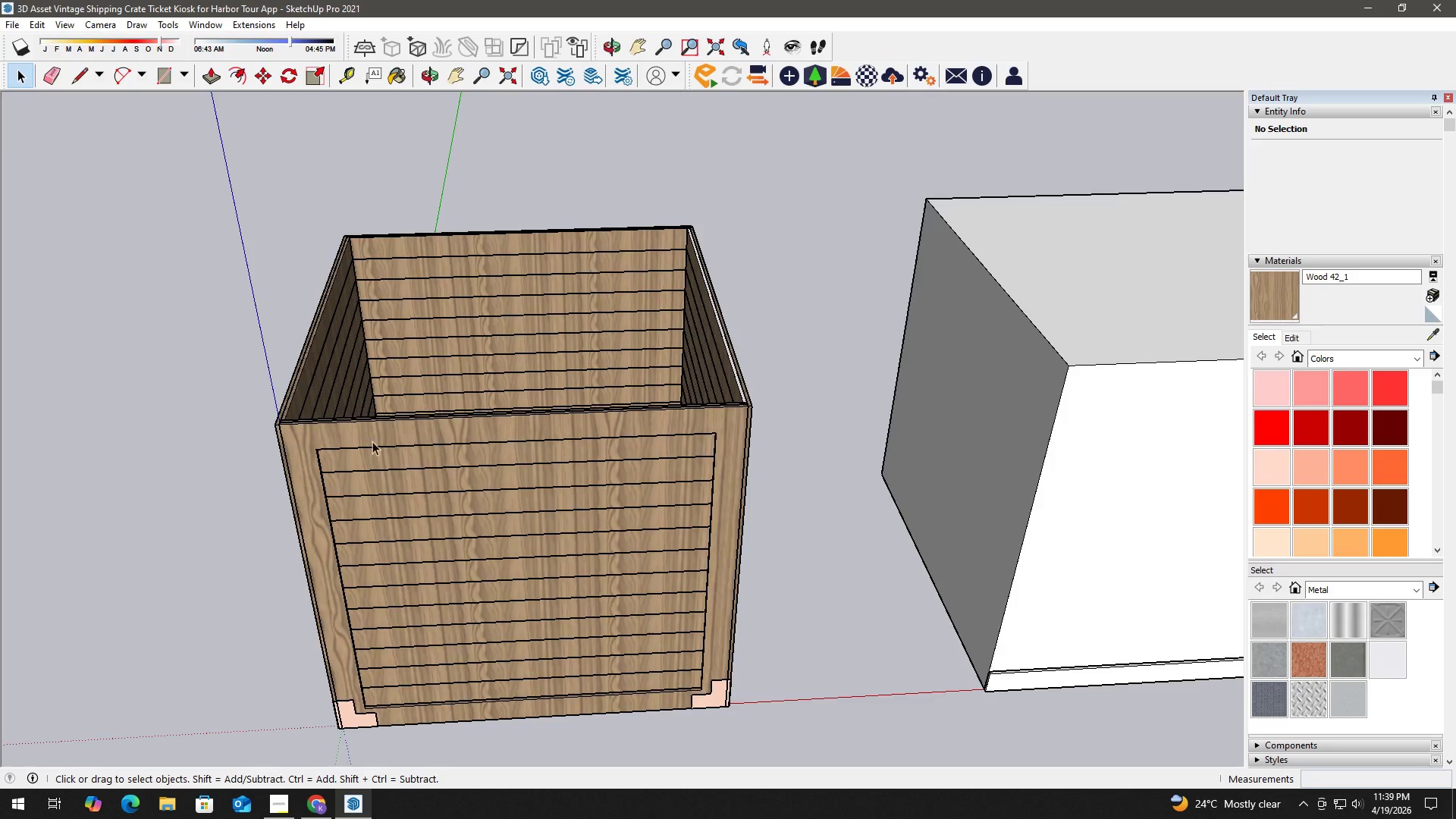 
scroll: coordinate [372, 460], scroll_direction: down, amount: 3.0
 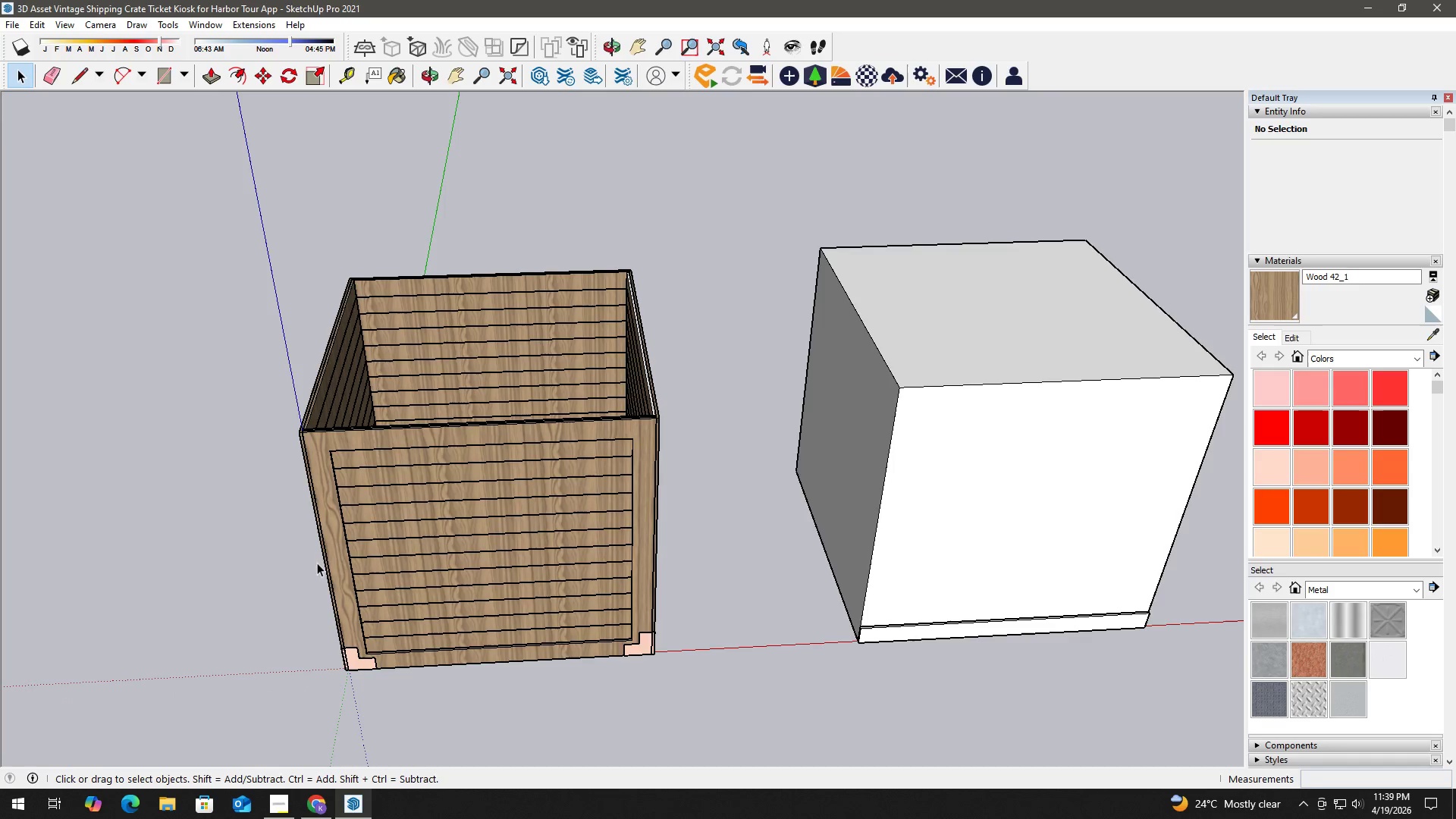 
scroll: coordinate [495, 707], scroll_direction: up, amount: 23.0
 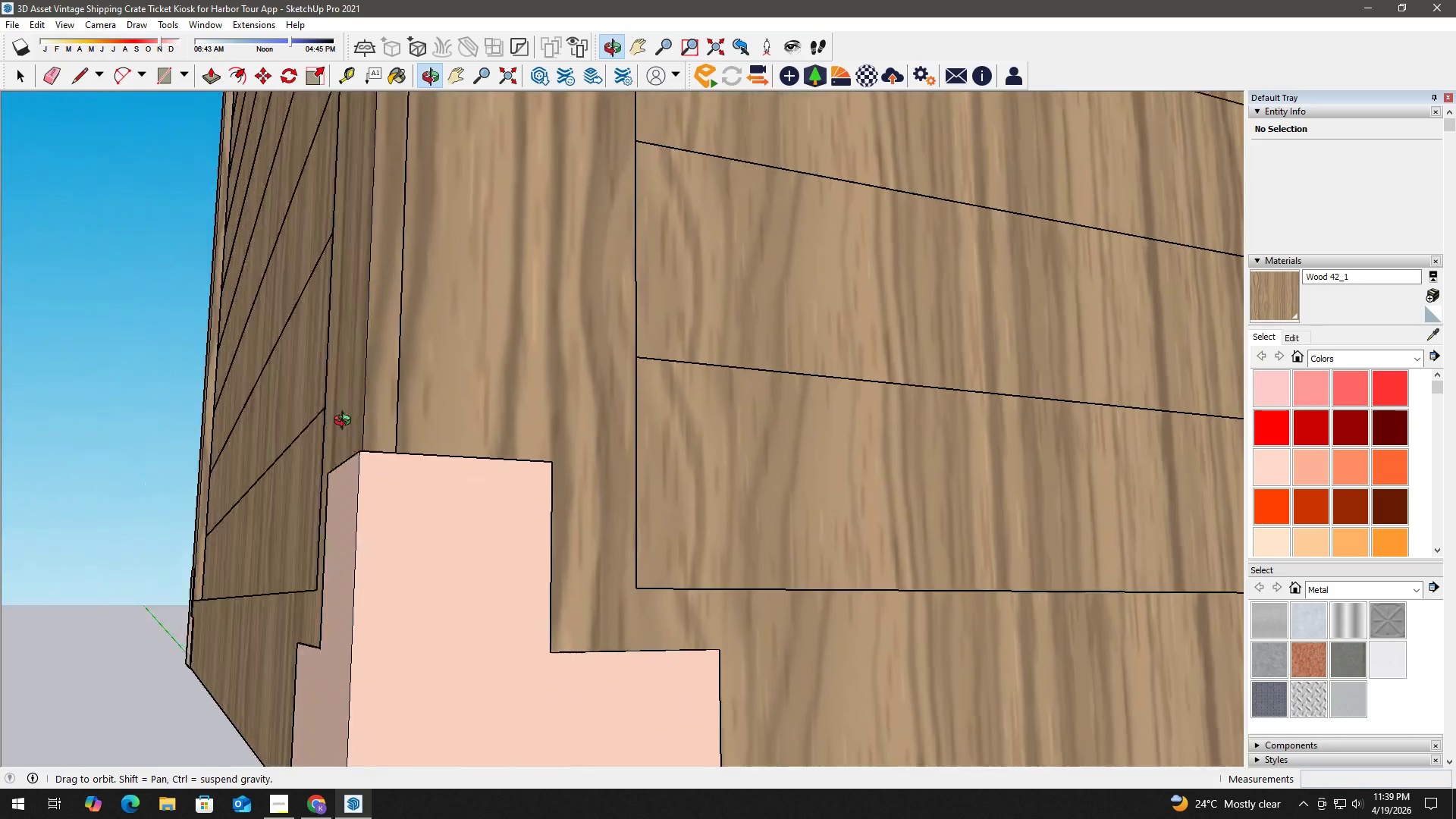 
scroll: coordinate [367, 619], scroll_direction: down, amount: 17.0
 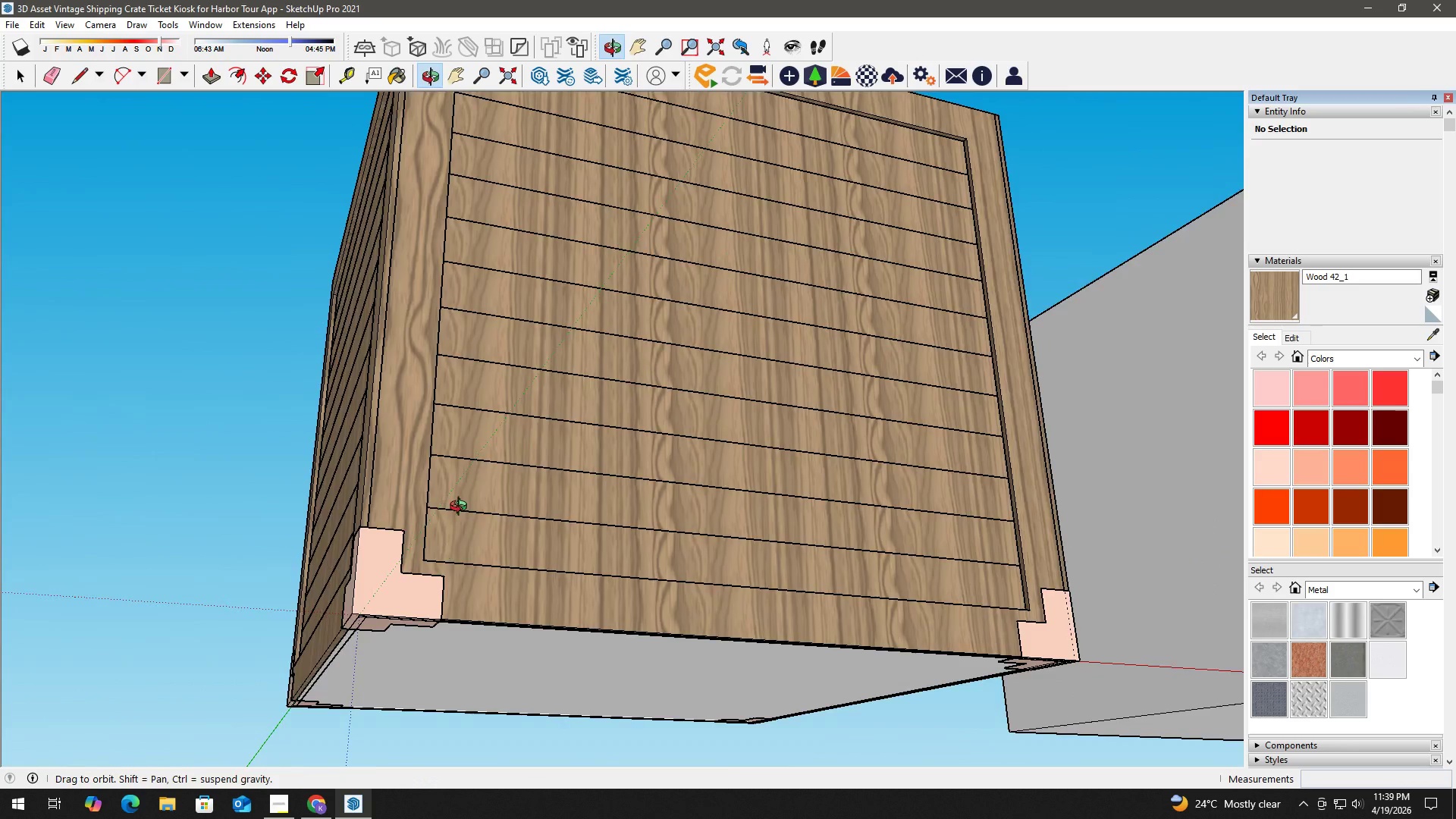 
key(Space)
 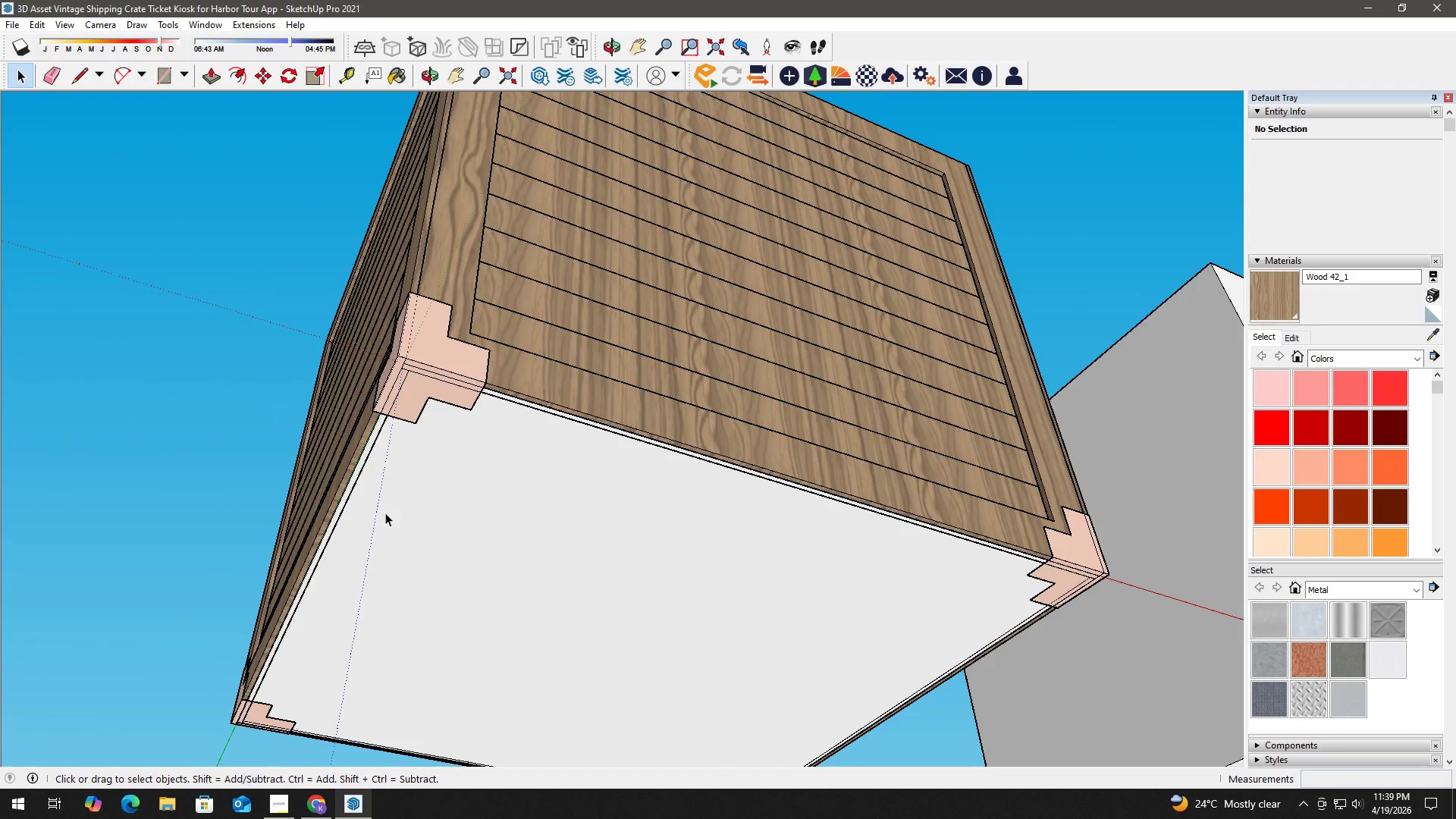 
double_click([385, 513])
 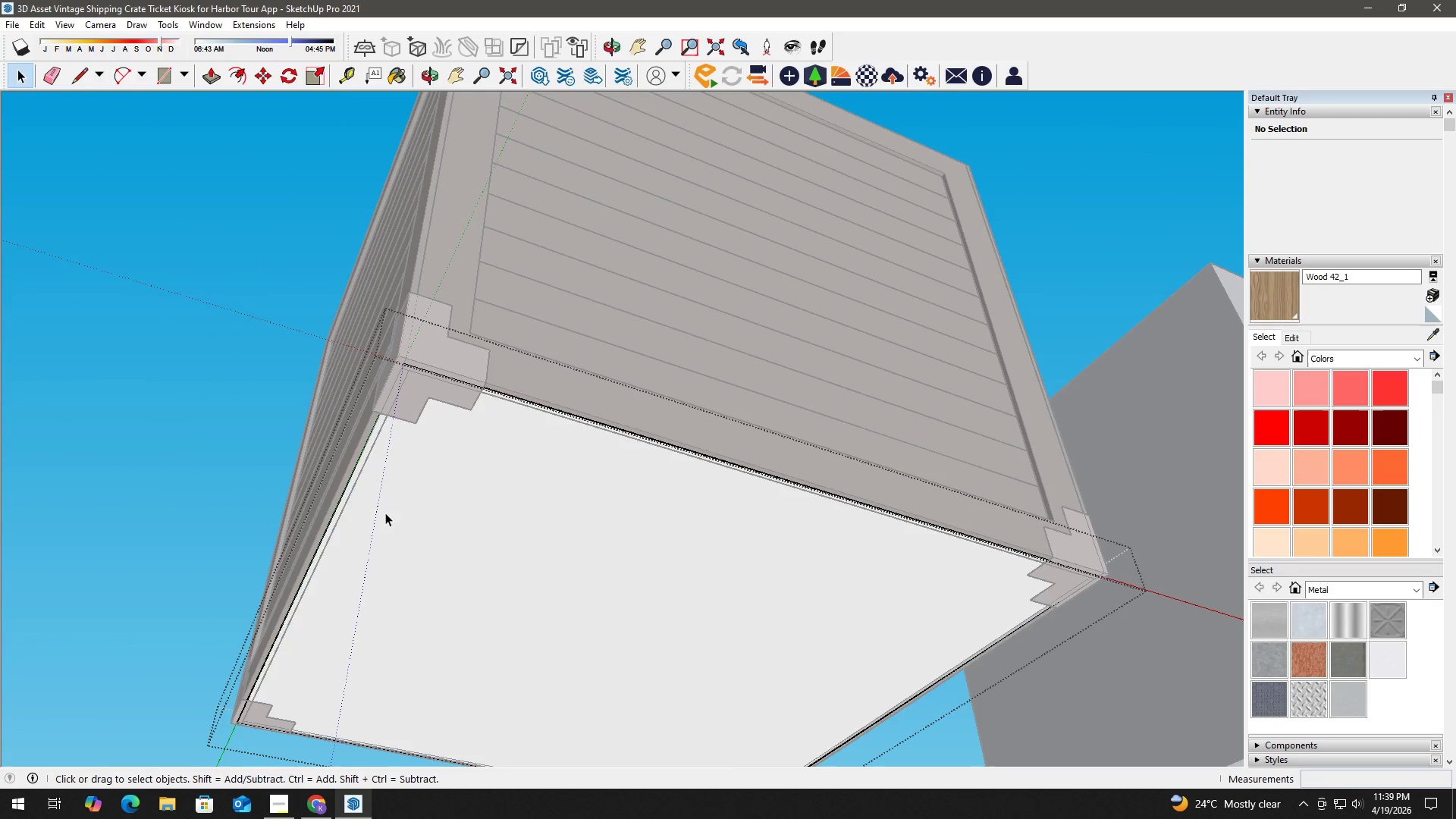 
triple_click([385, 513])
 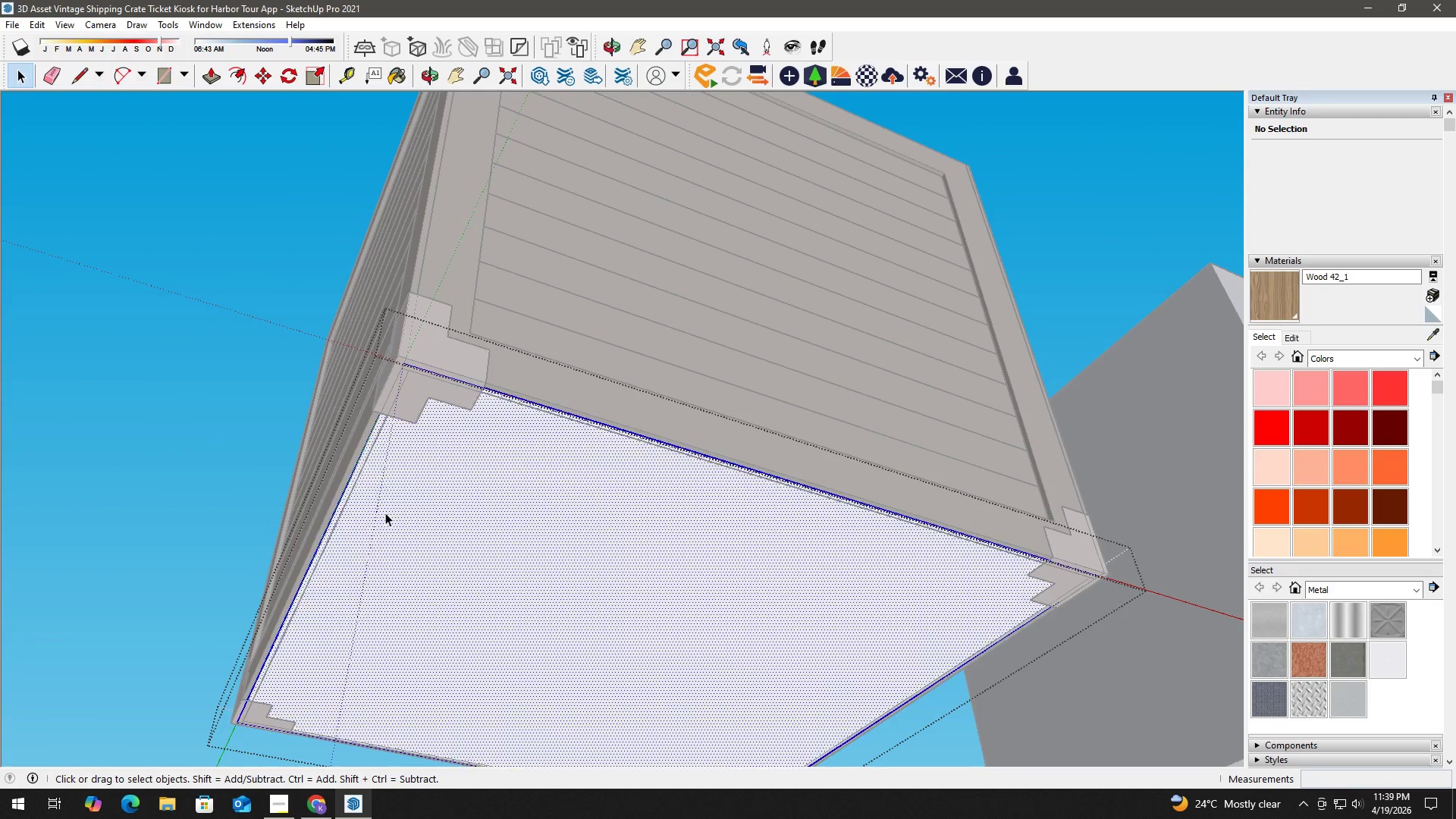 
triple_click([385, 513])
 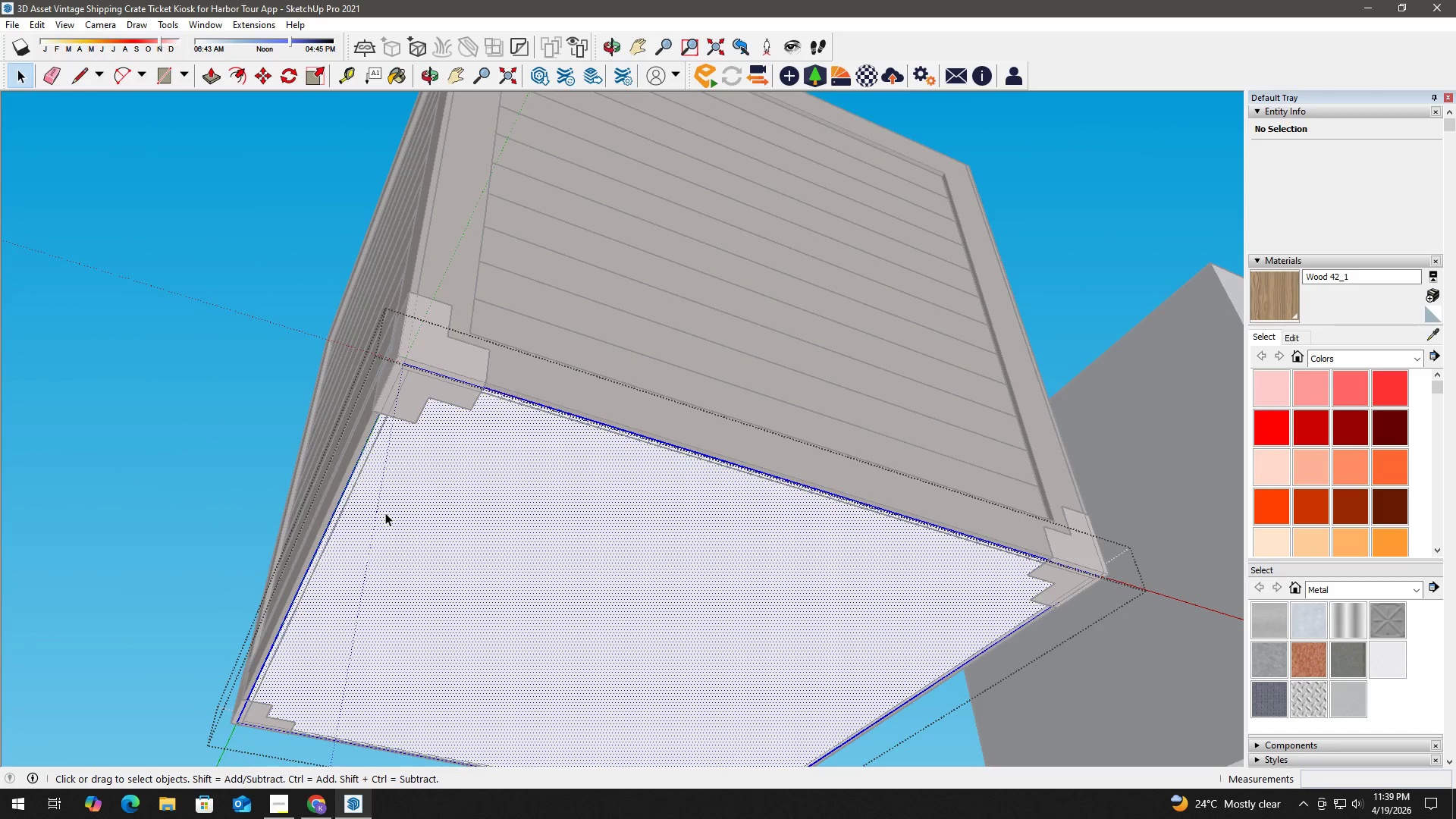 
triple_click([385, 513])
 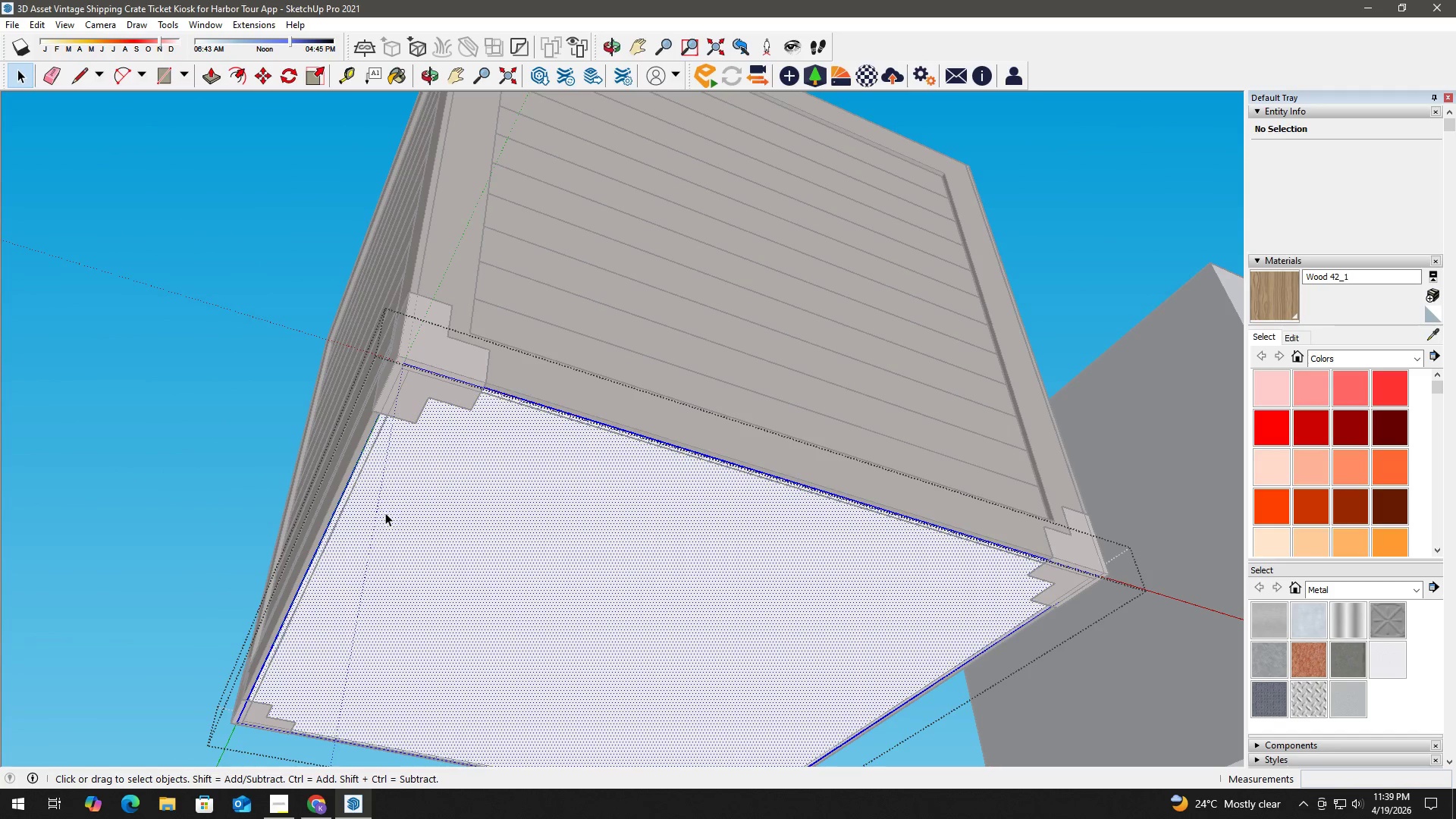 
key(B)
 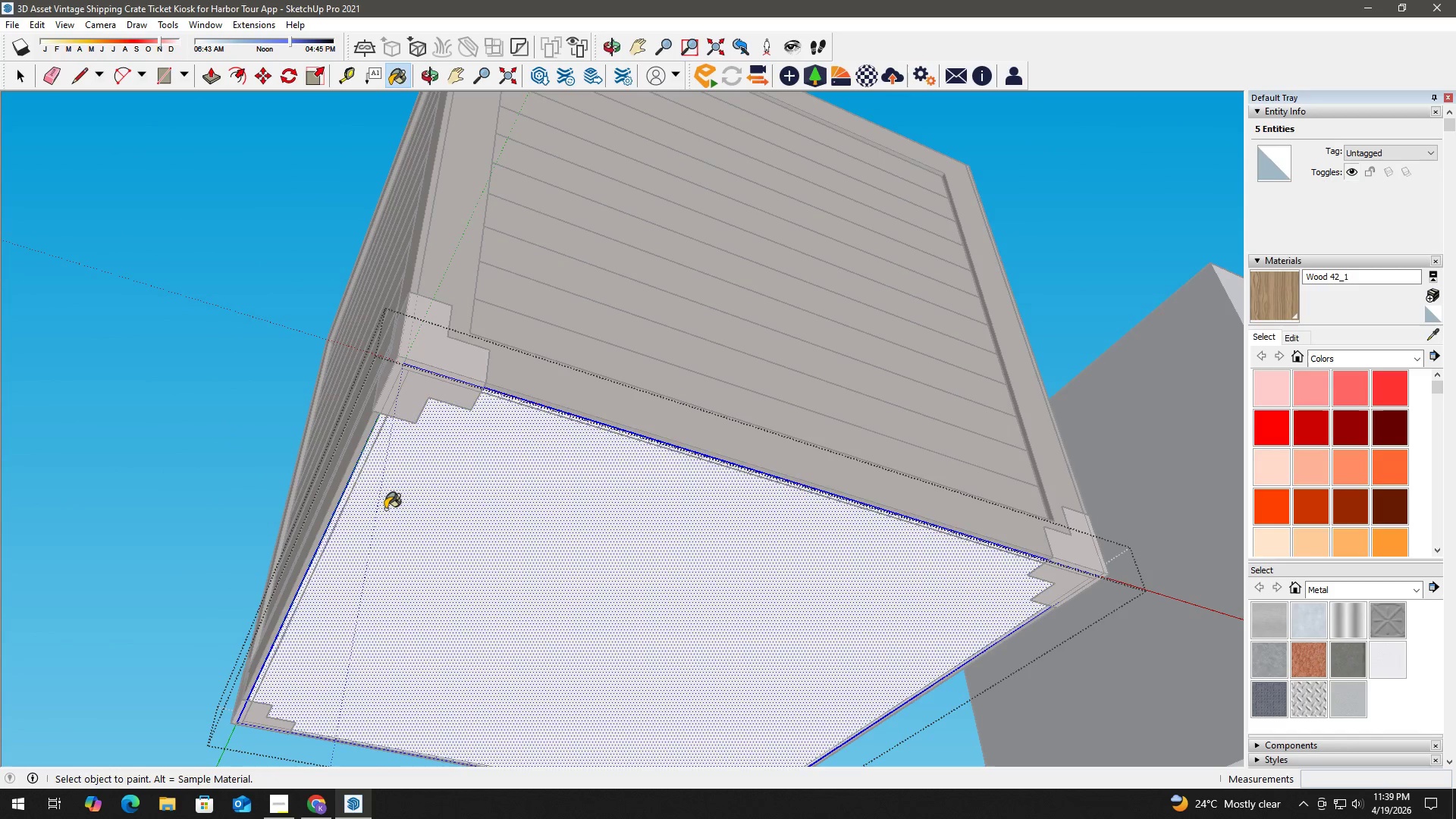 
triple_click([385, 509])
 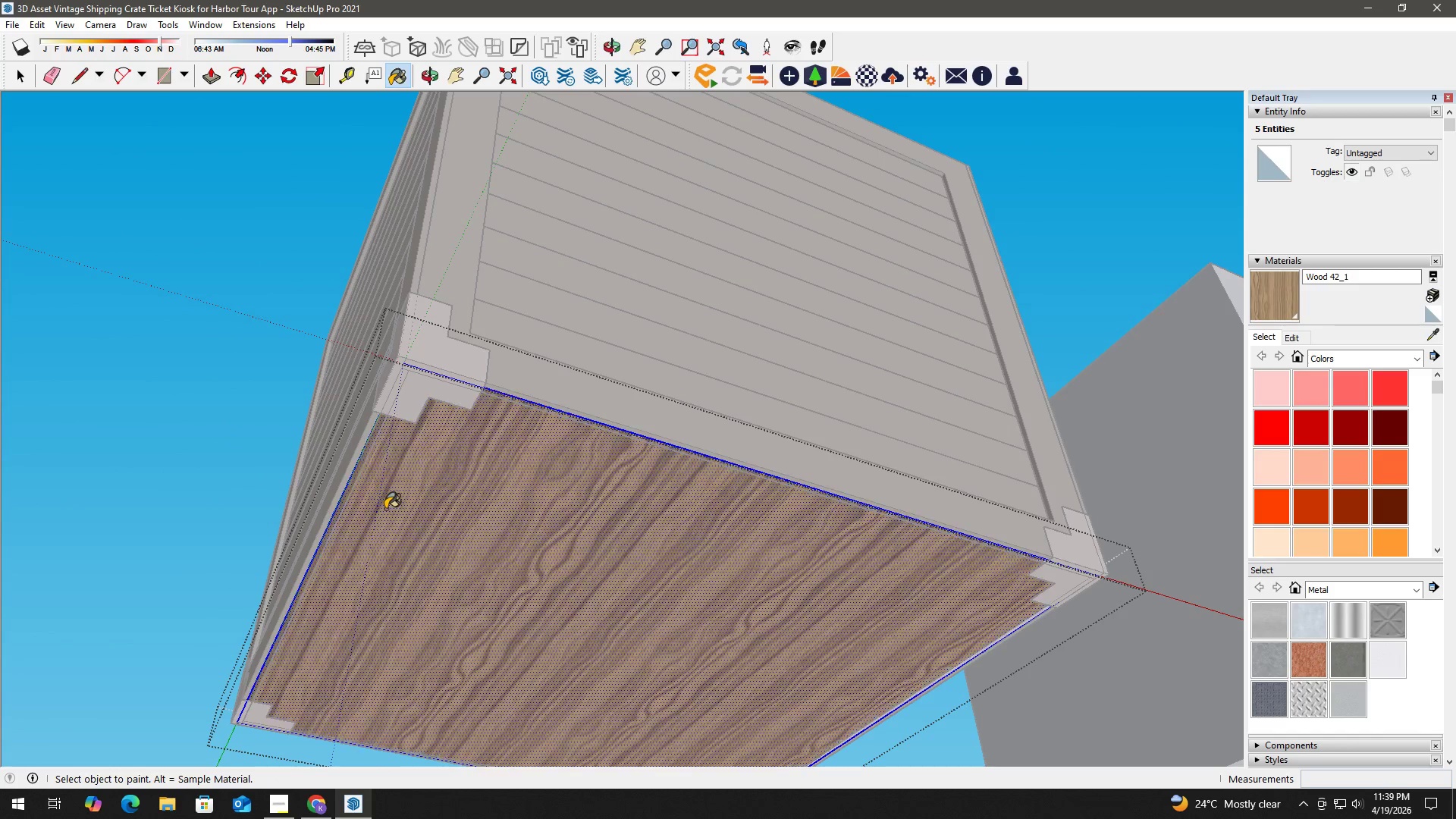 
triple_click([385, 509])
 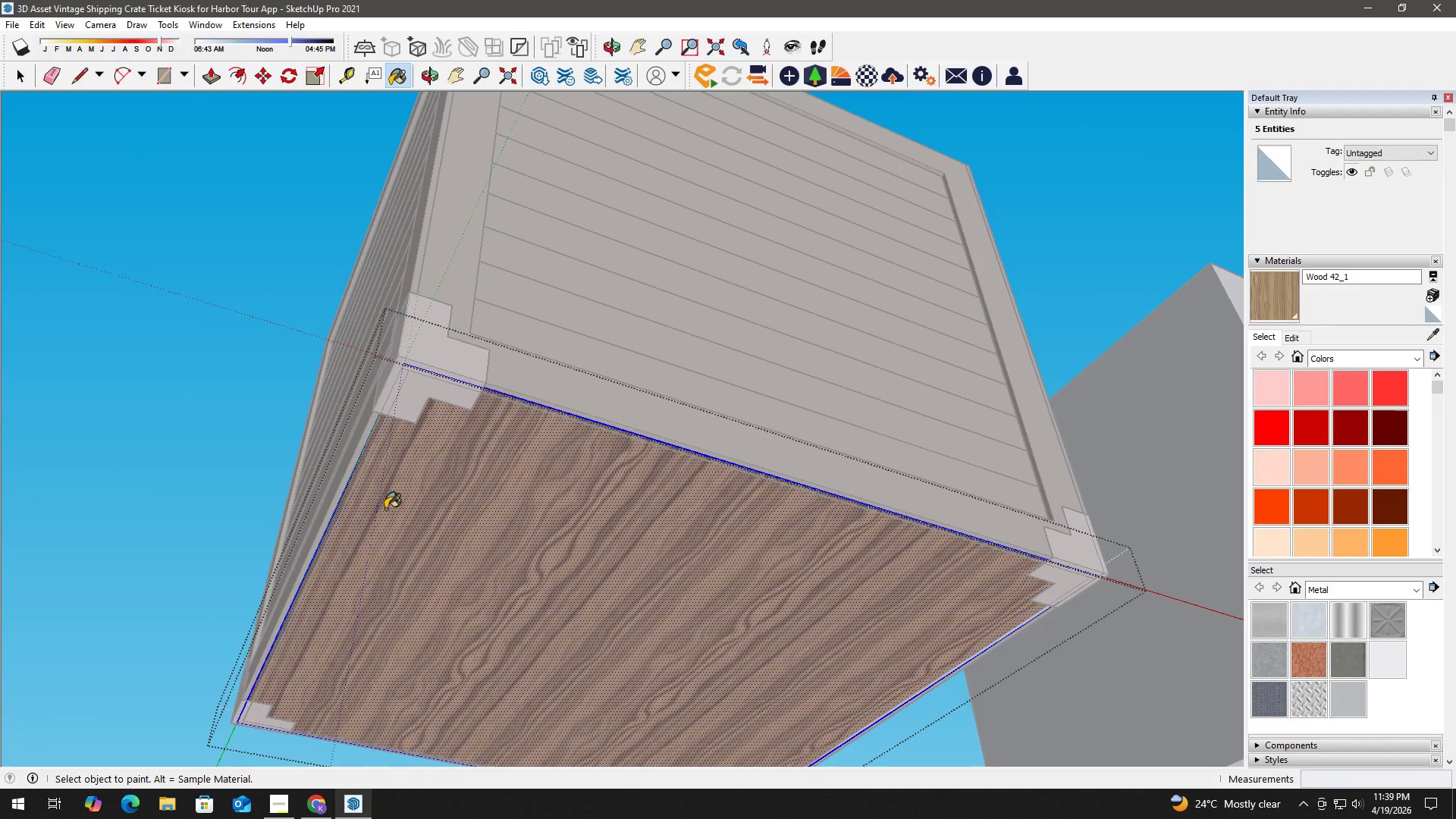 
triple_click([385, 509])
 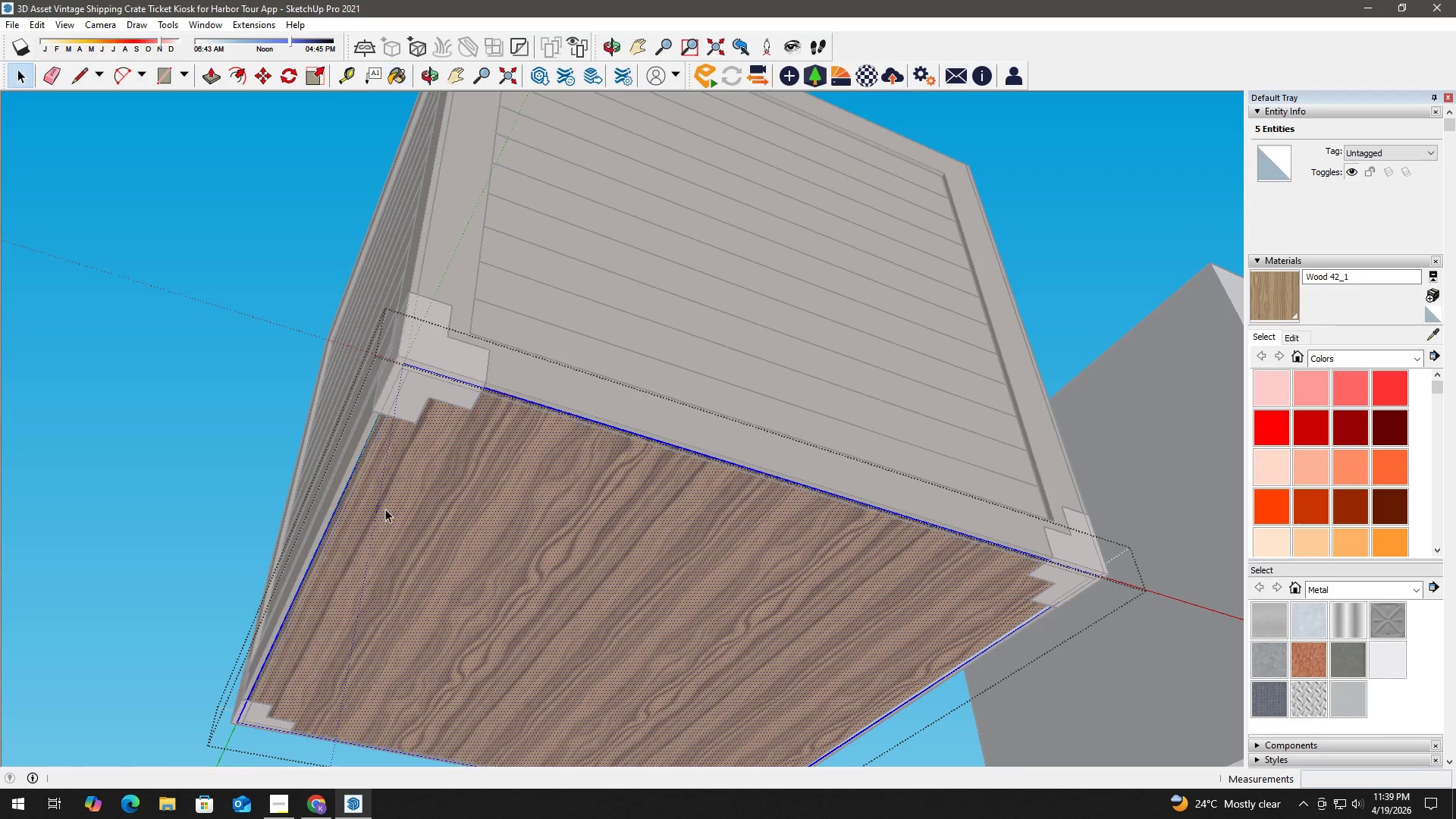 
key(Space)
 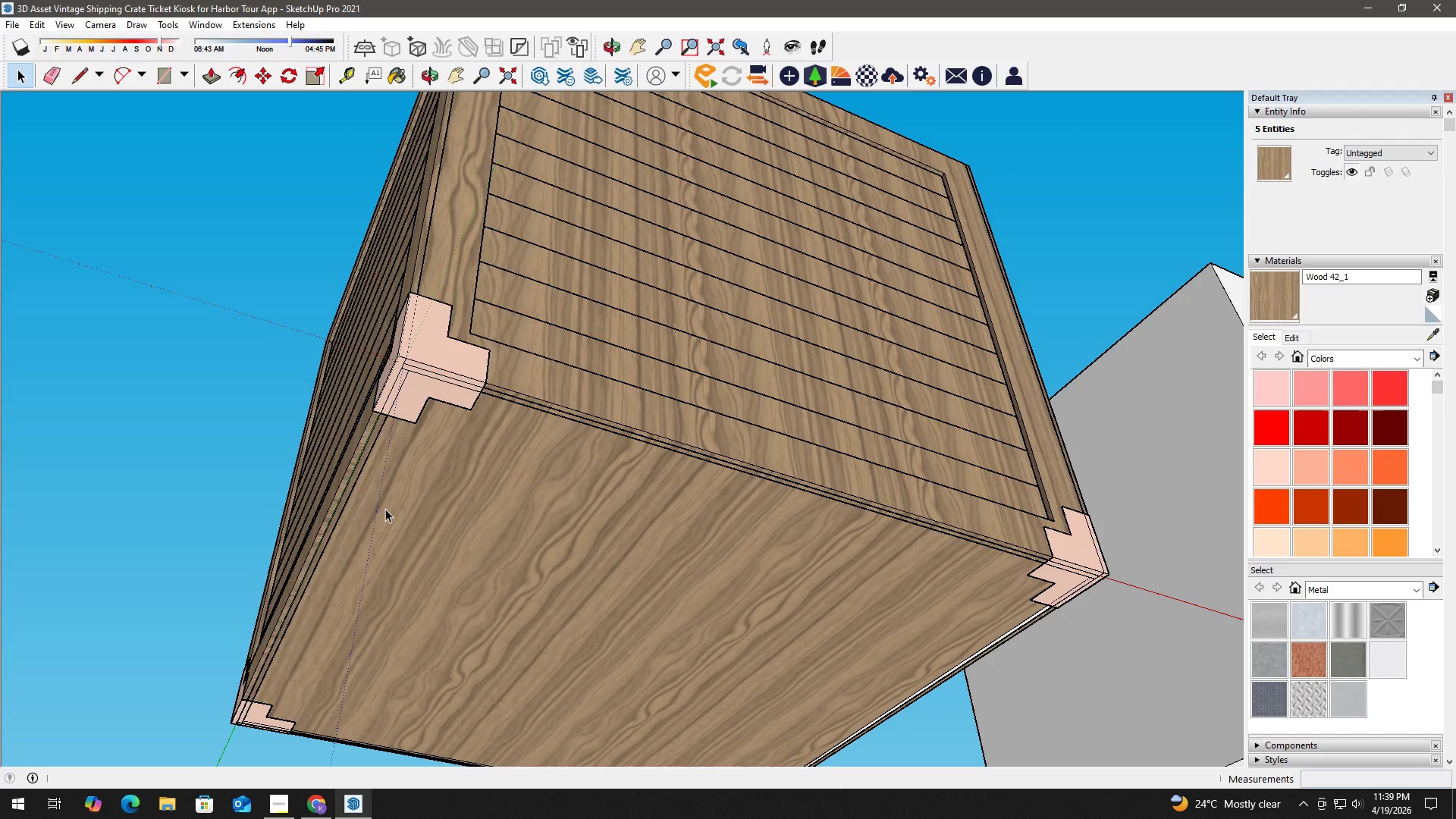 
key(Escape)
 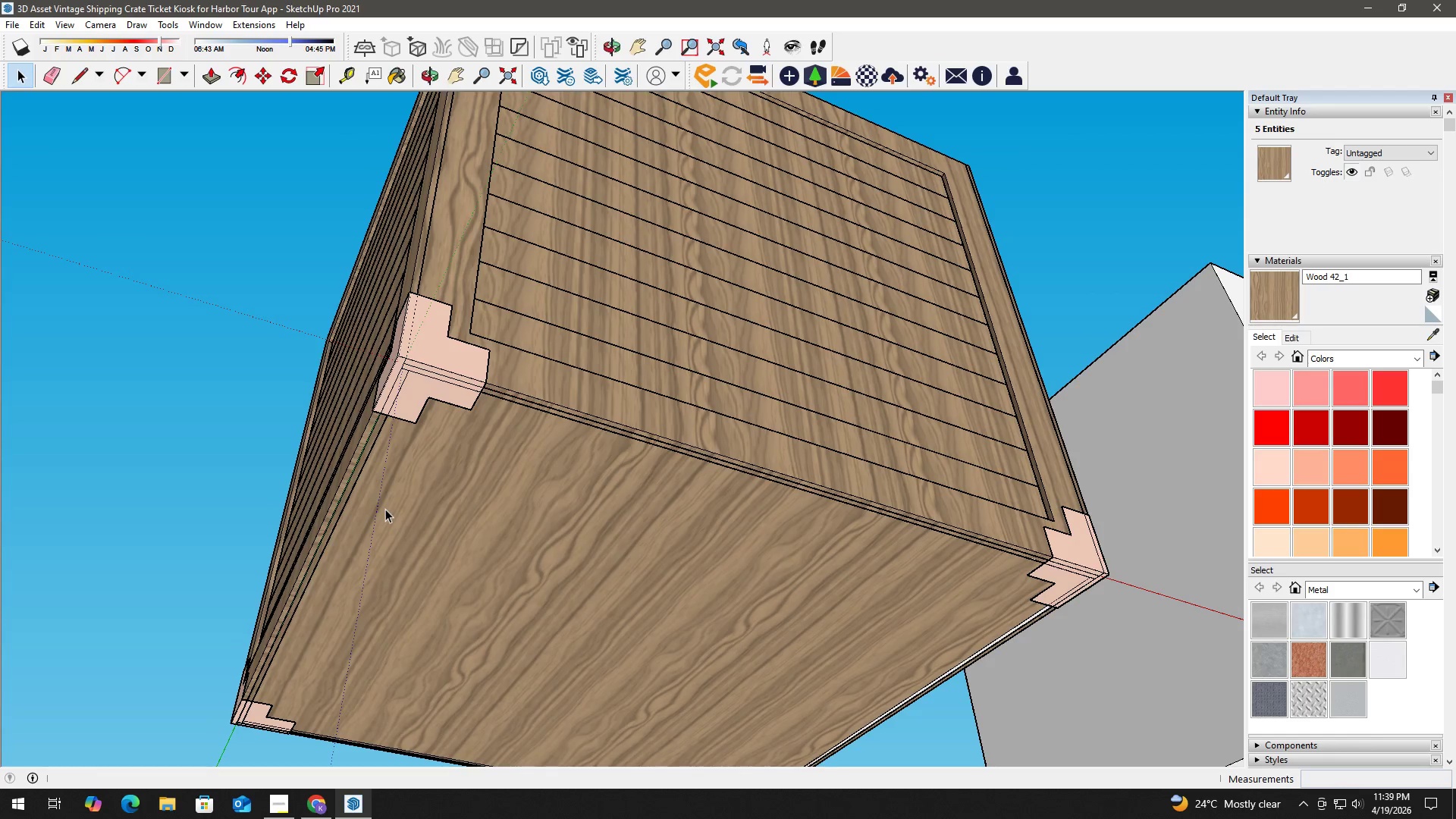 
key(Escape)
 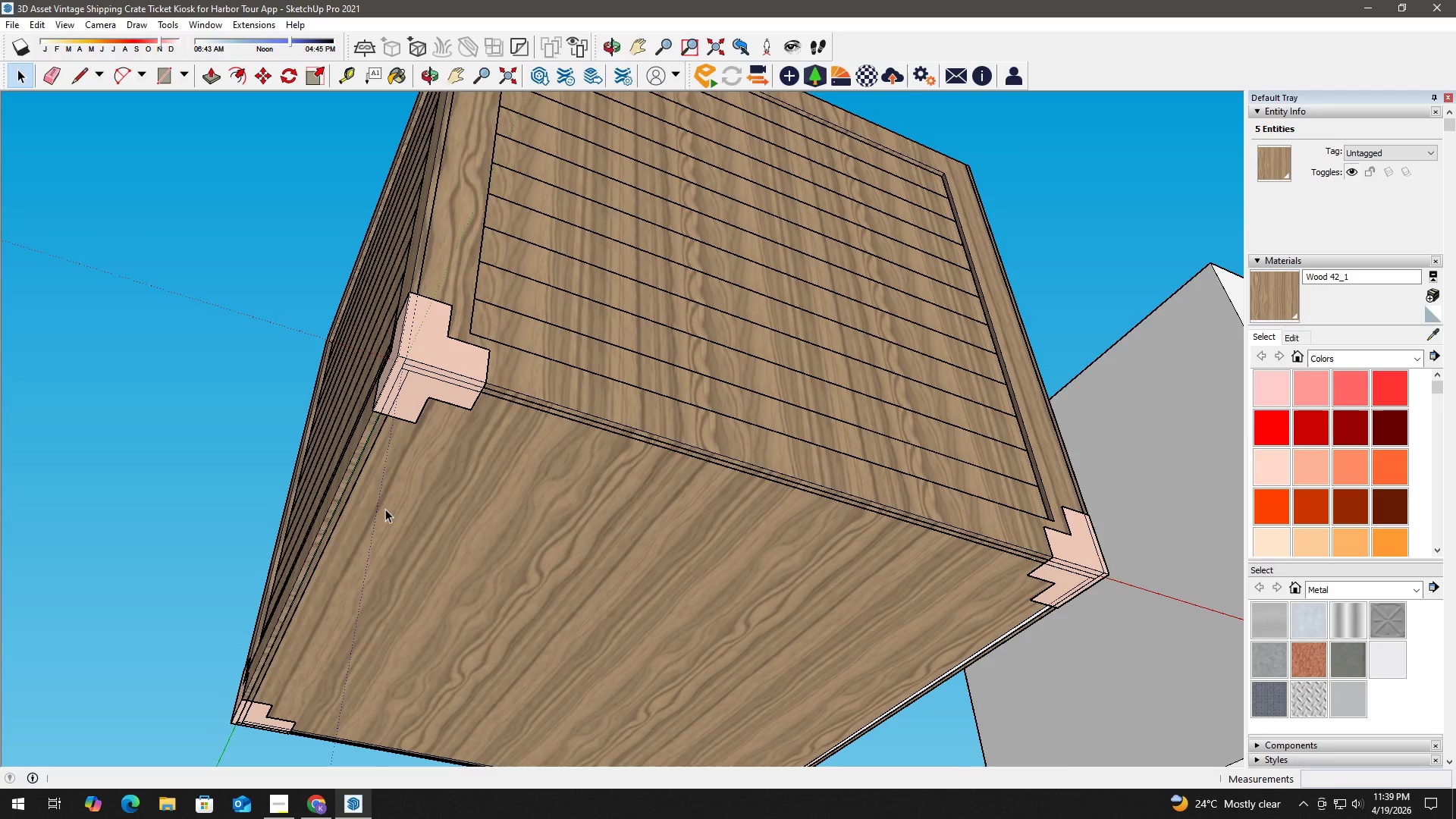 
key(Escape)
 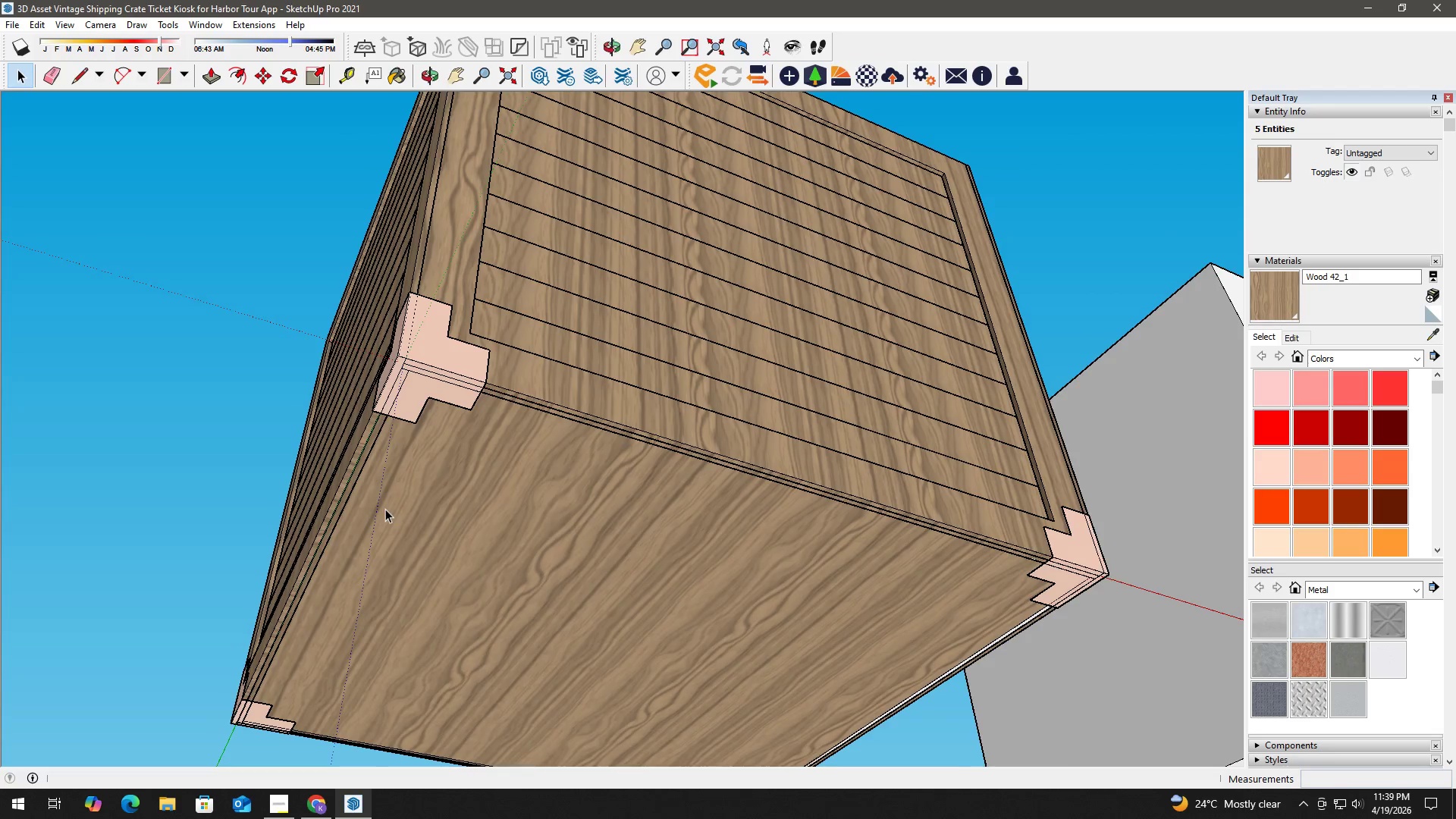 
key(Space)
 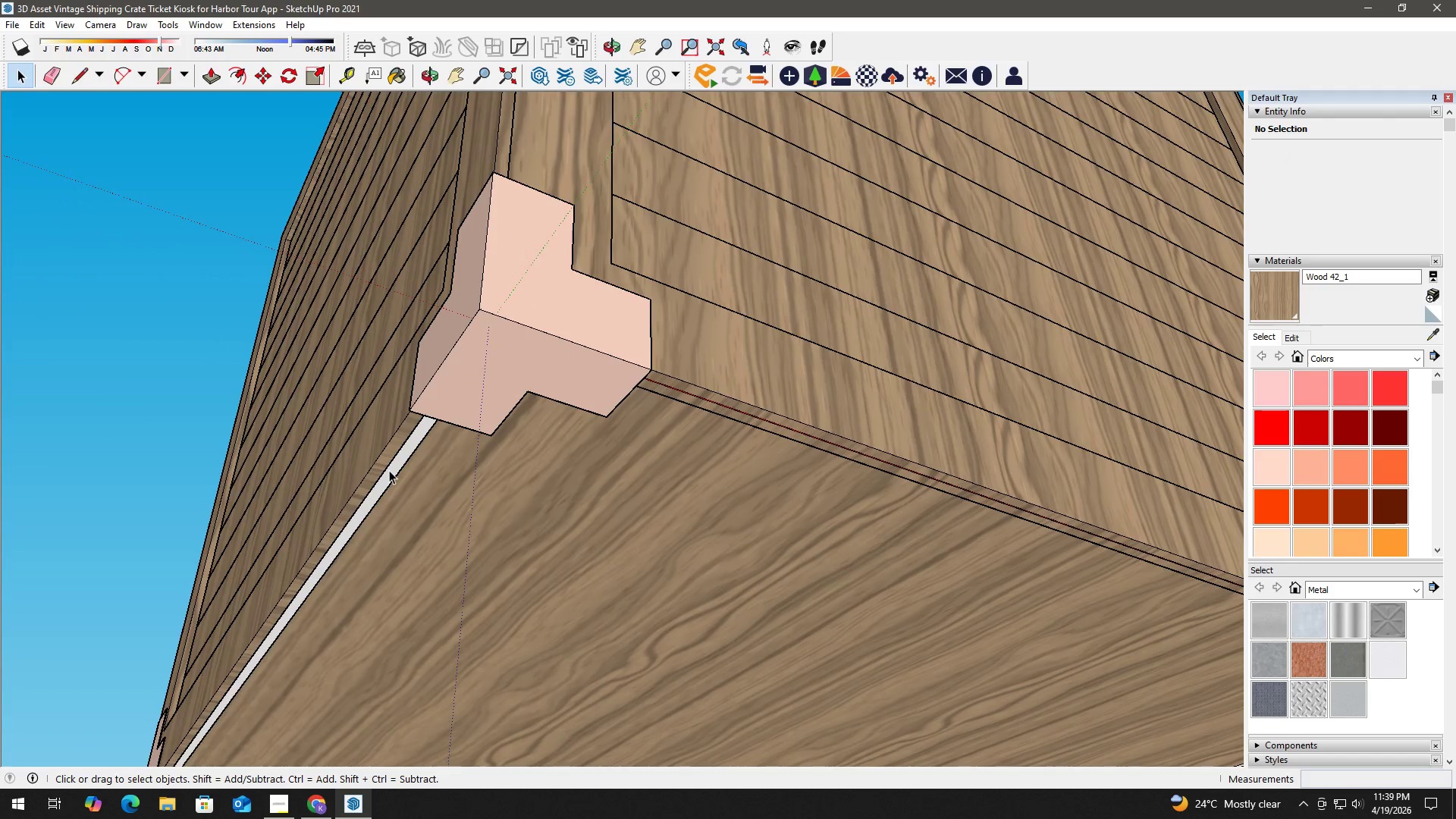 
left_click([390, 470])
 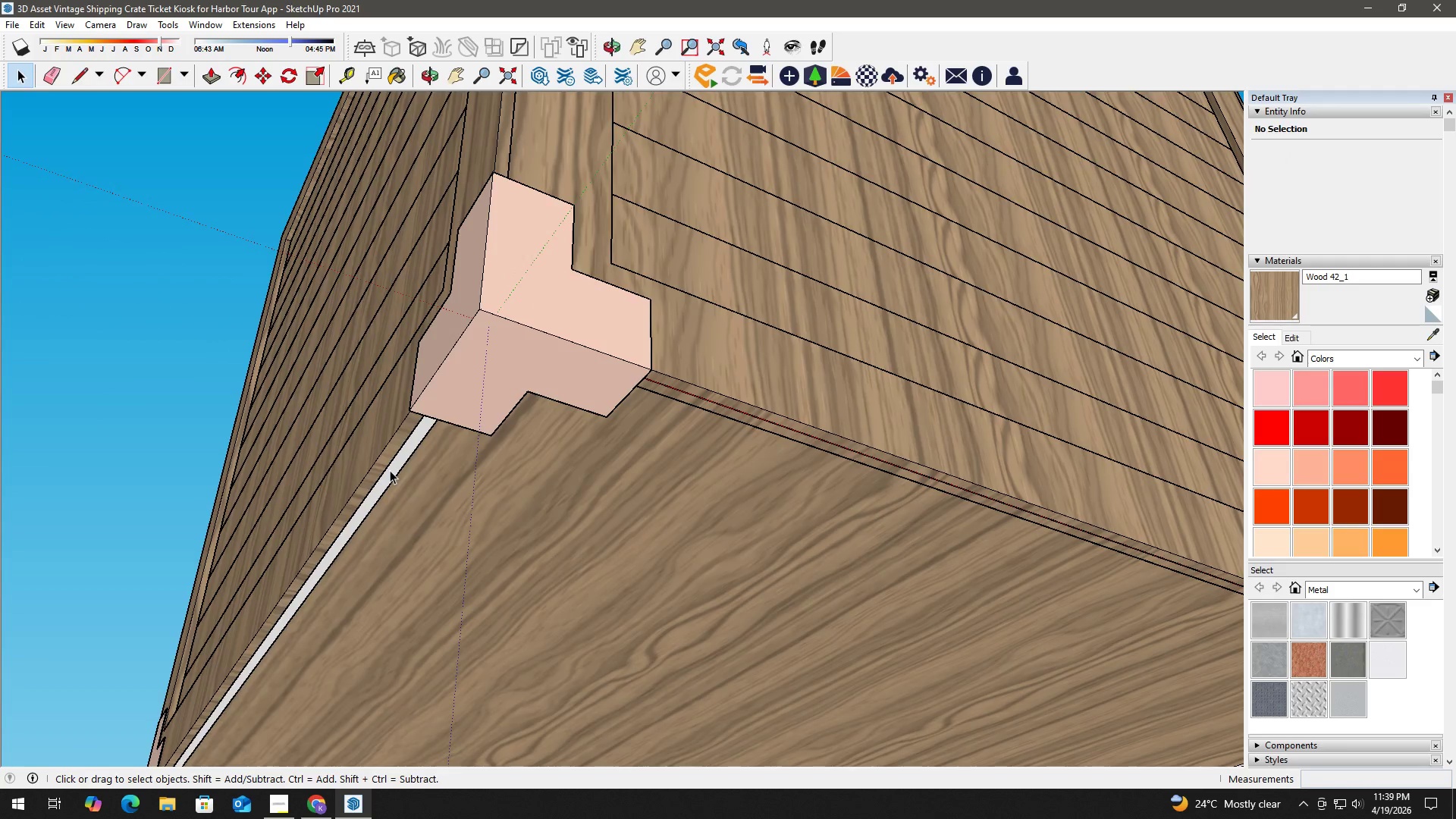 
scroll: coordinate [384, 467], scroll_direction: up, amount: 6.0
 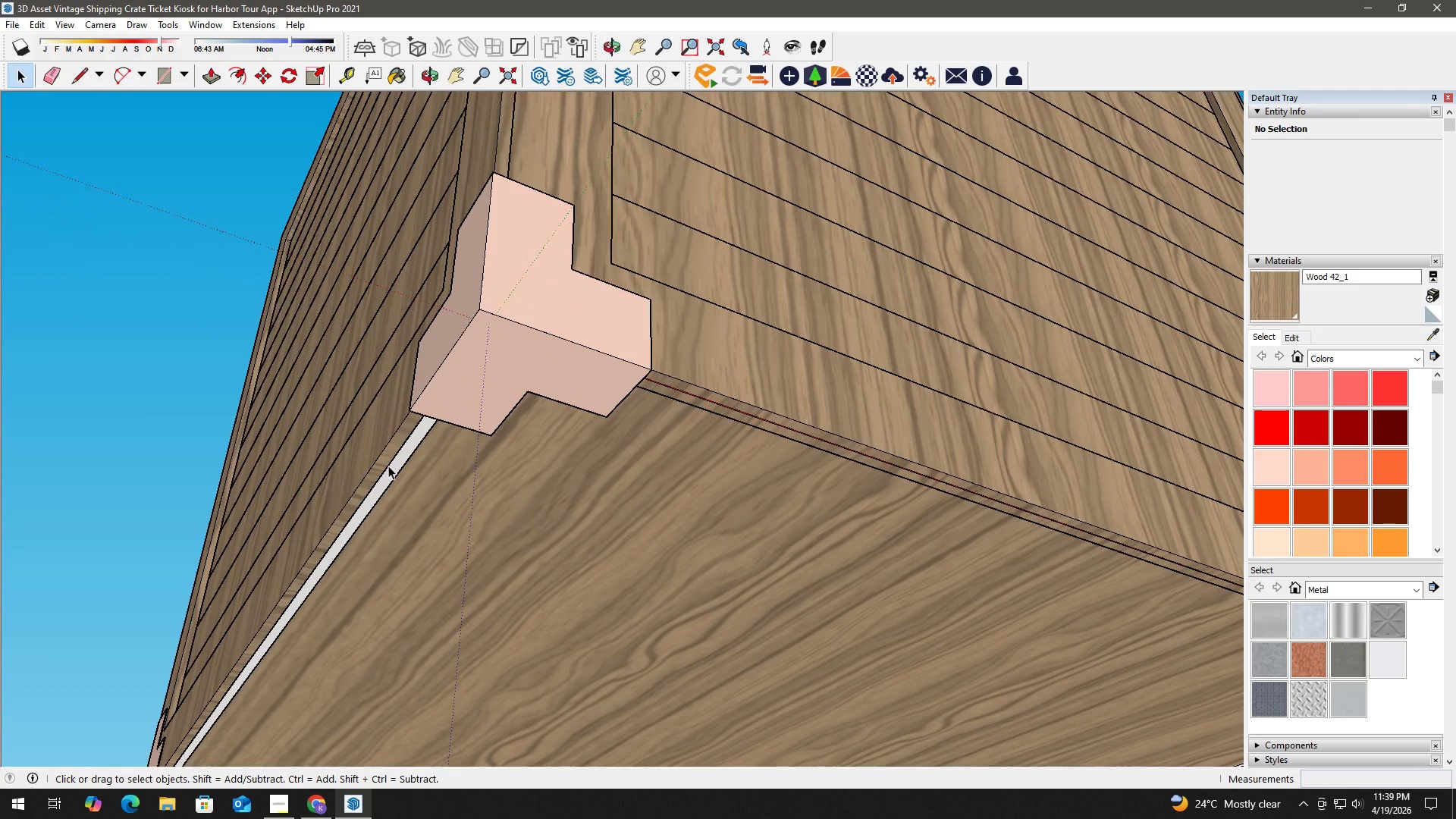 
double_click([390, 470])
 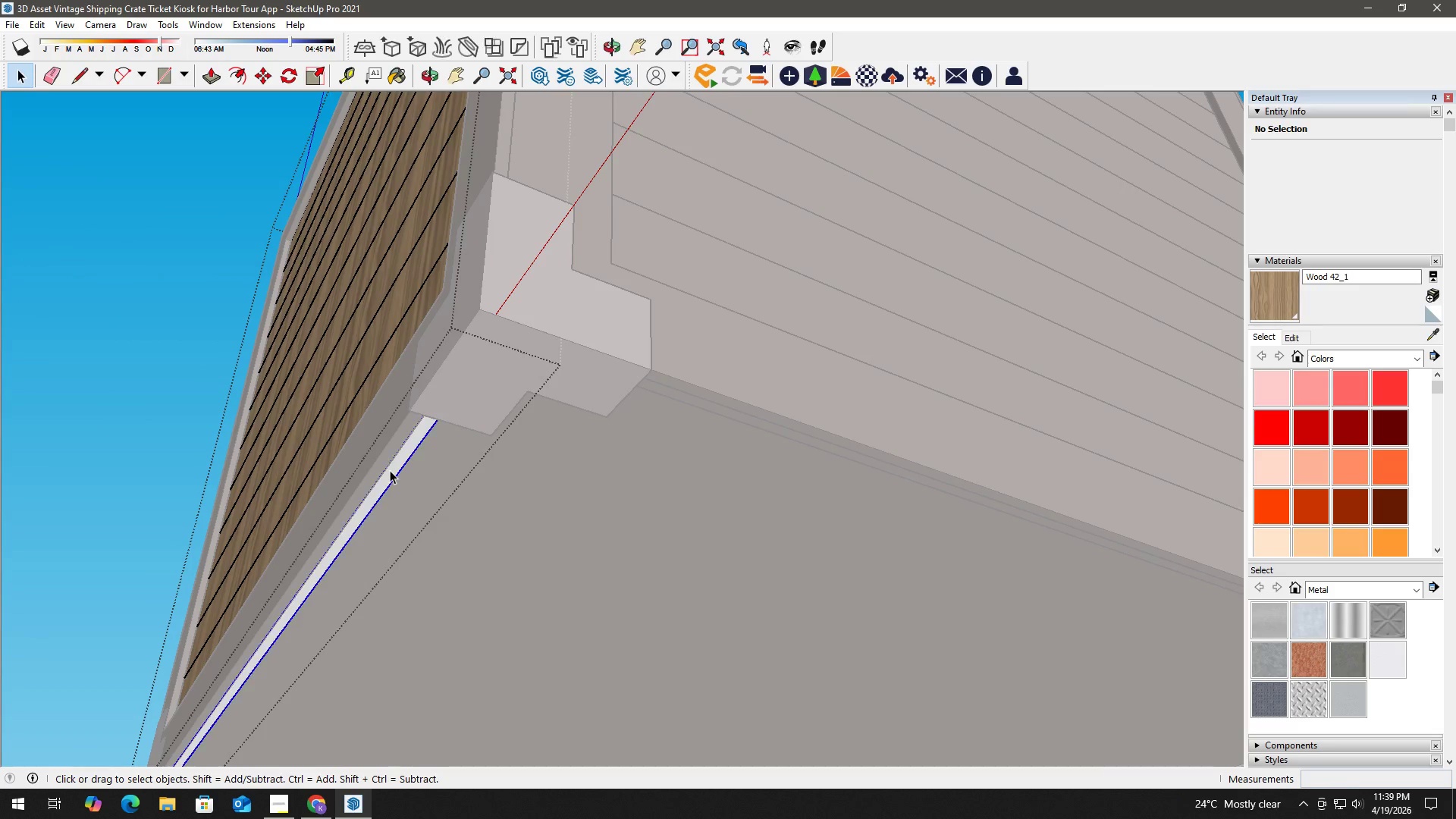 
triple_click([390, 470])
 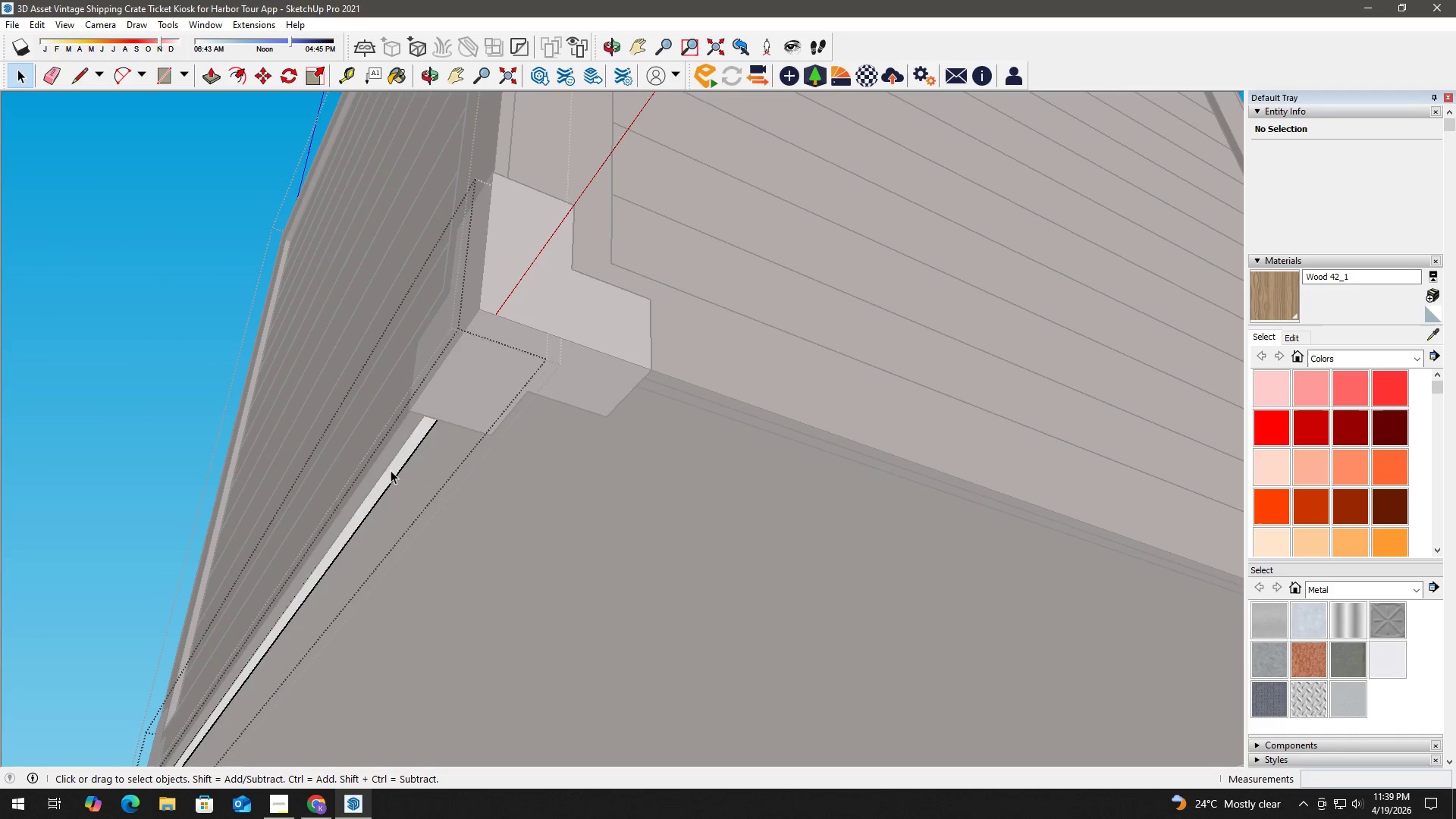 
triple_click([391, 470])
 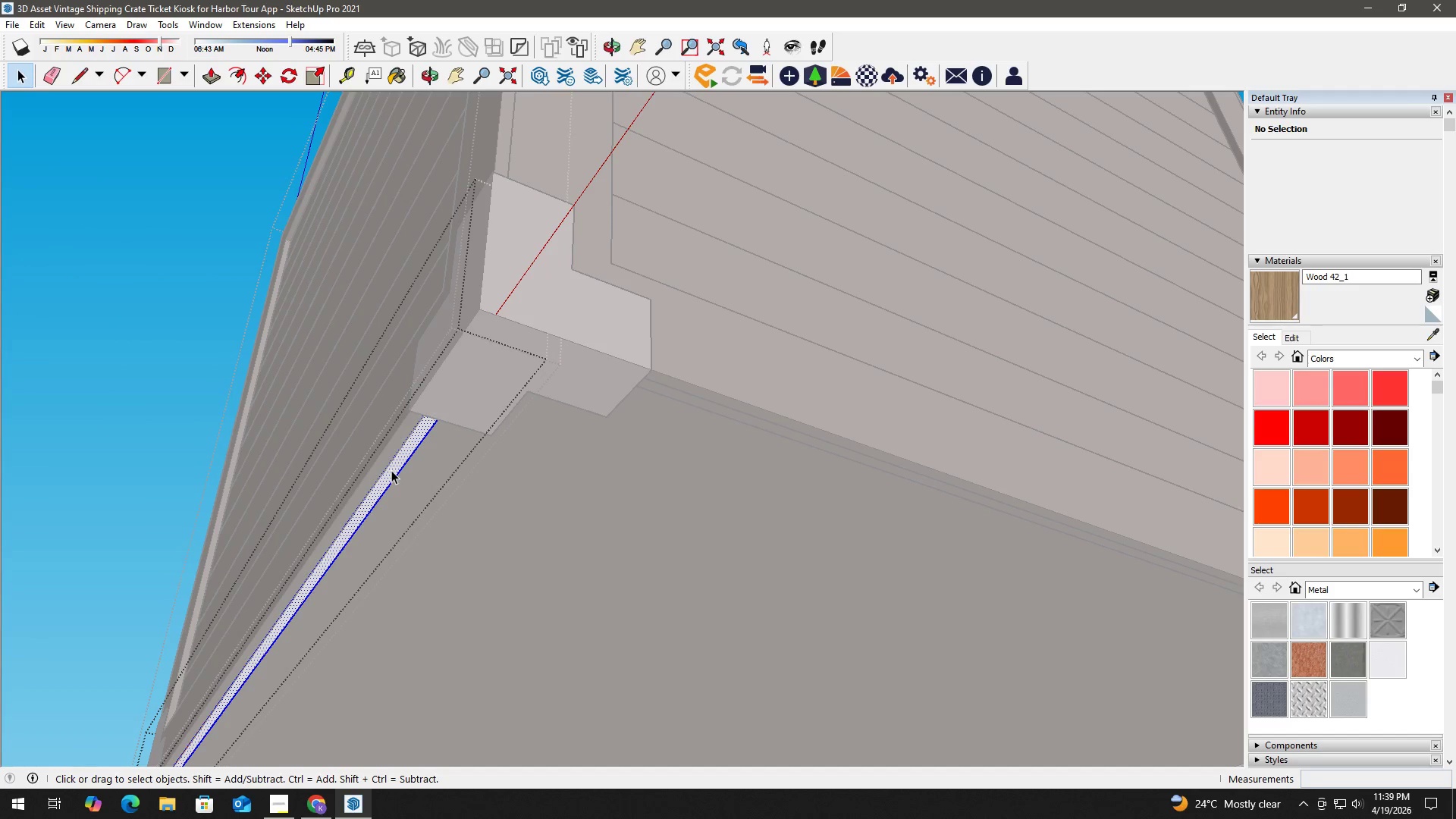 
triple_click([391, 470])
 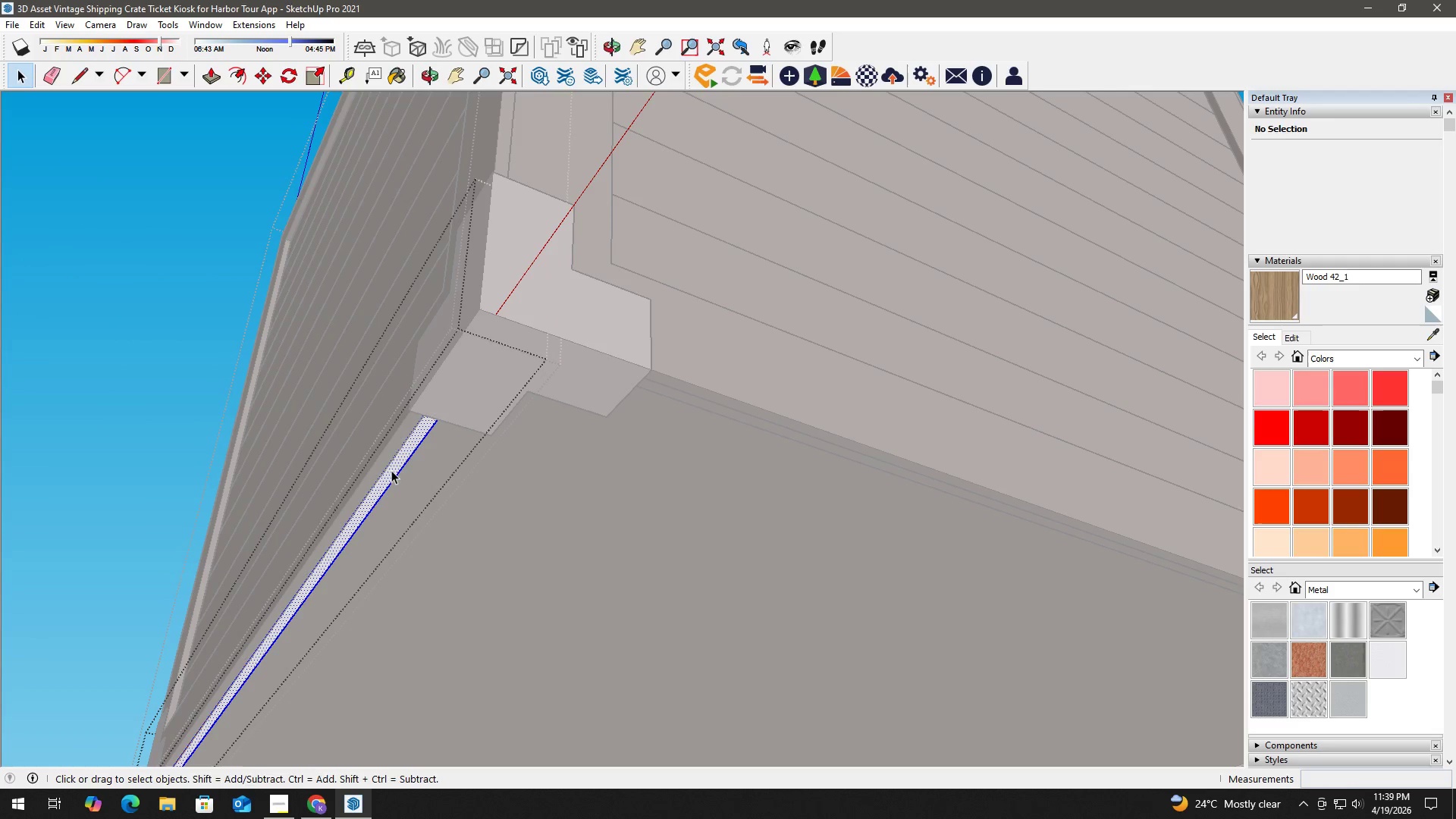 
key(B)
 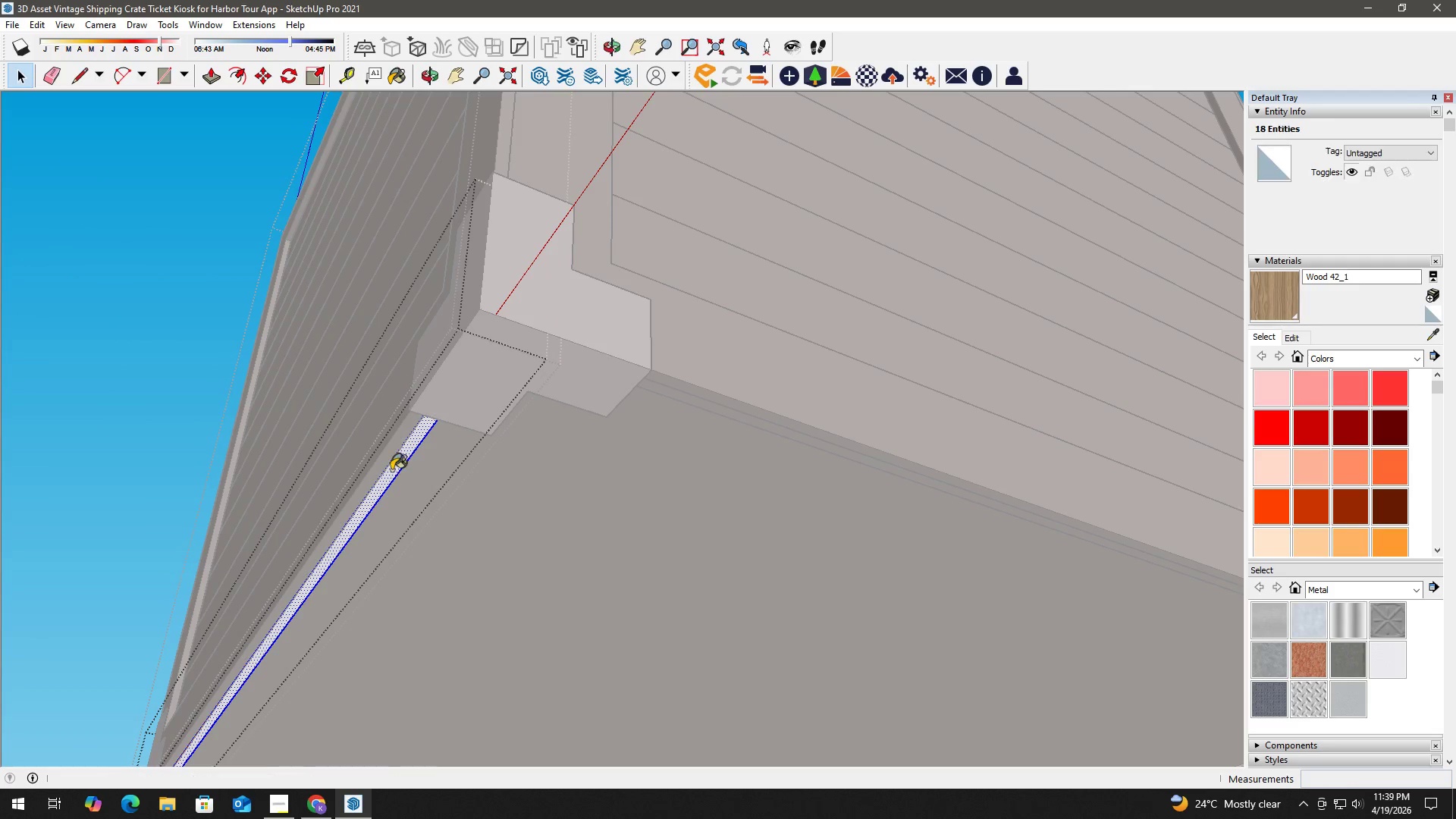 
triple_click([391, 470])
 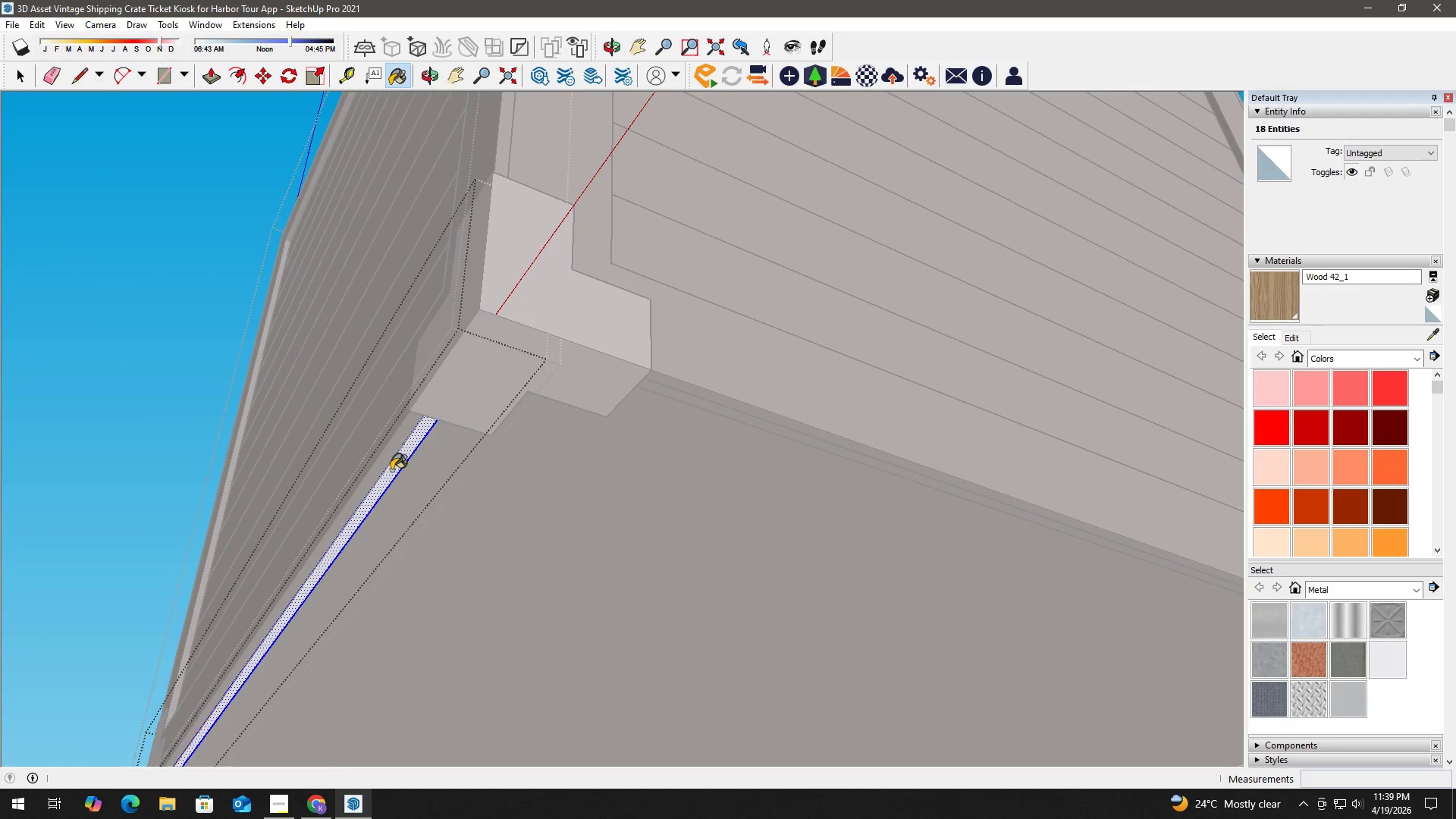 
triple_click([391, 470])
 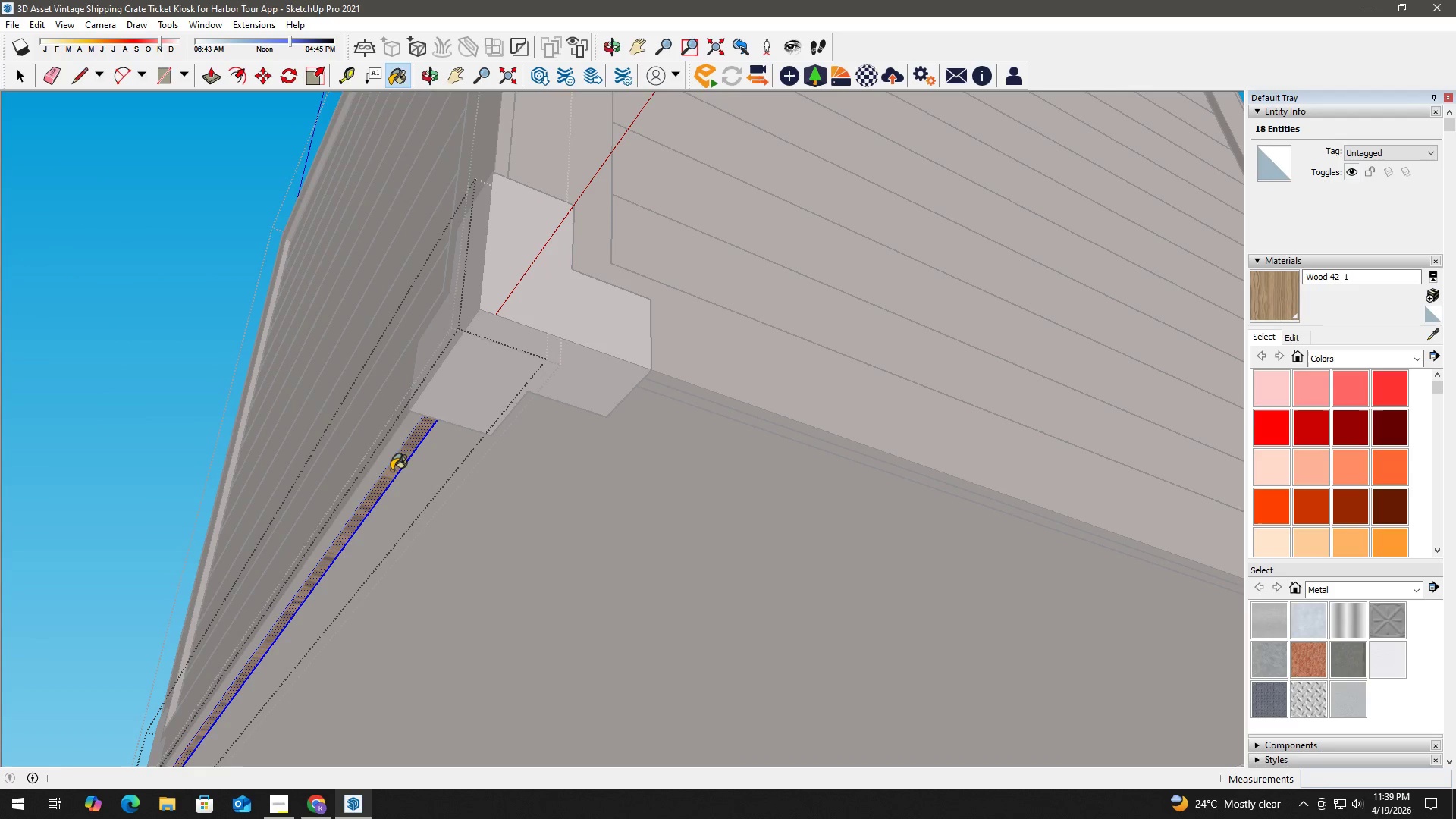 
triple_click([391, 470])
 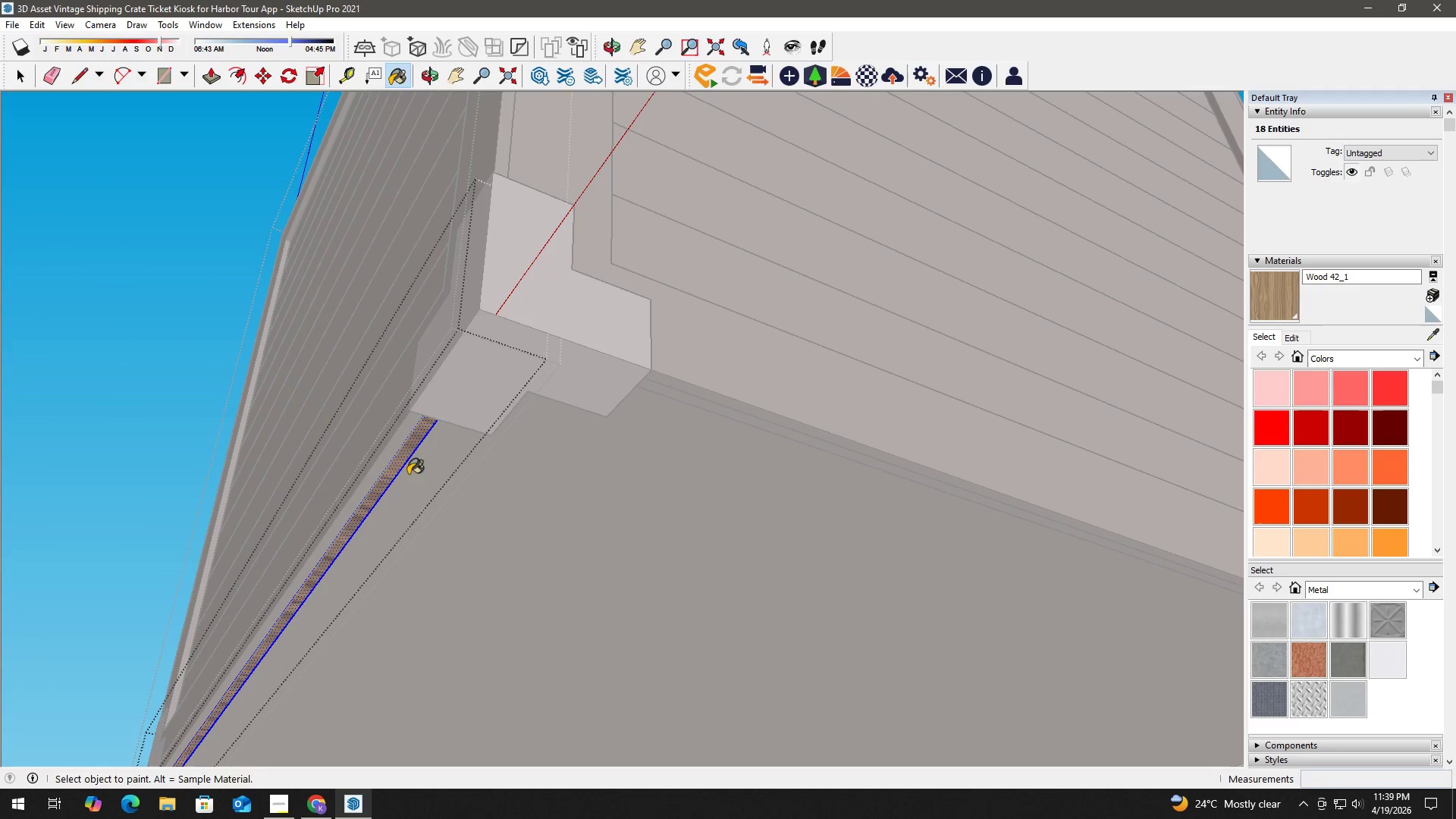 
key(Space)
 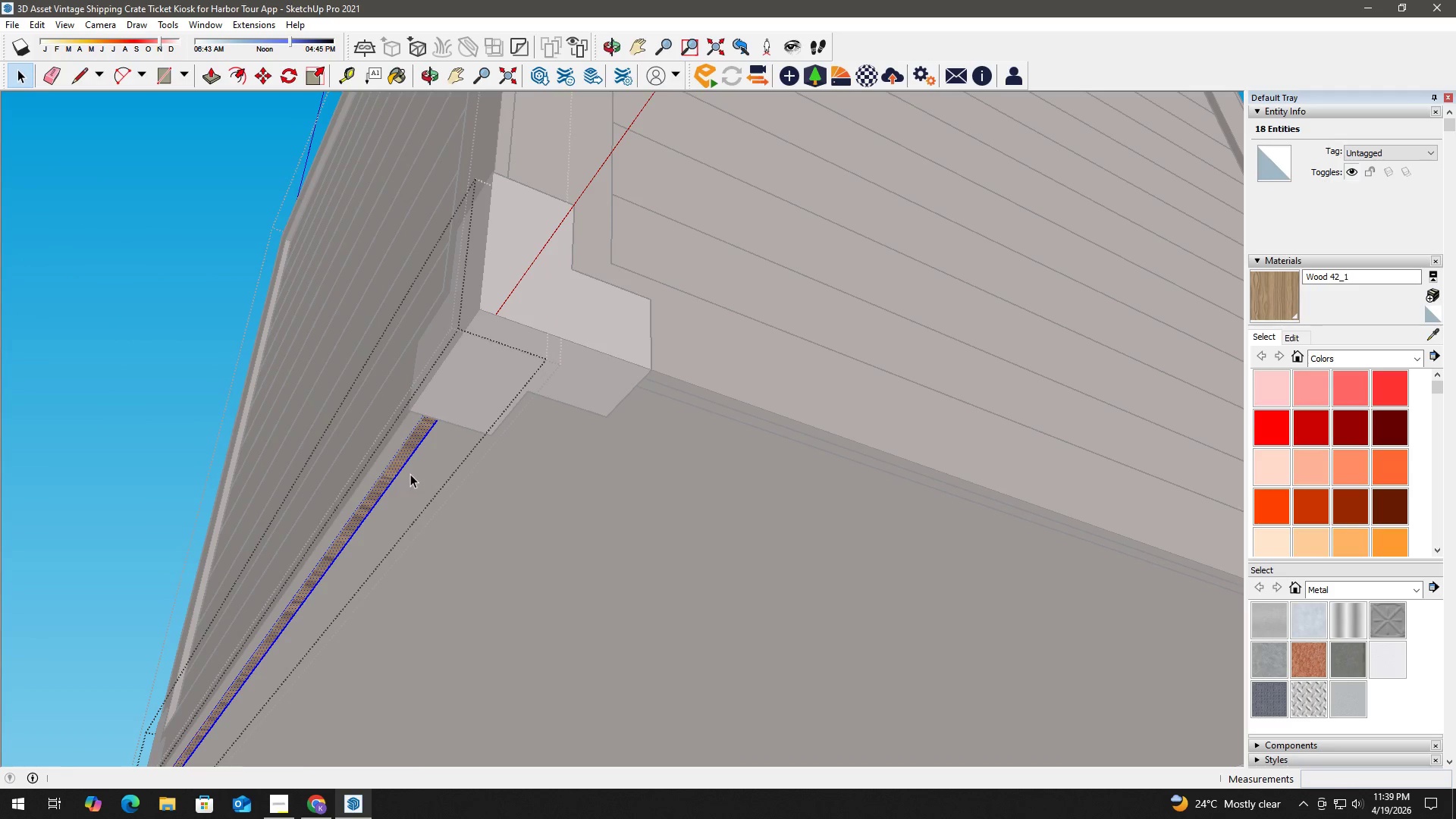 
key(Escape)
 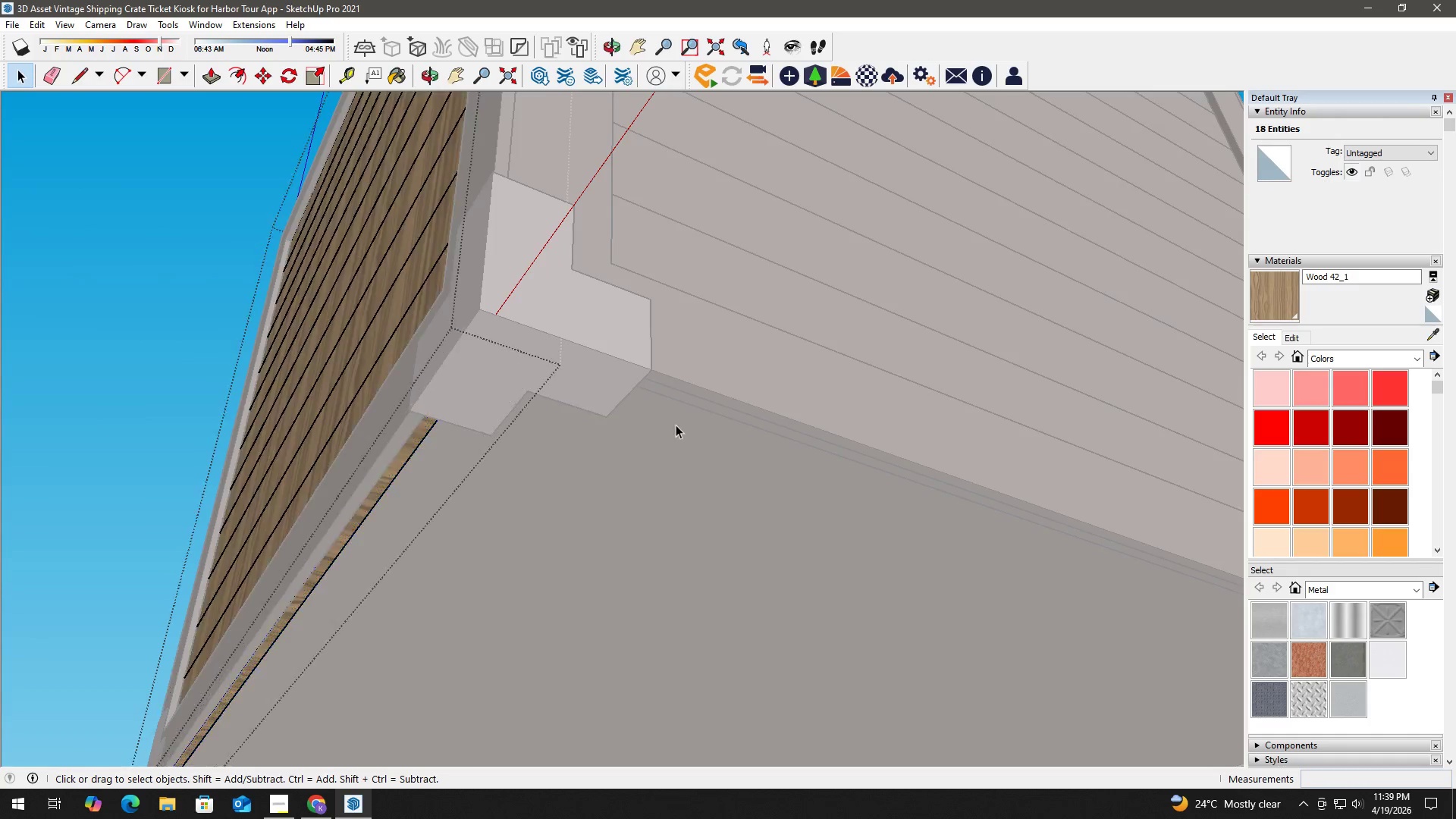 
key(Escape)
 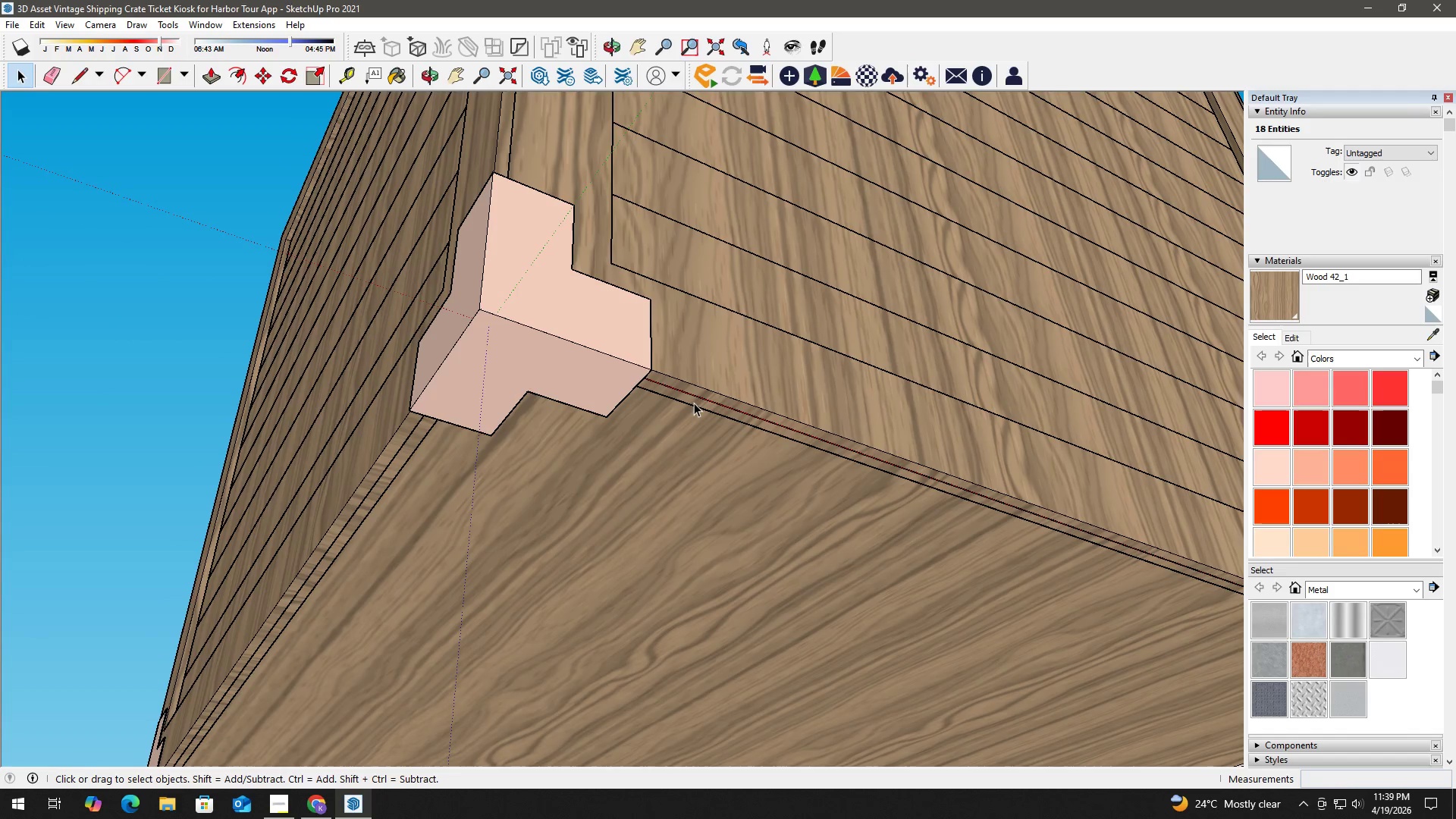 
left_click([695, 402])
 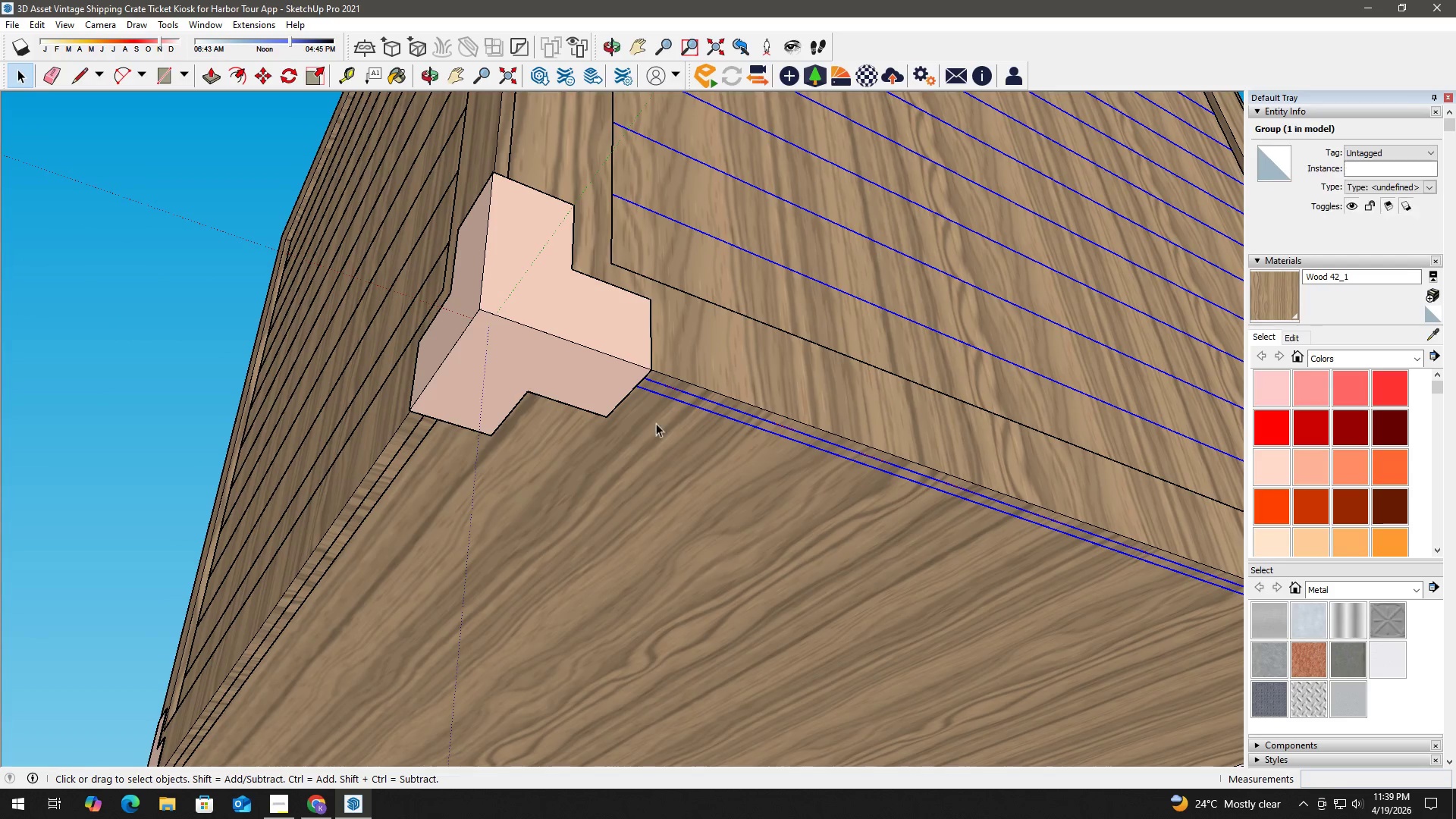 
scroll: coordinate [620, 473], scroll_direction: down, amount: 6.0
 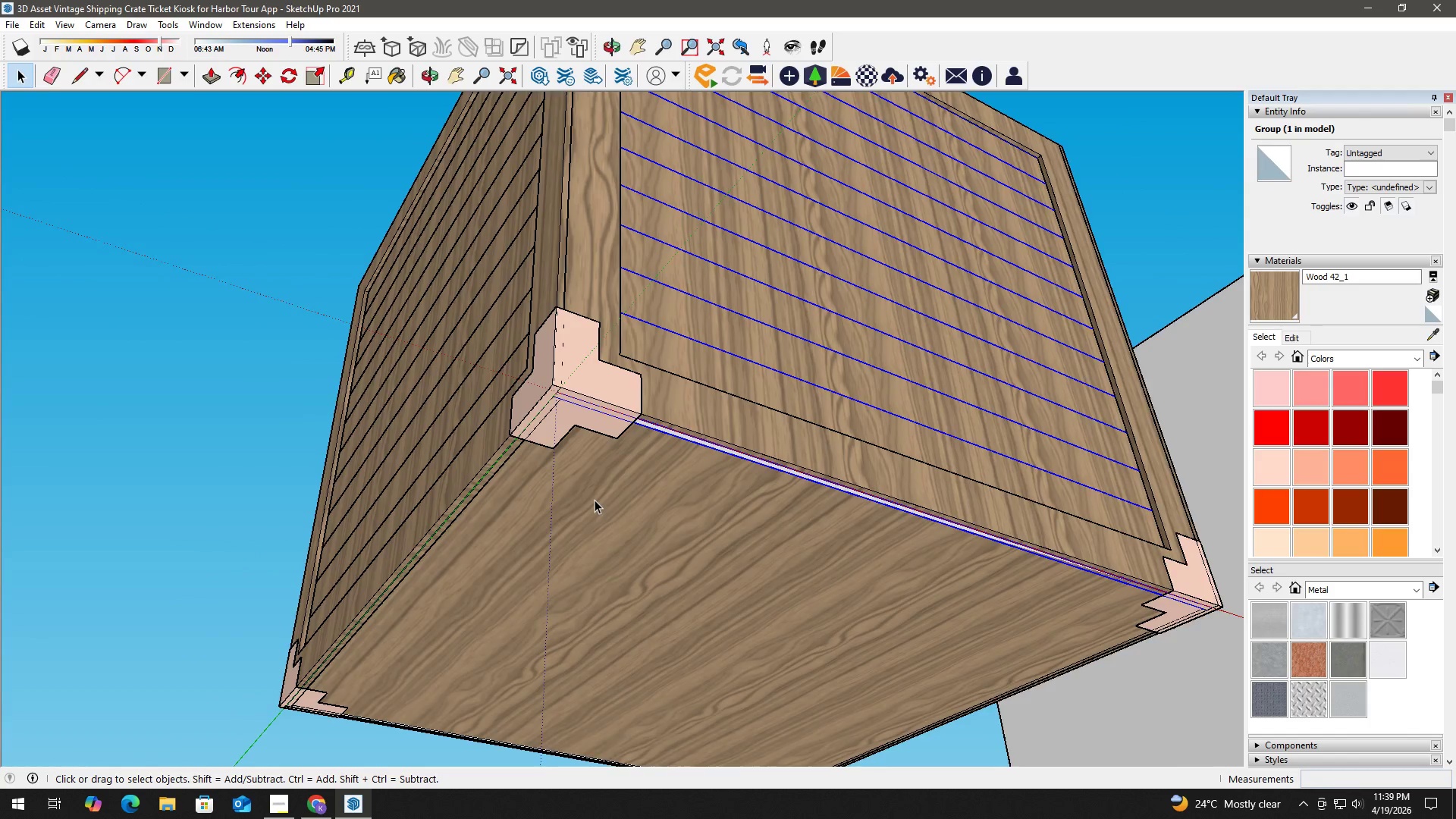 
key(H)
 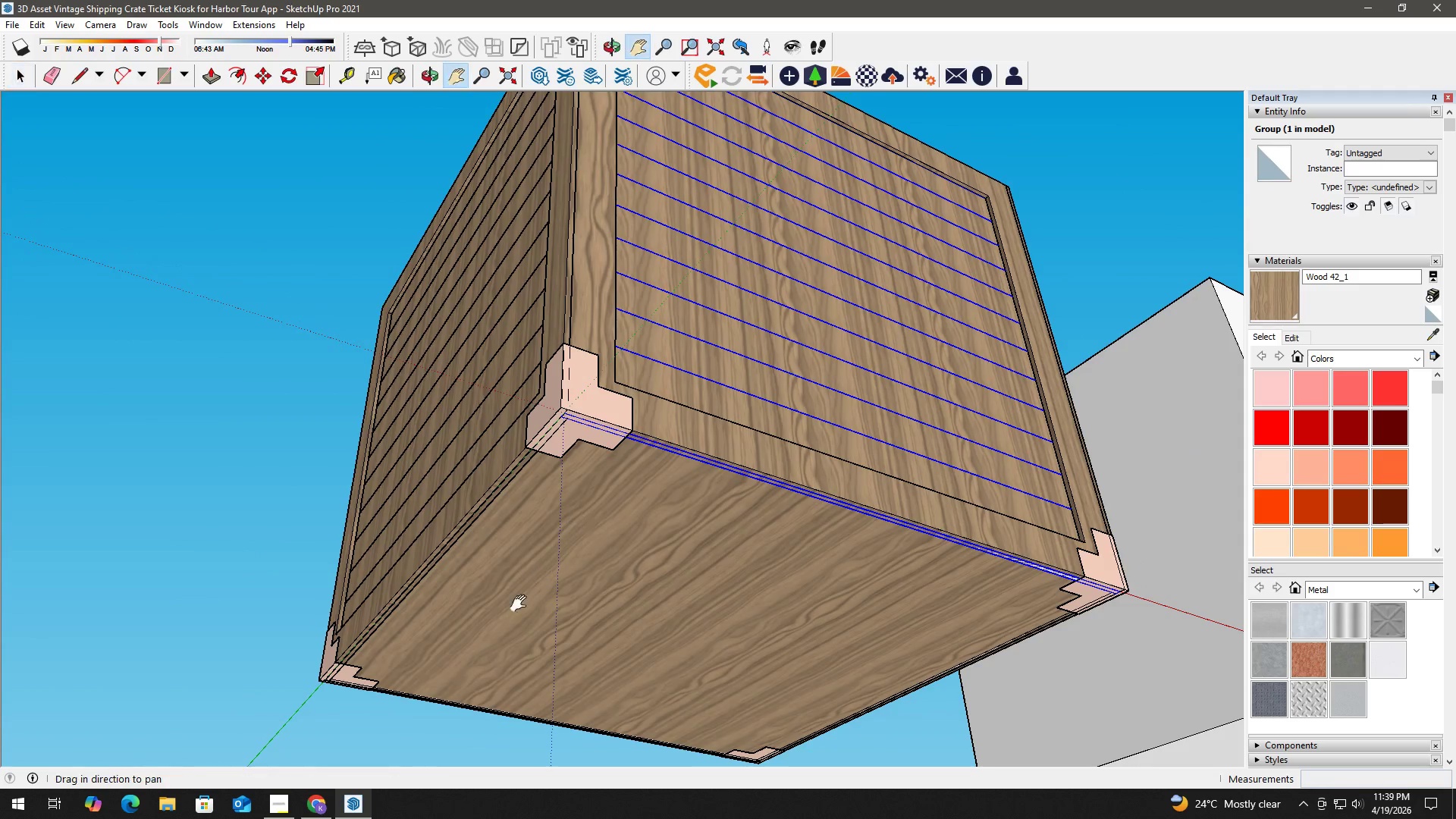 
left_click_drag(start_coordinate=[518, 604], to_coordinate=[623, 422])
 